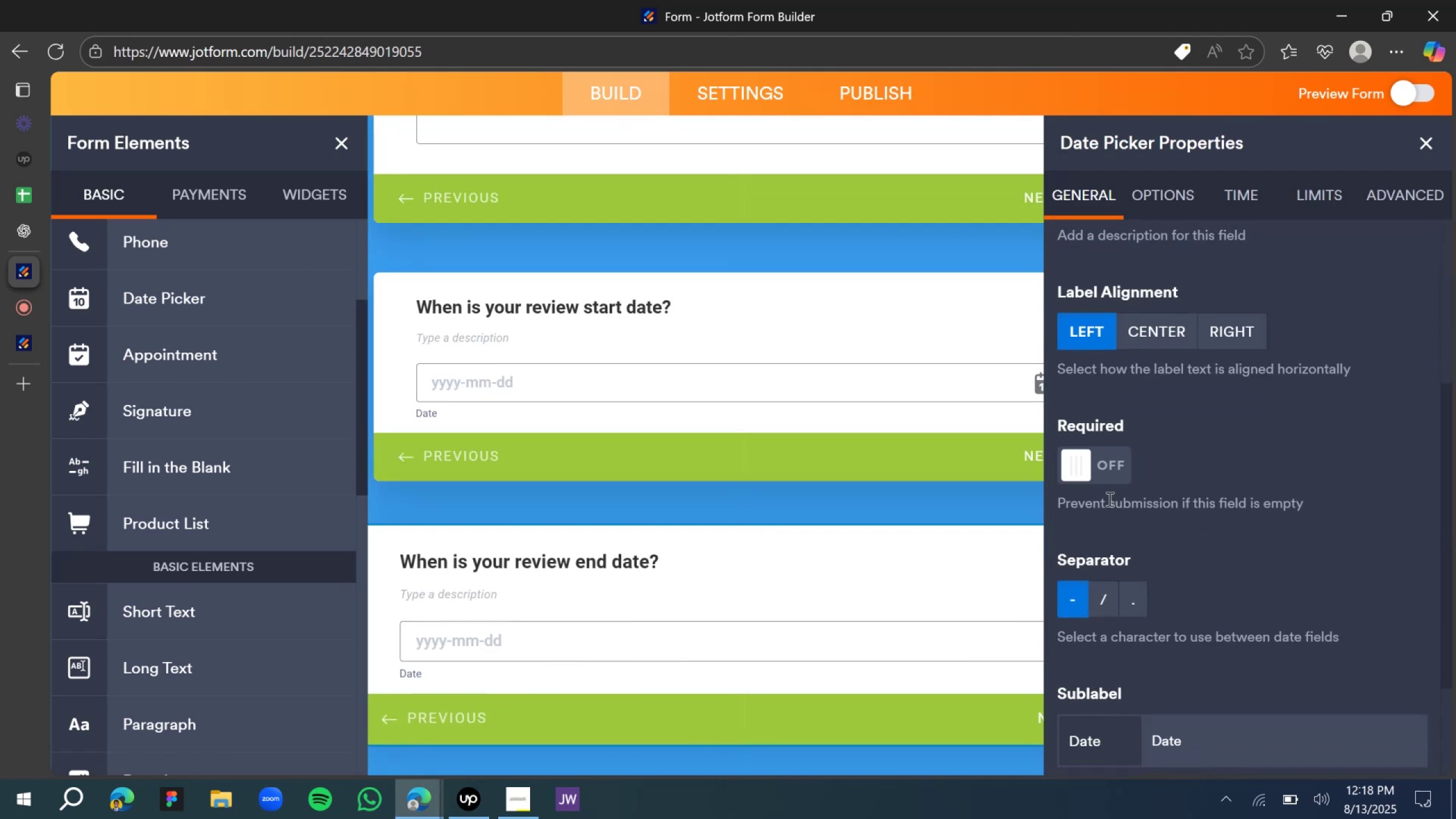 
left_click([1105, 479])
 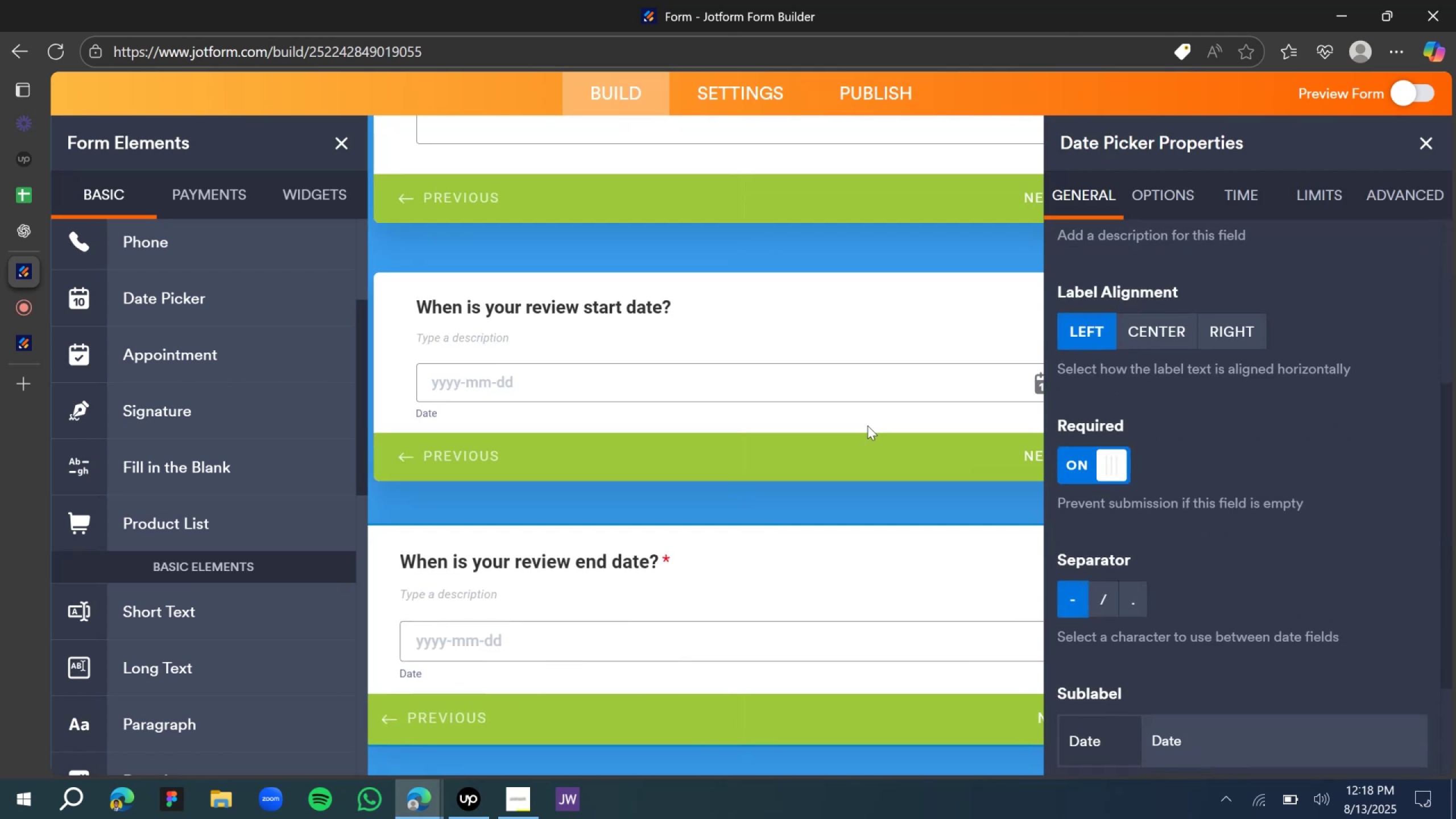 
left_click([863, 421])
 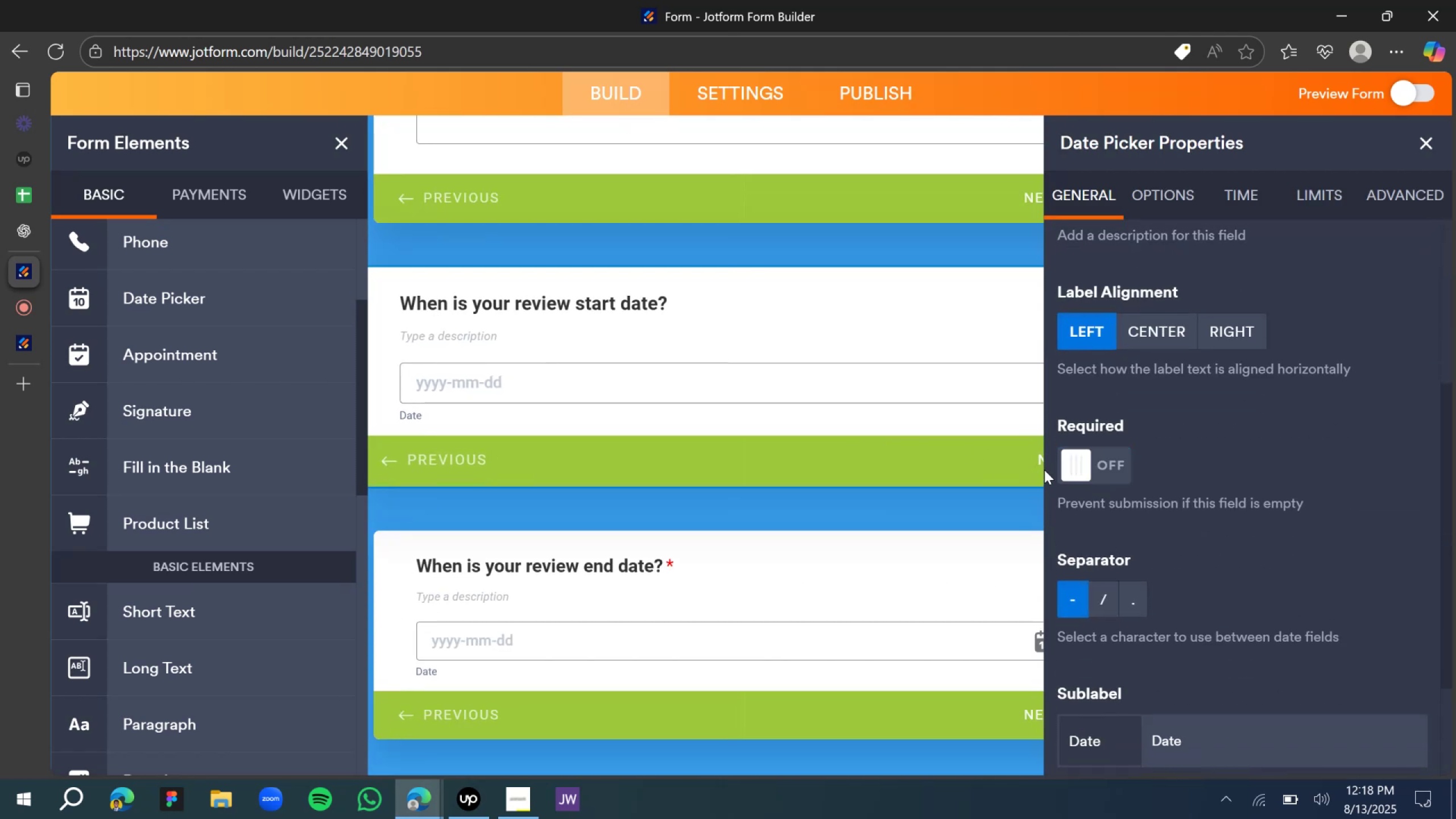 
left_click([1069, 466])
 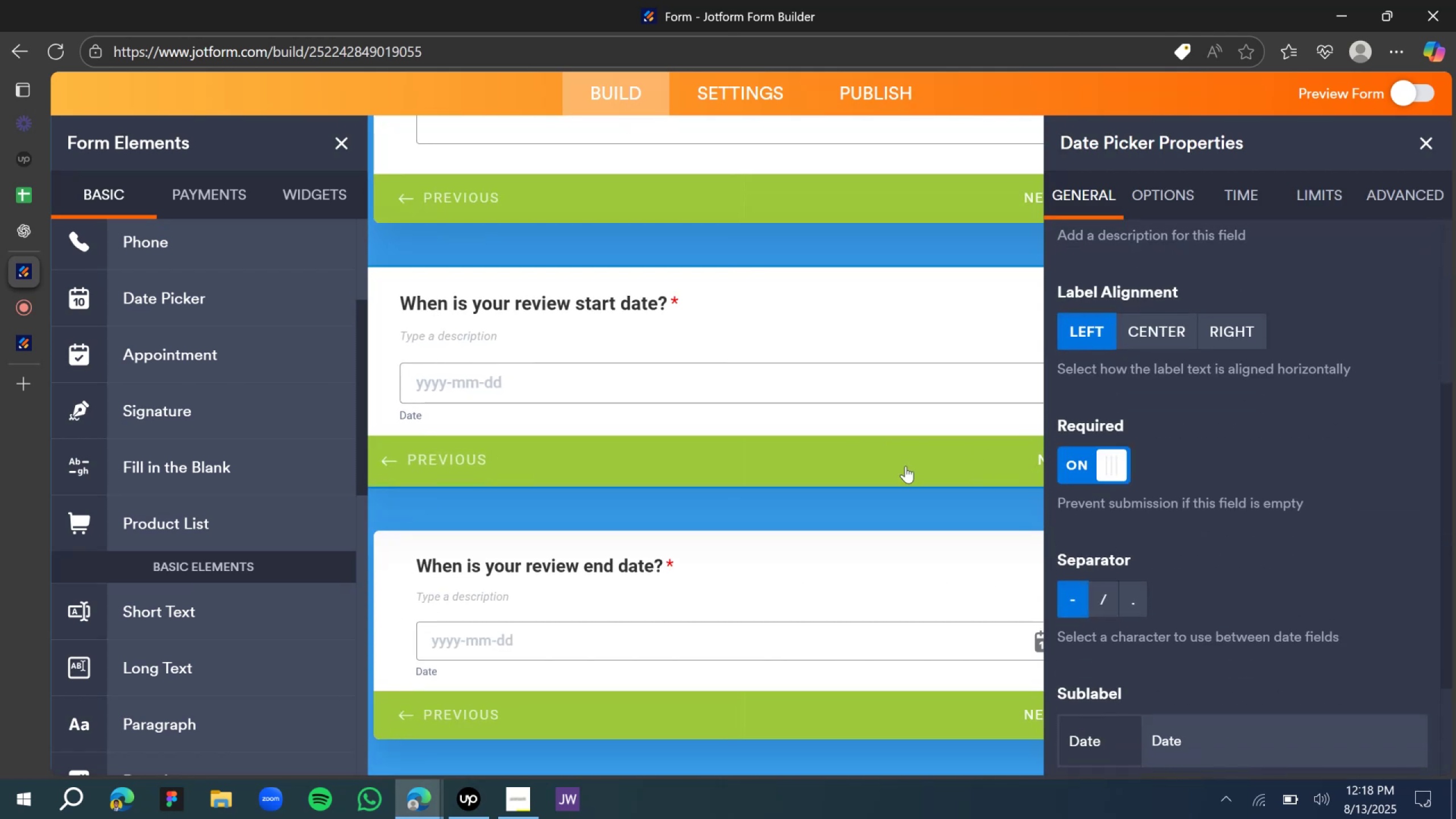 
scroll: coordinate [842, 466], scroll_direction: up, amount: 3.0
 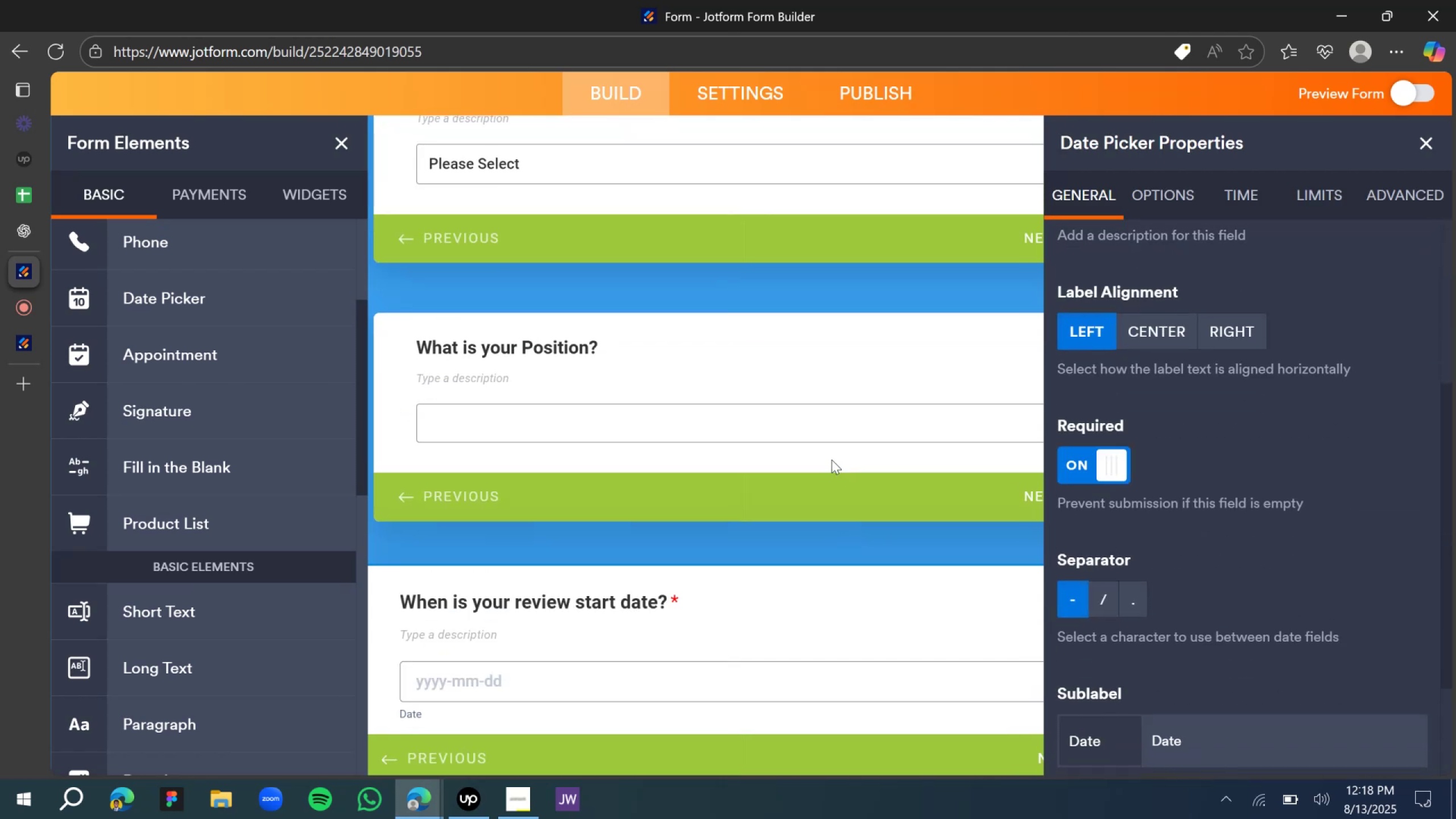 
left_click([824, 453])
 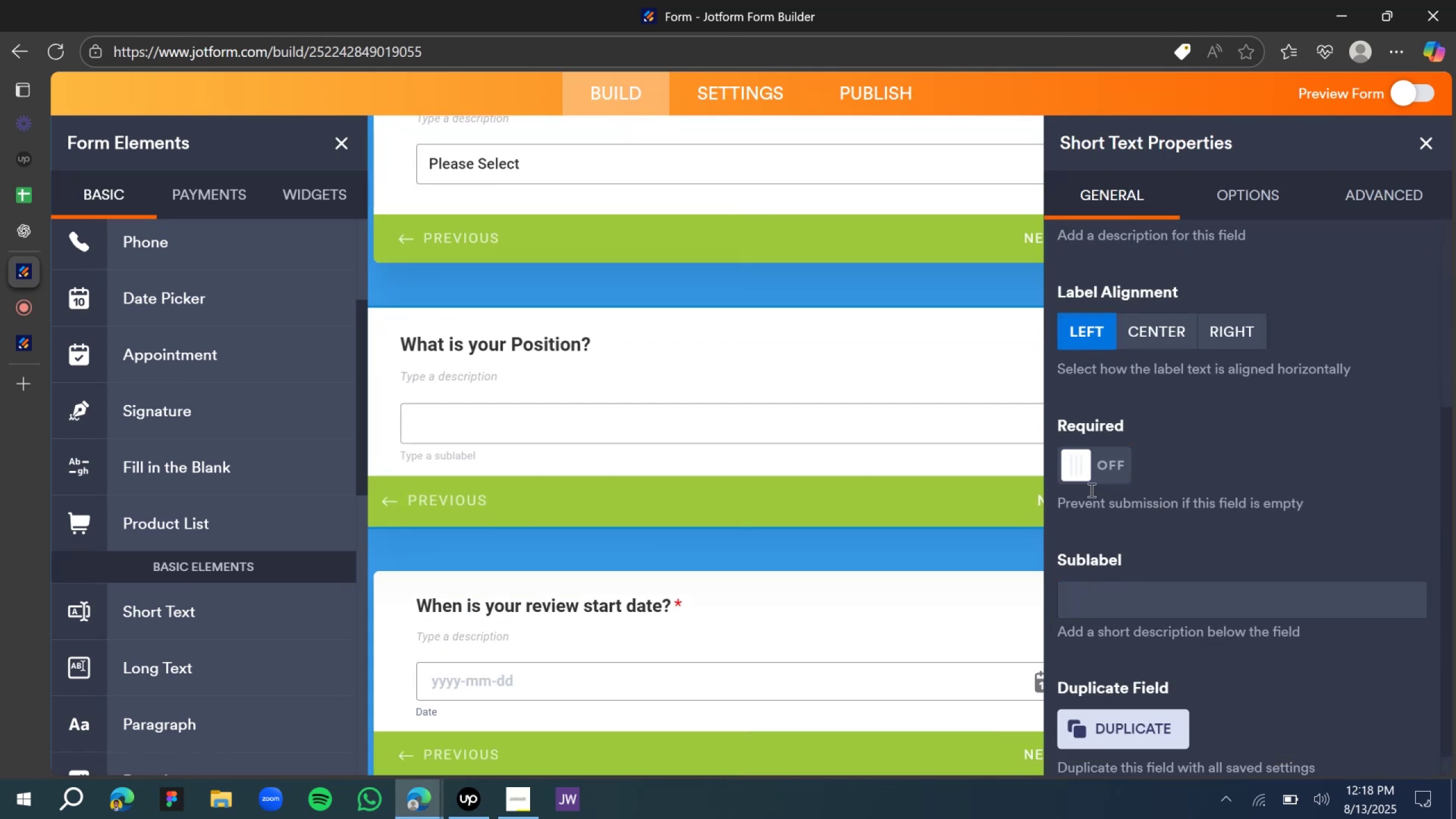 
left_click([1061, 467])
 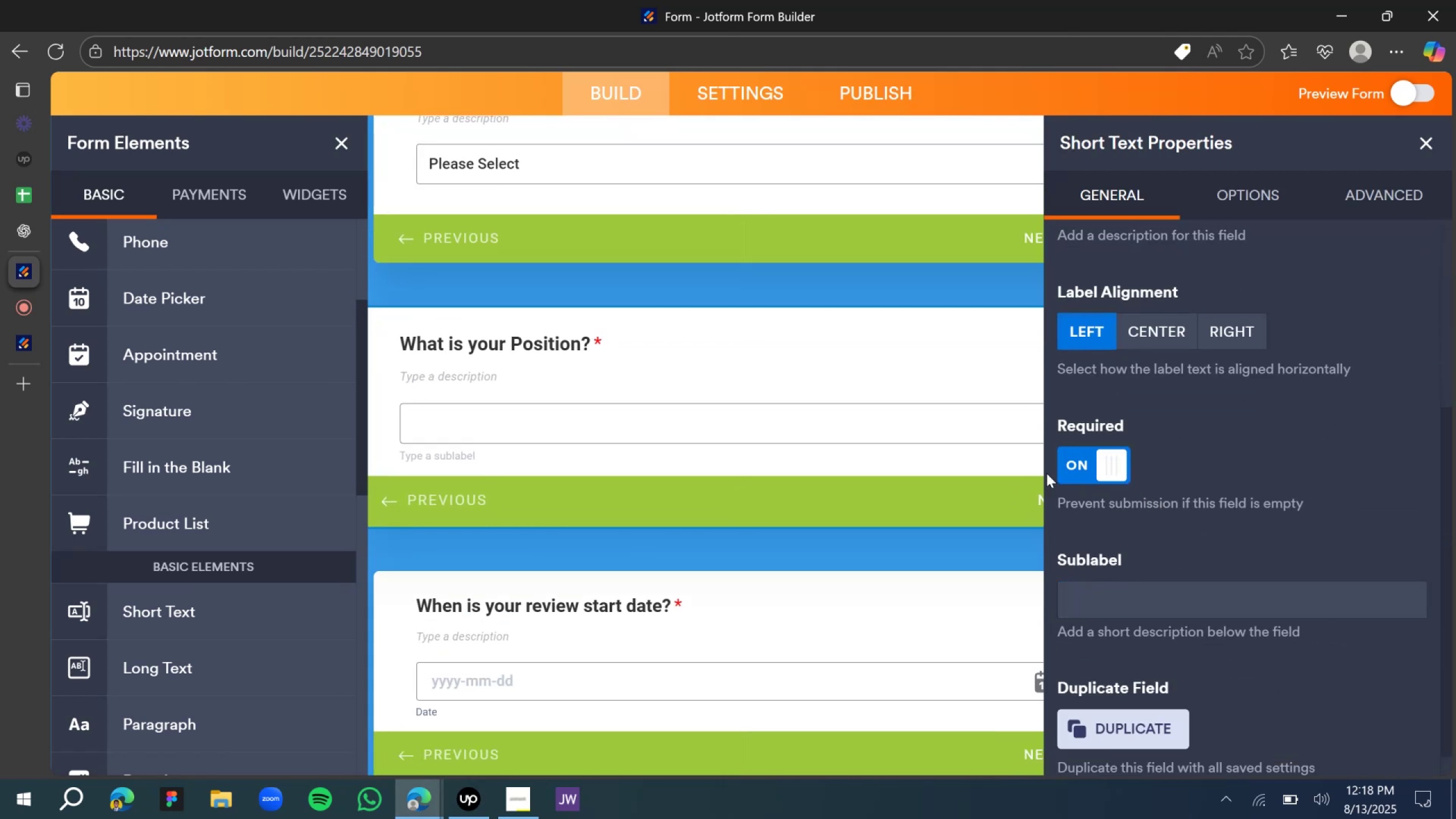 
scroll: coordinate [822, 433], scroll_direction: up, amount: 3.0
 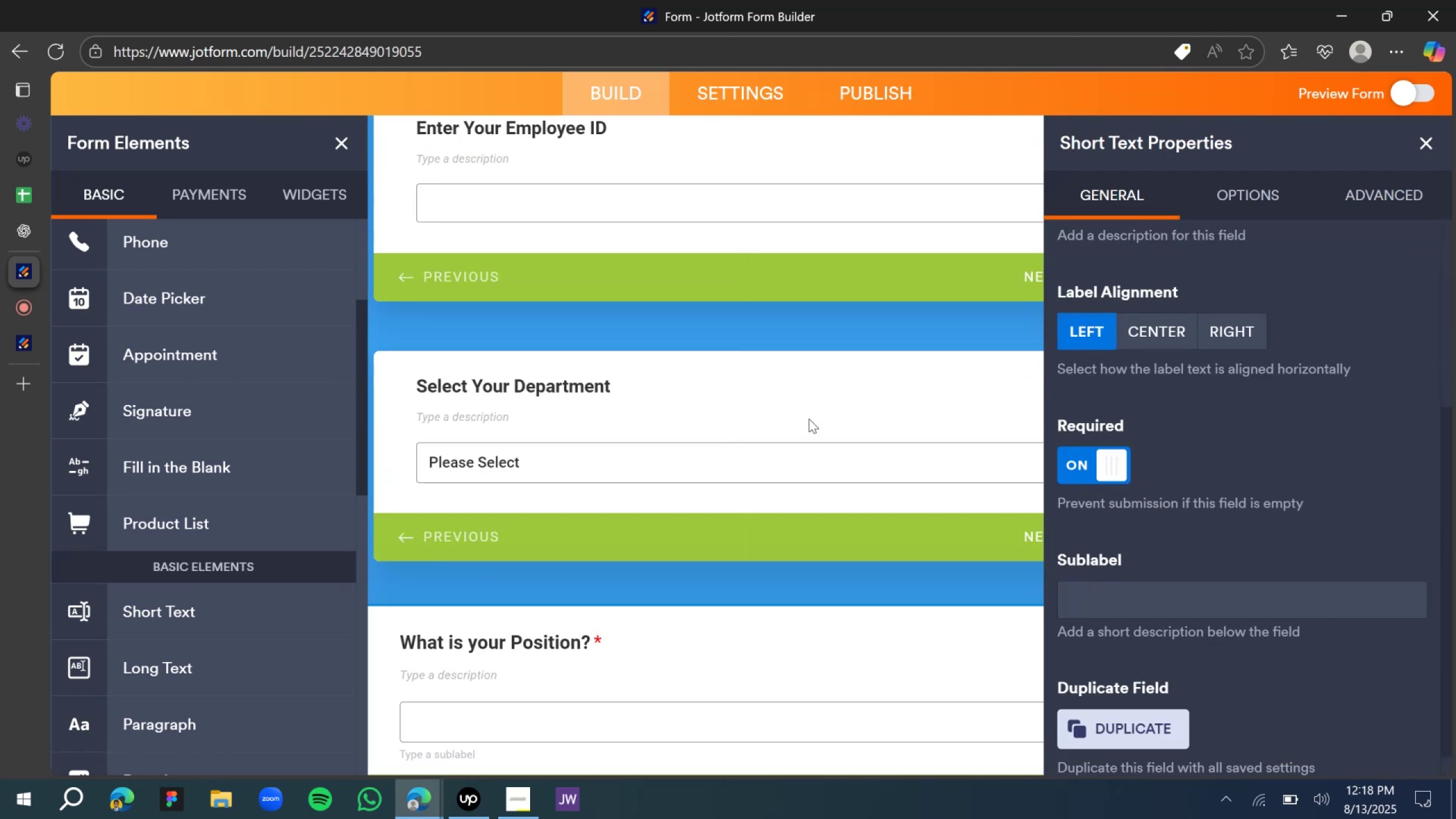 
left_click([797, 417])
 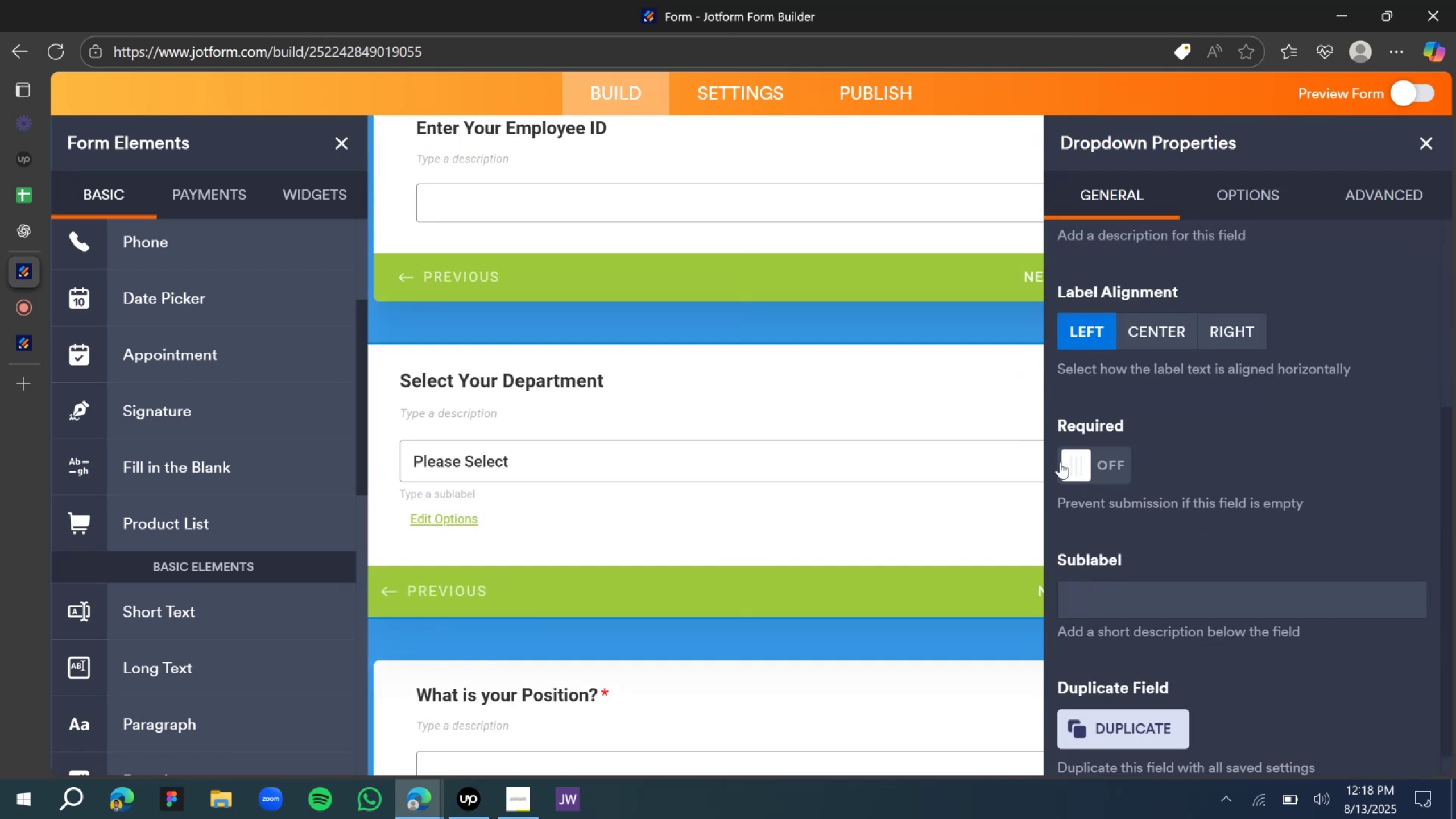 
left_click([1080, 465])
 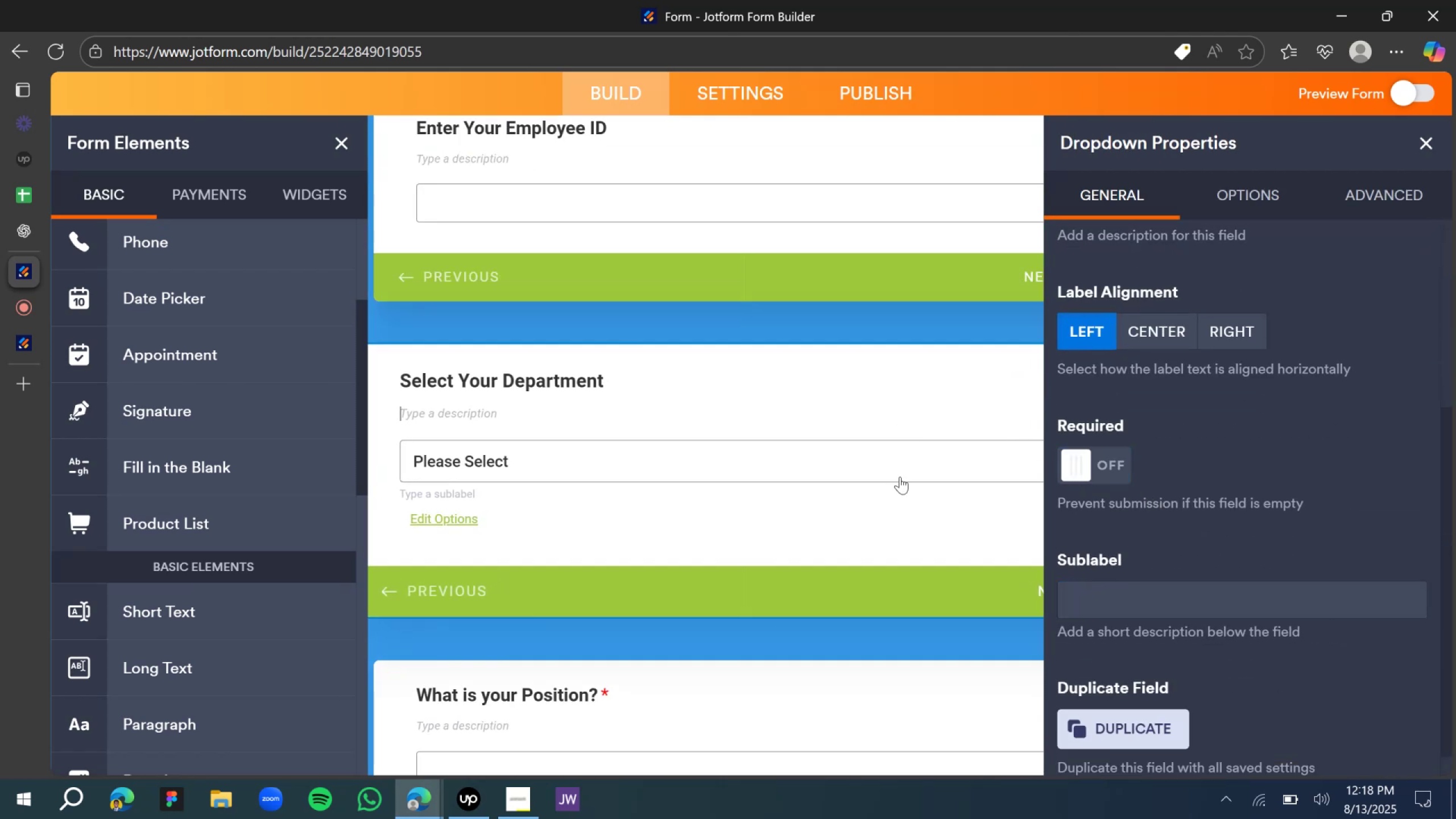 
scroll: coordinate [743, 519], scroll_direction: up, amount: 3.0
 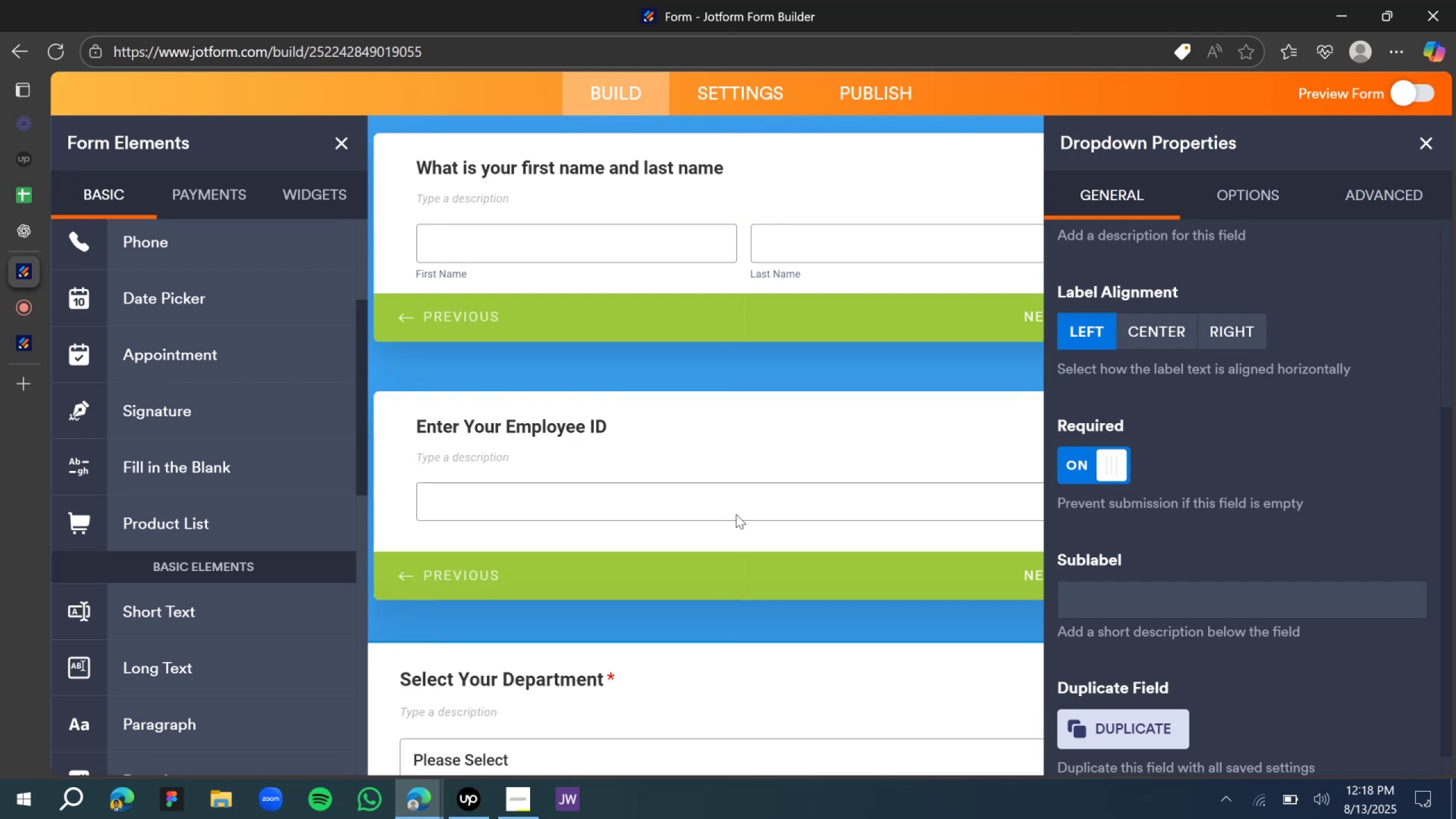 
left_click([713, 490])
 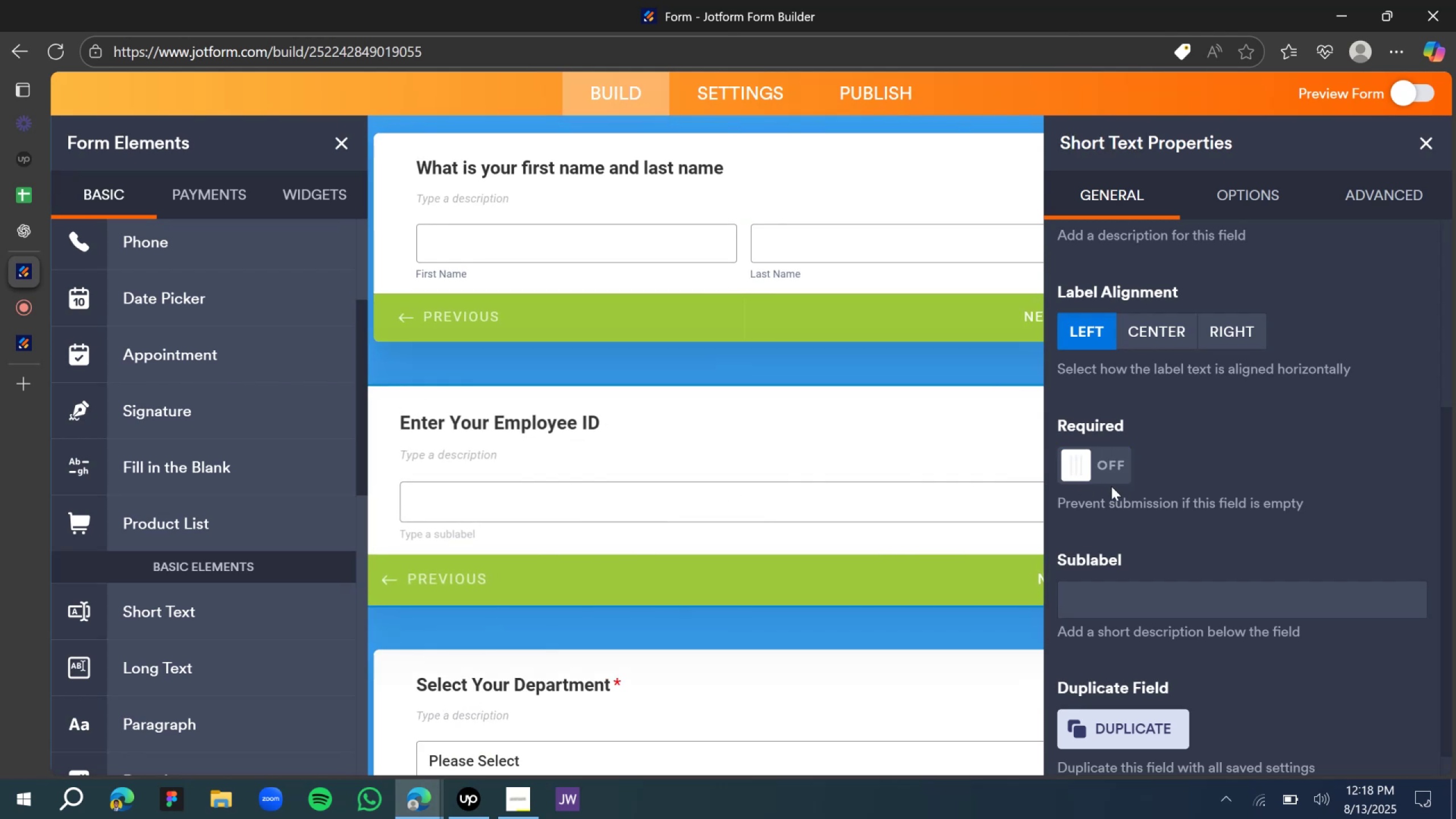 
left_click([1071, 481])
 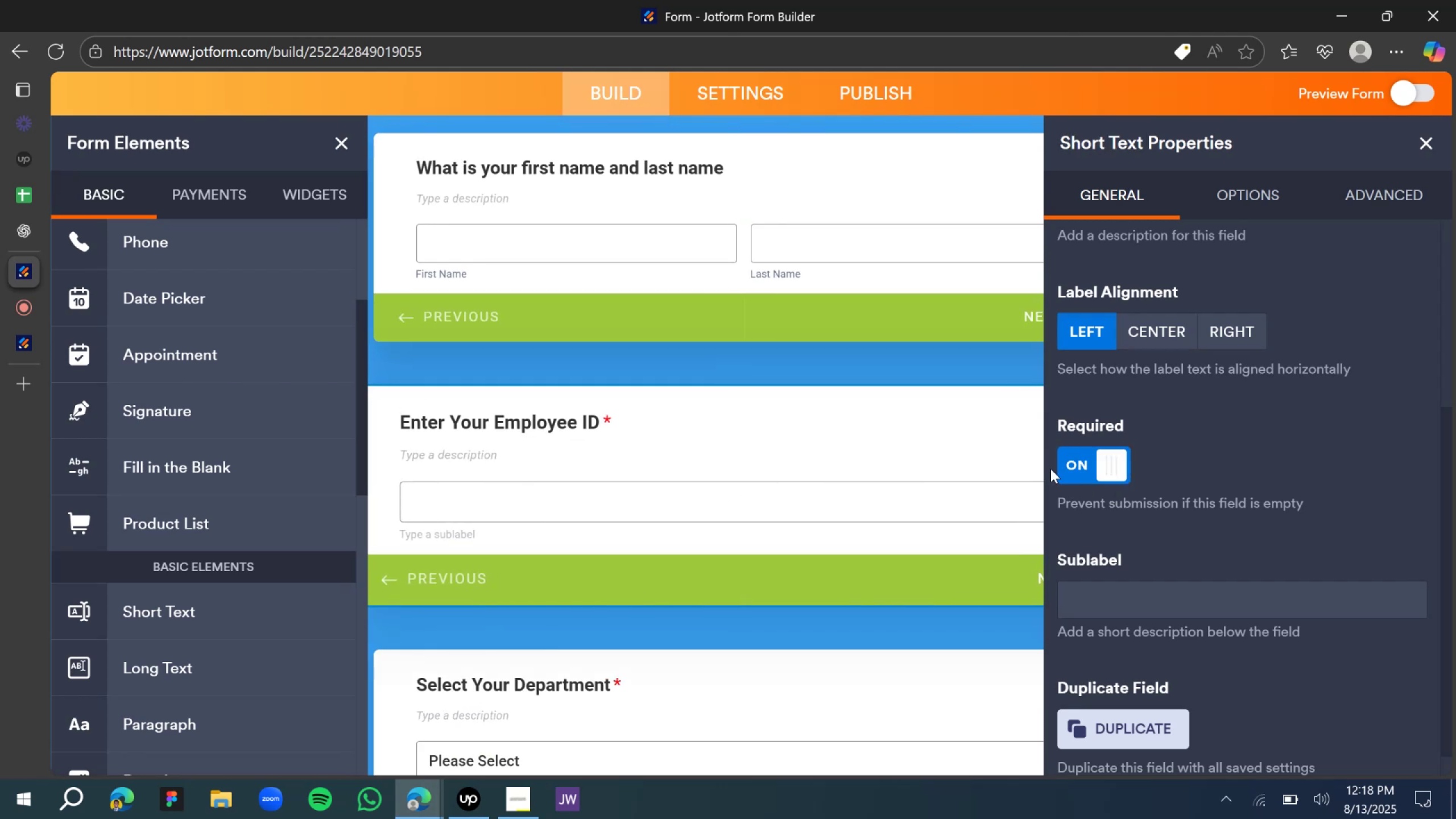 
scroll: coordinate [874, 341], scroll_direction: up, amount: 2.0
 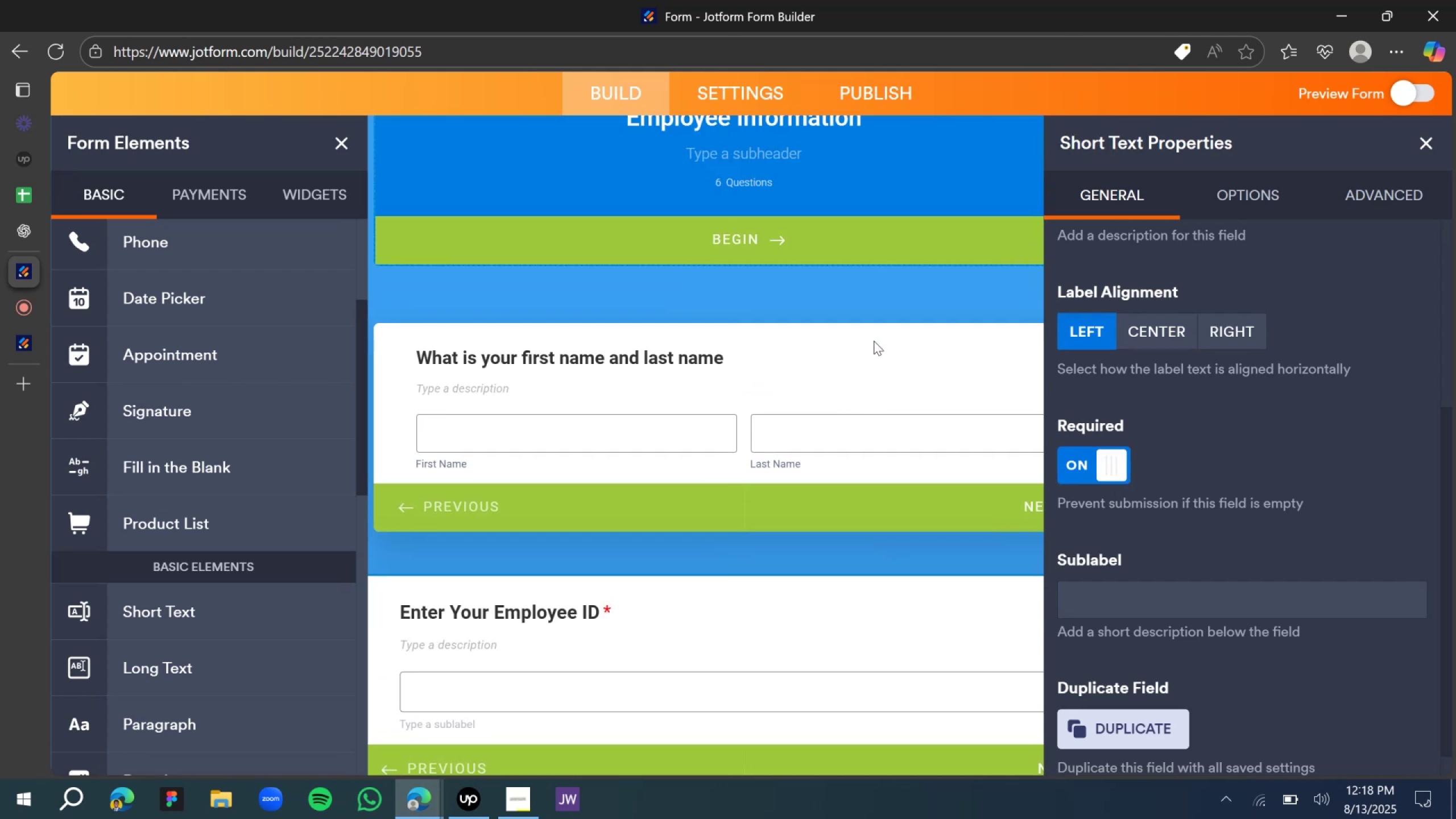 
left_click([855, 372])
 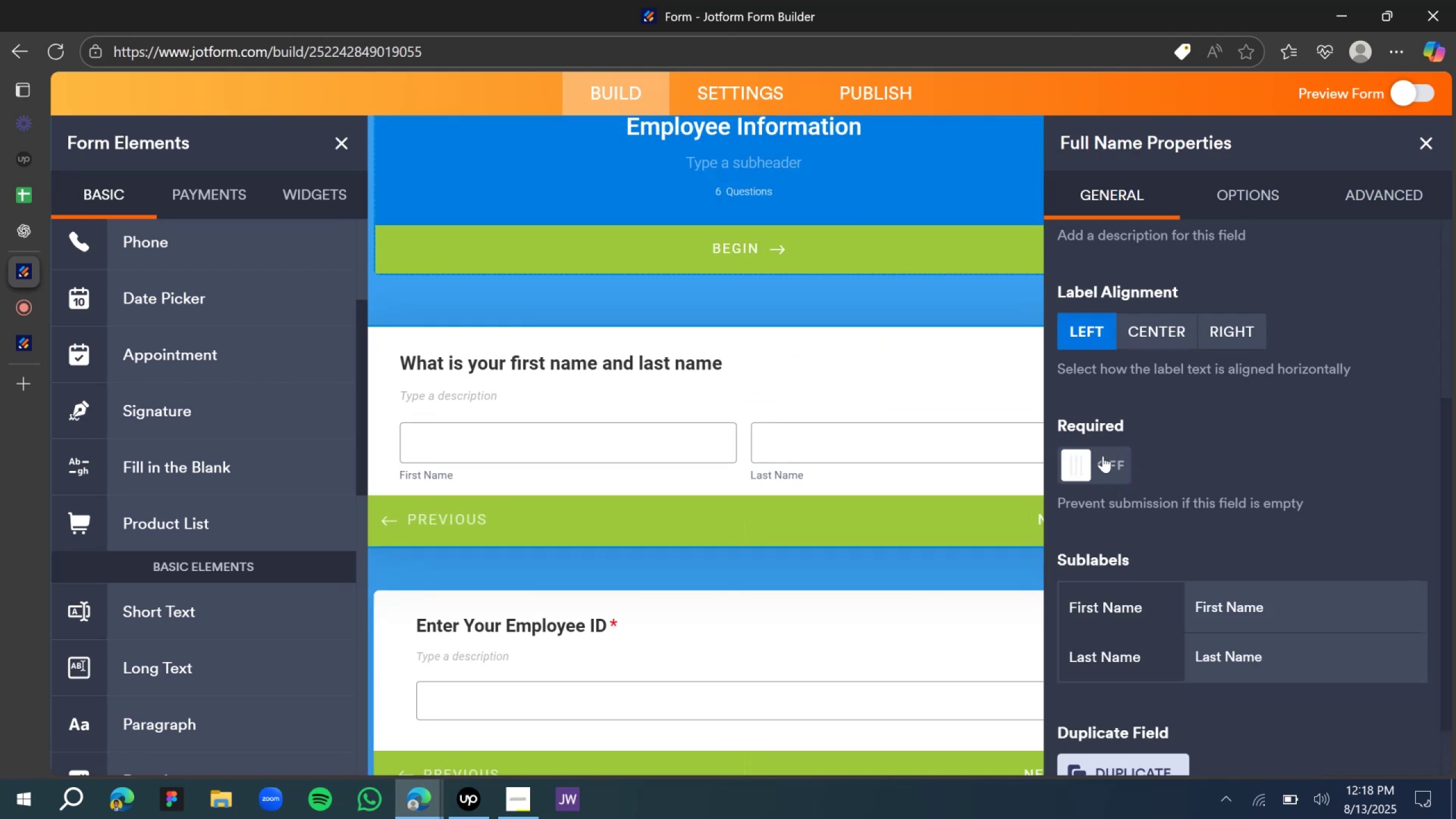 
left_click([1091, 453])
 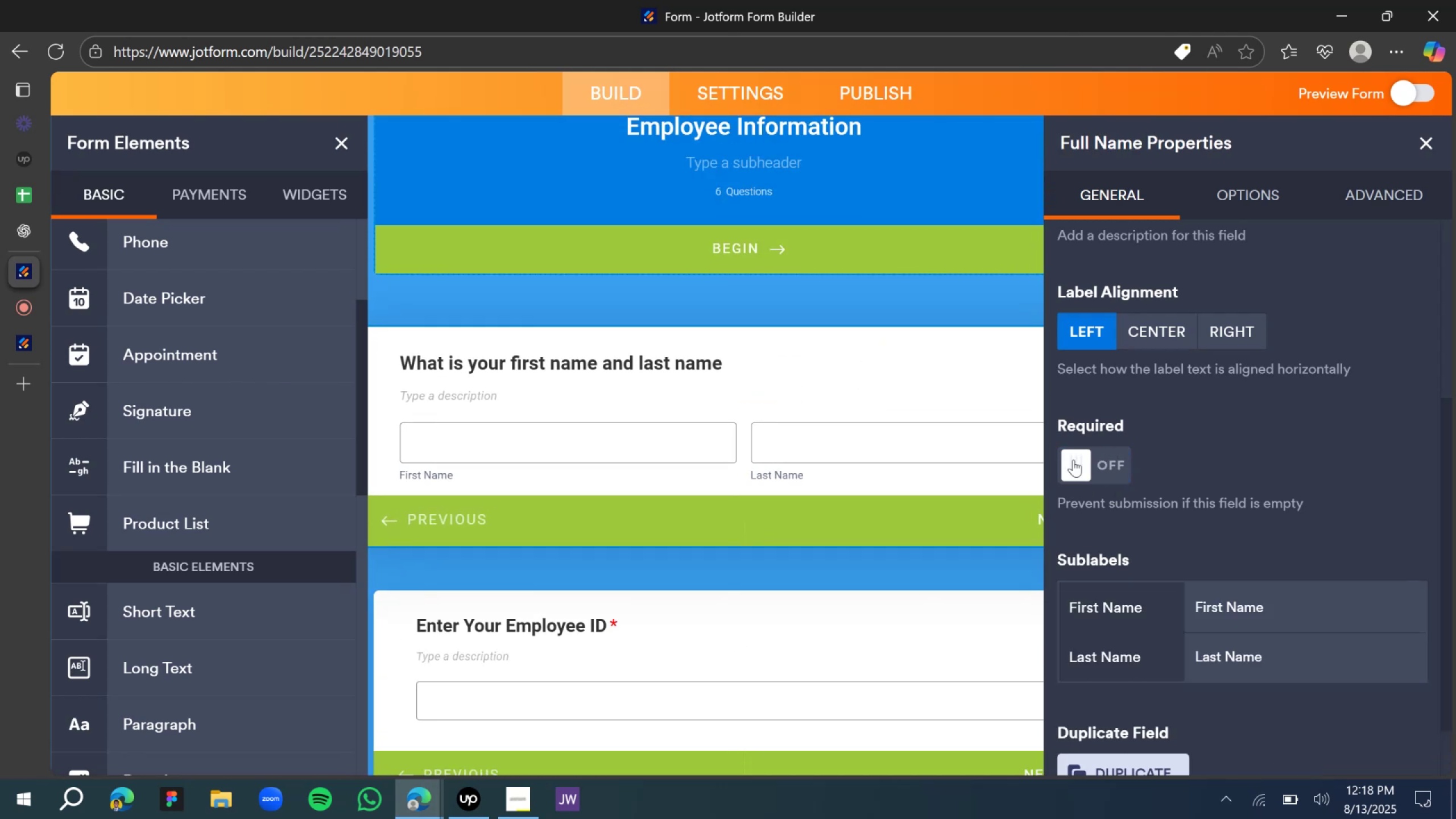 
scroll: coordinate [743, 511], scroll_direction: up, amount: 6.0
 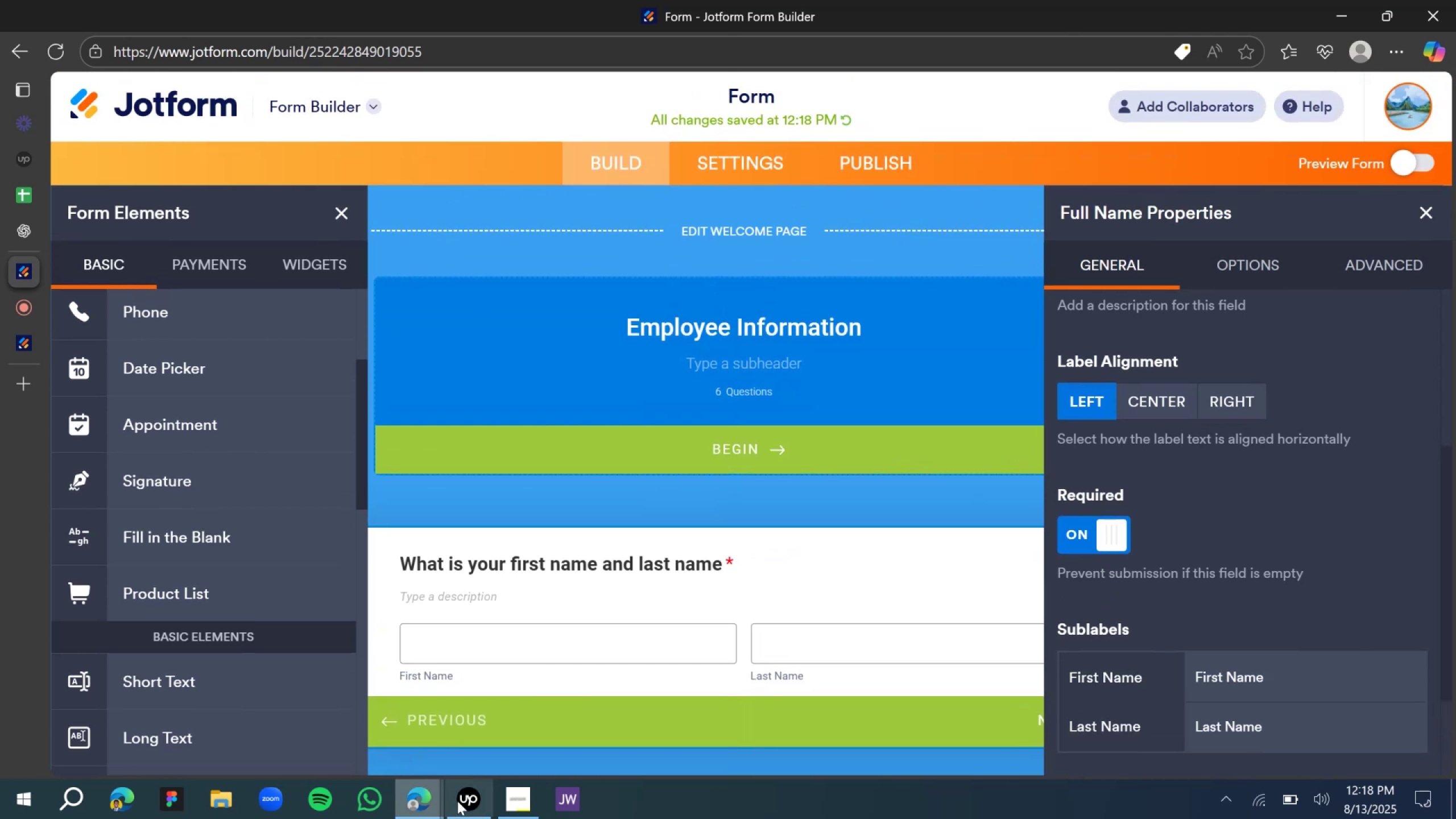 
left_click([469, 803])
 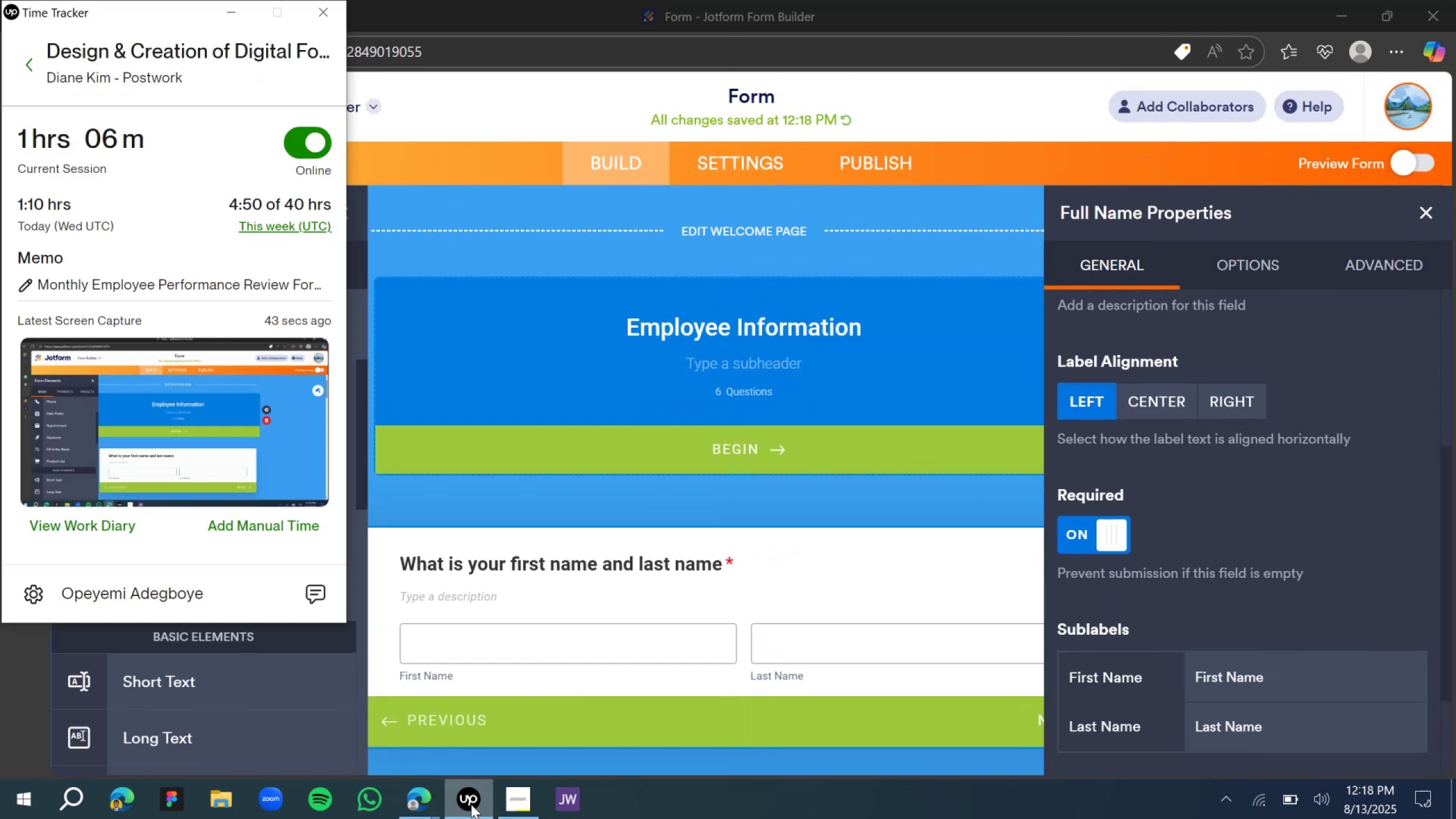 
left_click([471, 804])
 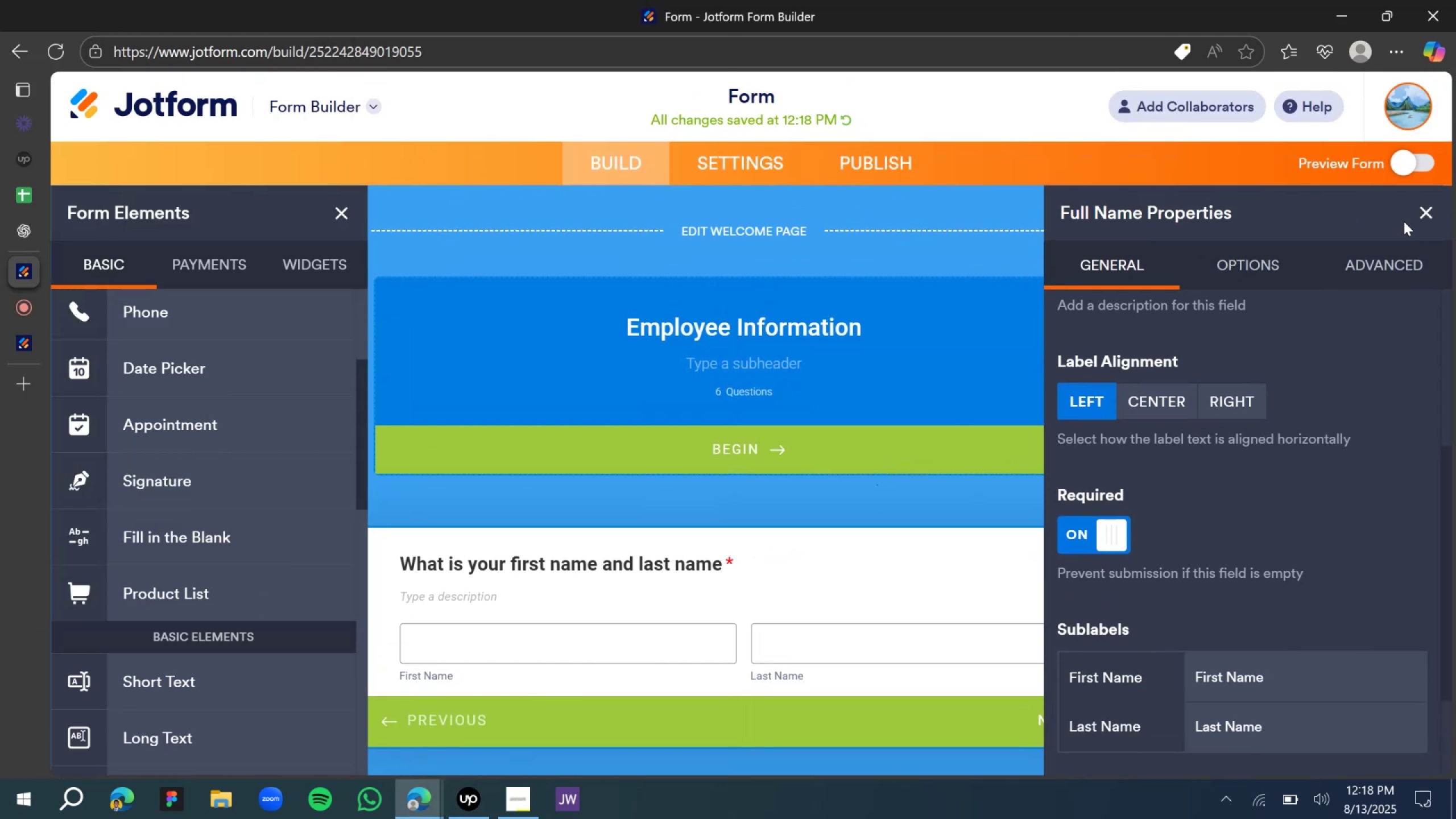 
left_click([1421, 215])
 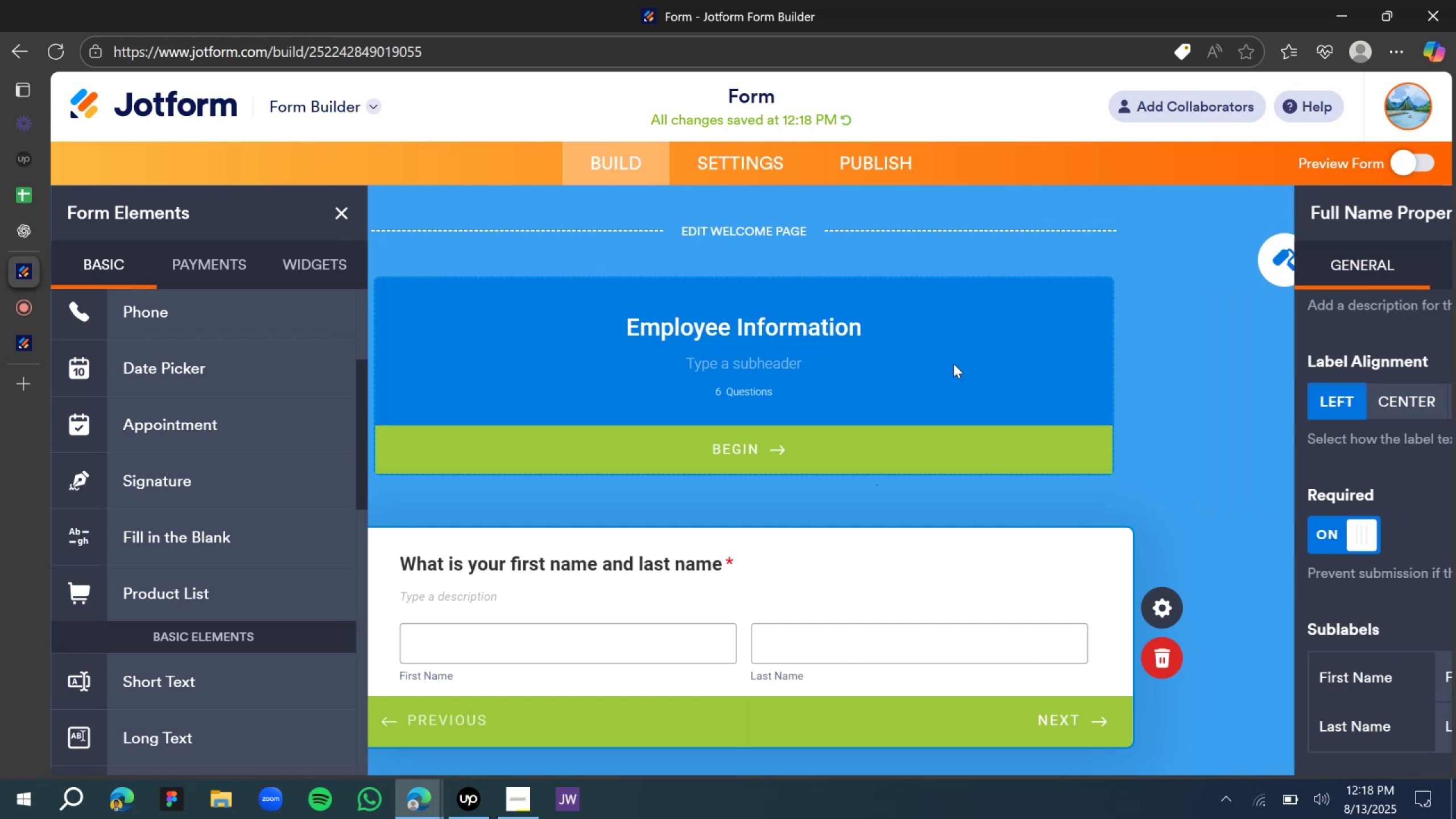 
scroll: coordinate [860, 458], scroll_direction: down, amount: 40.0
 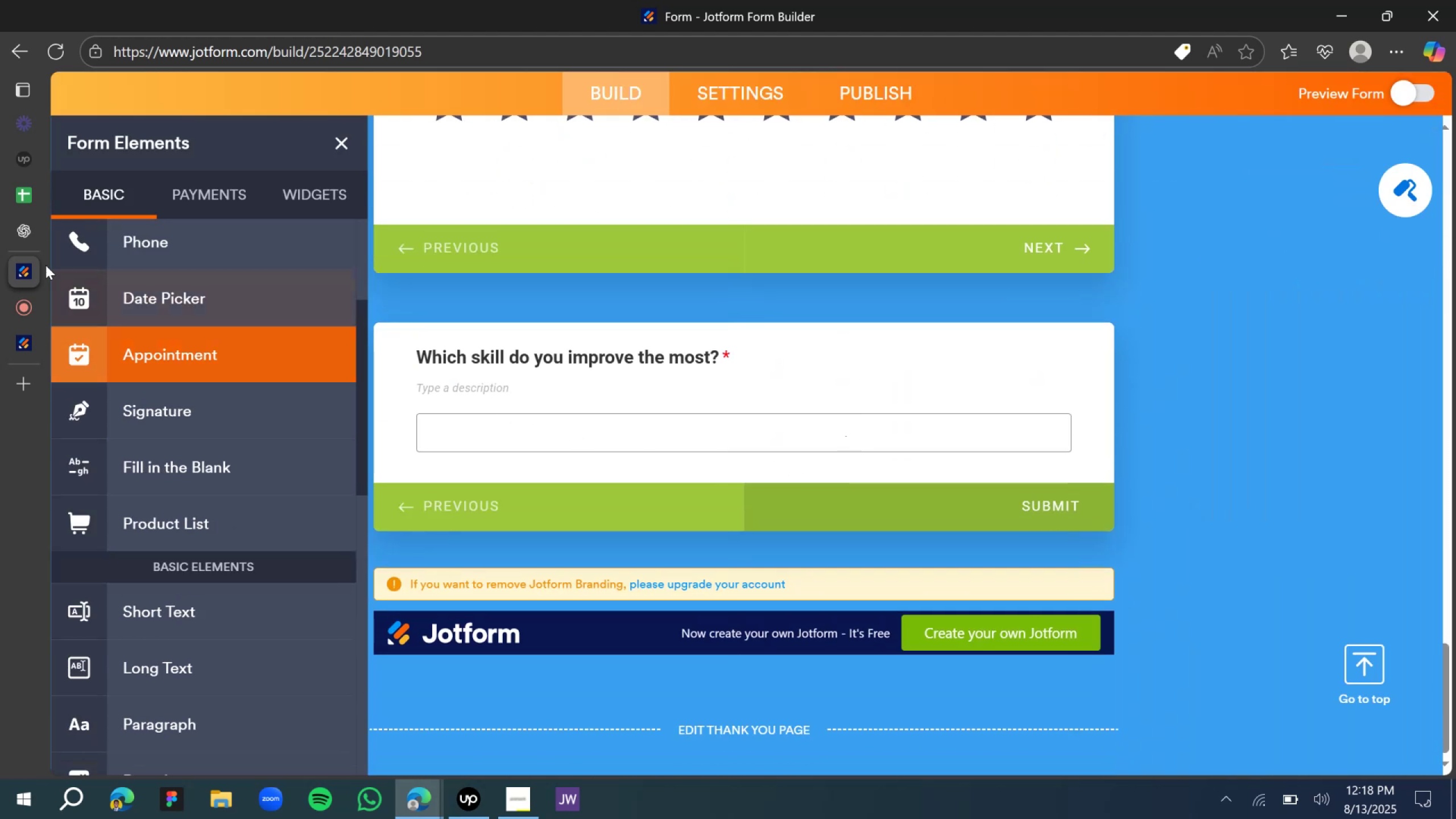 
left_click([24, 230])
 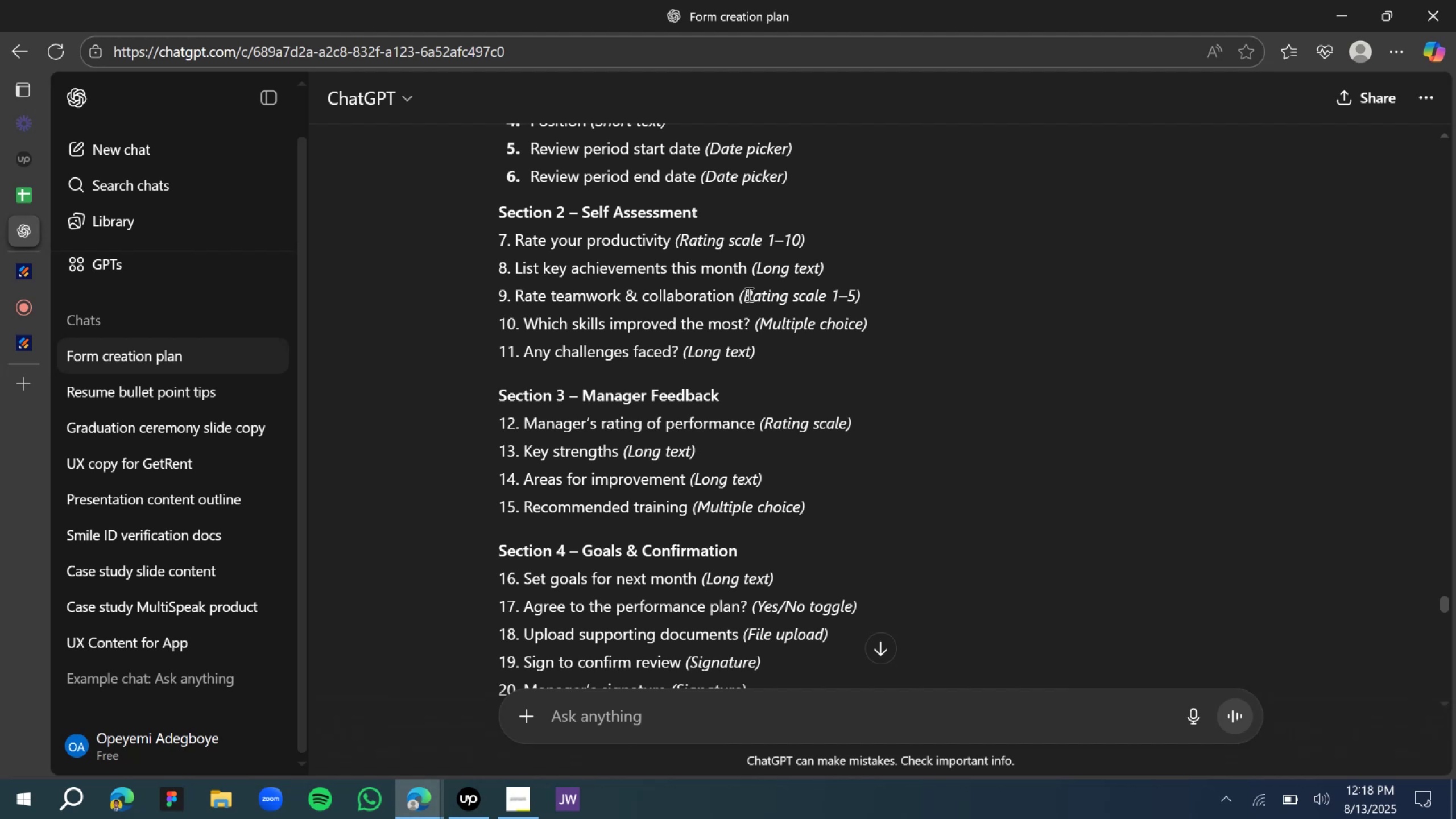 
wait(7.92)
 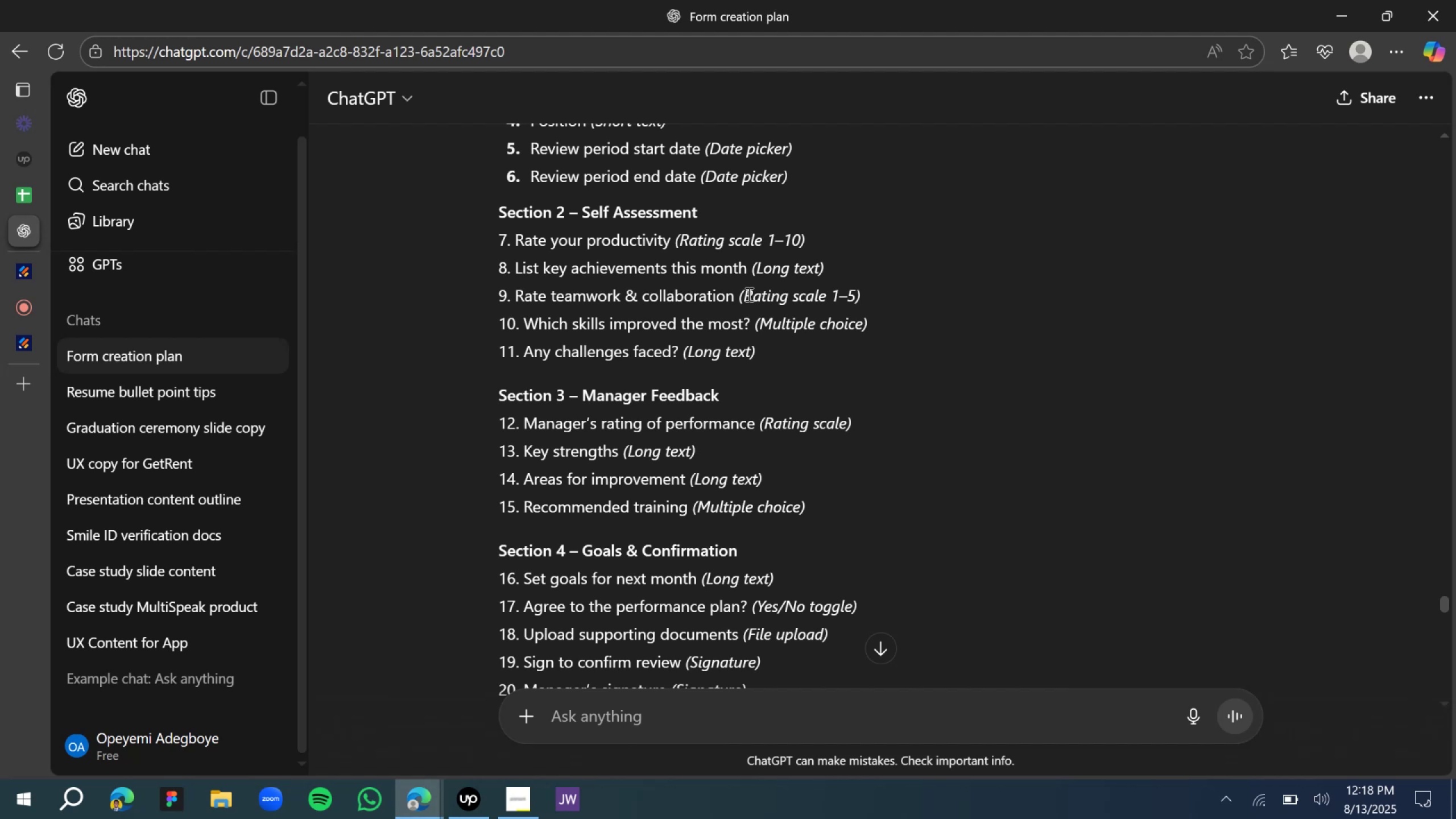 
scroll: coordinate [651, 224], scroll_direction: down, amount: 1.0
 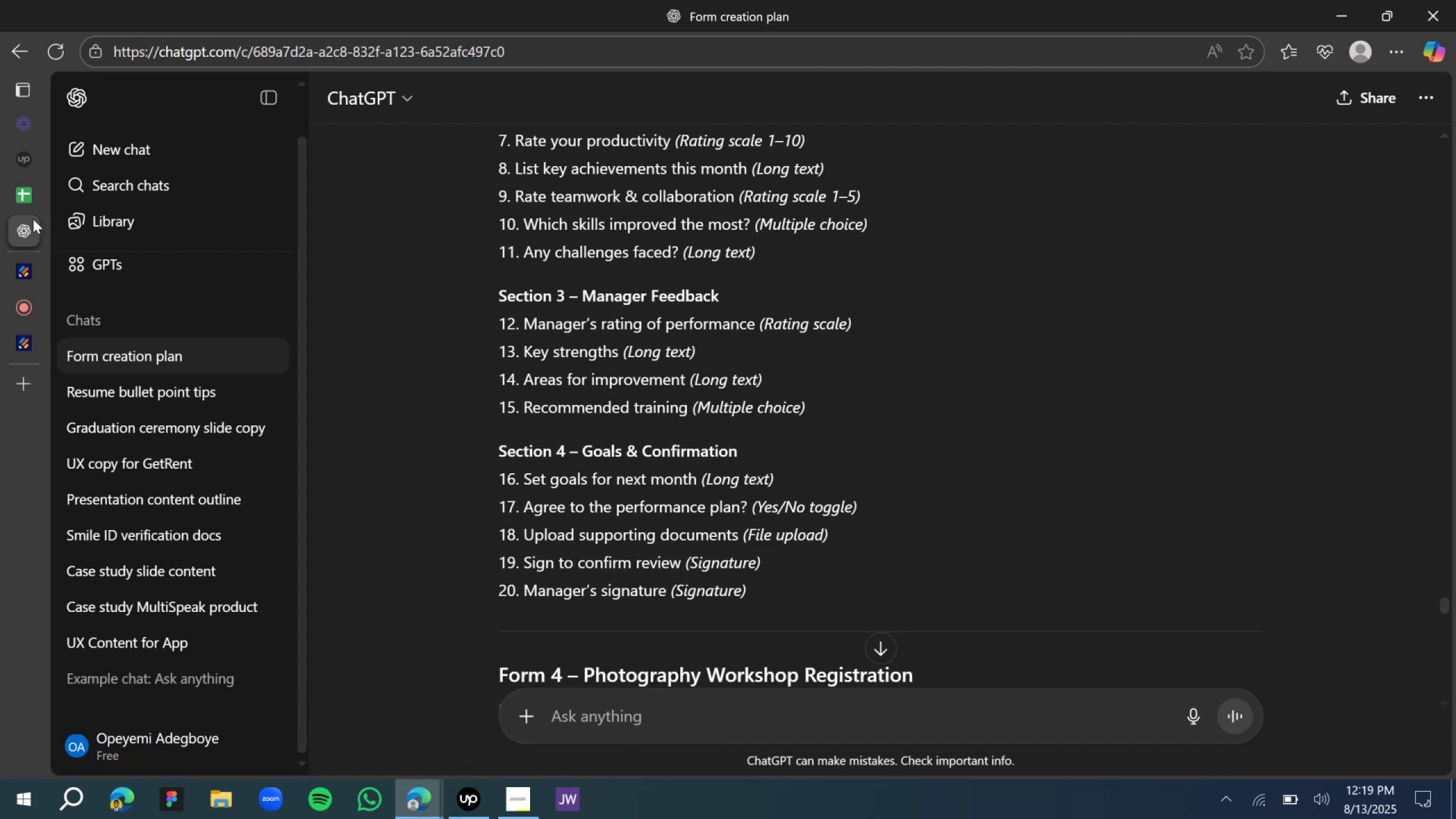 
left_click([26, 269])
 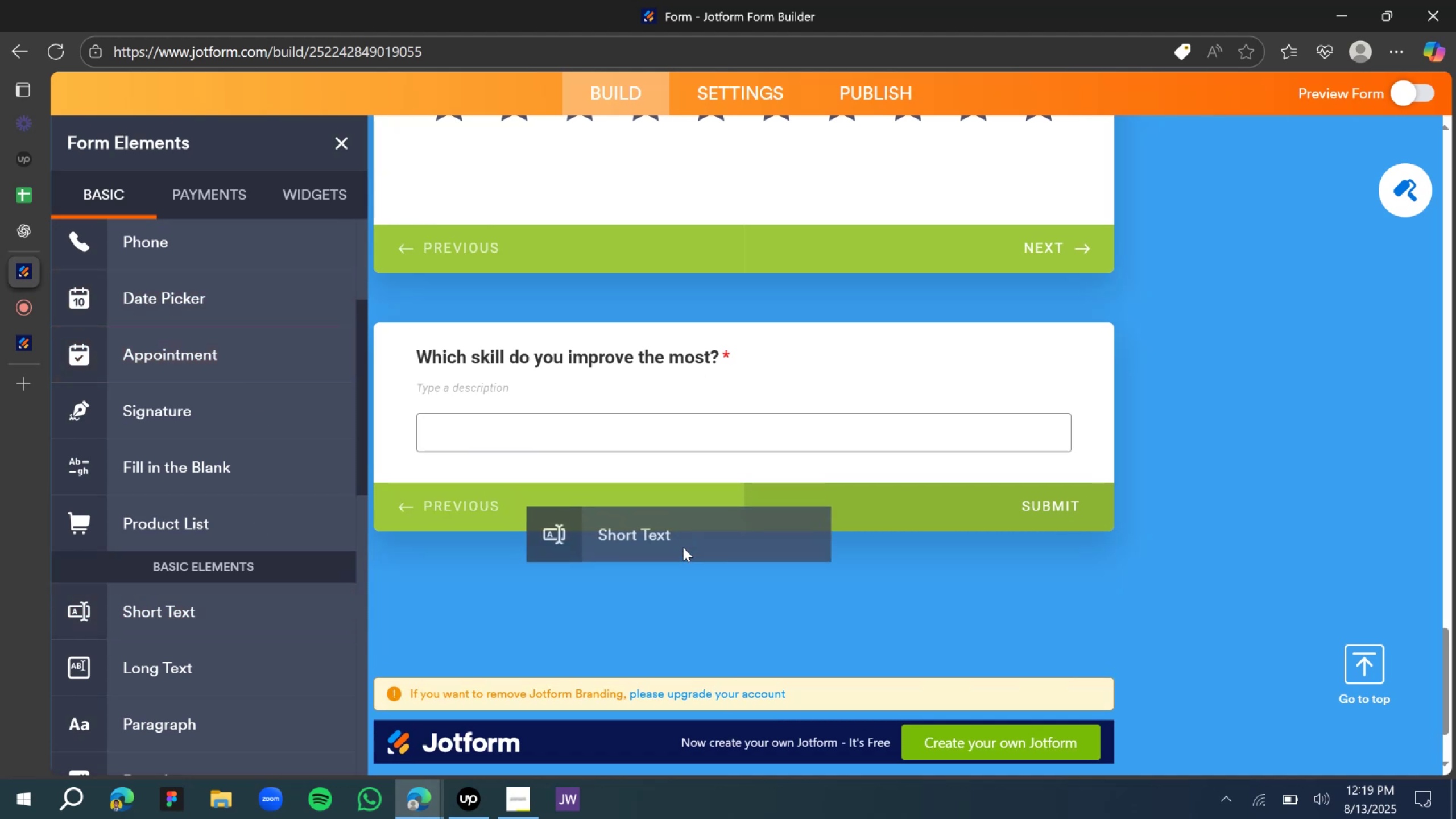 
scroll: coordinate [789, 380], scroll_direction: down, amount: 2.0
 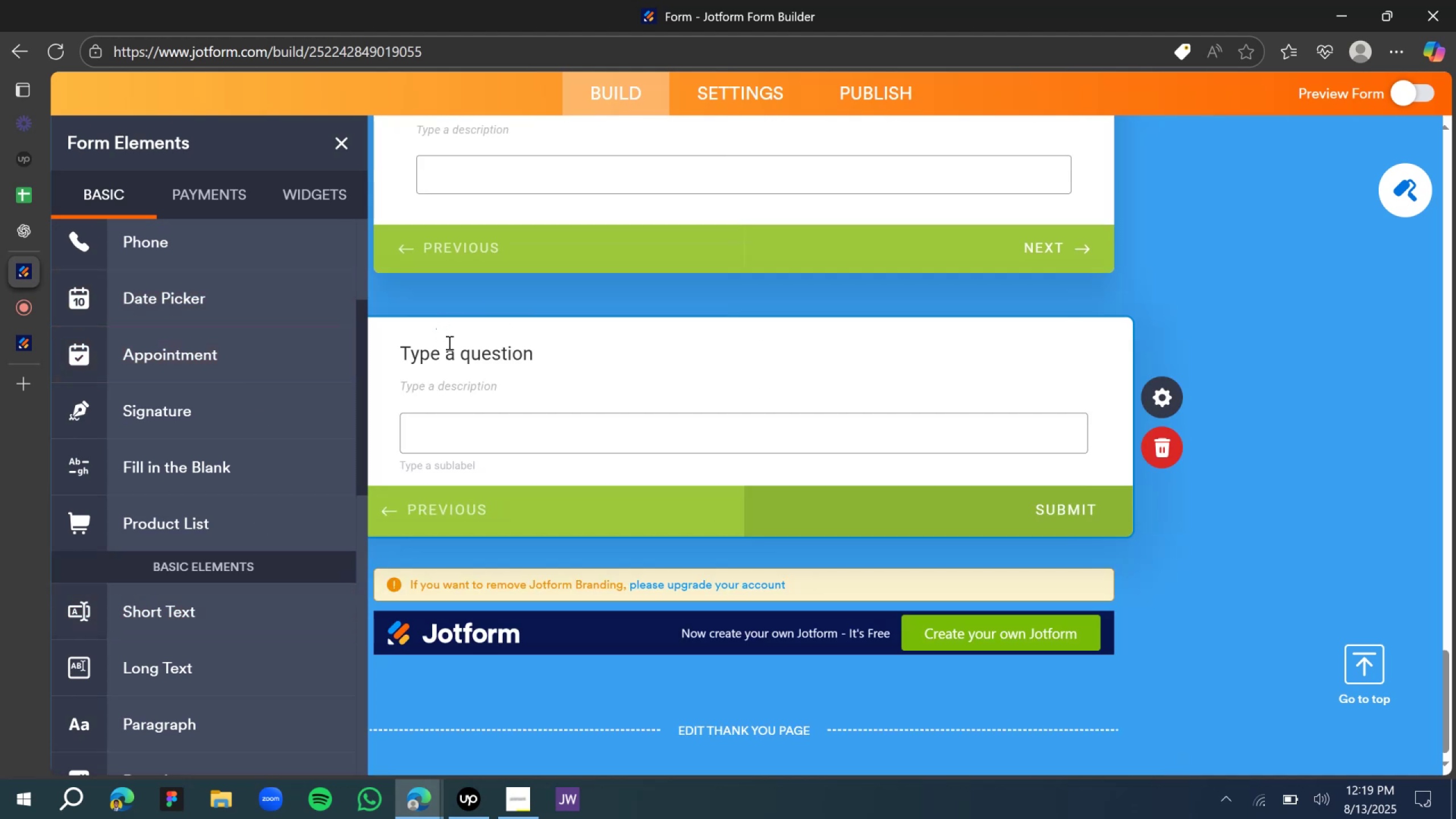 
double_click([448, 342])
 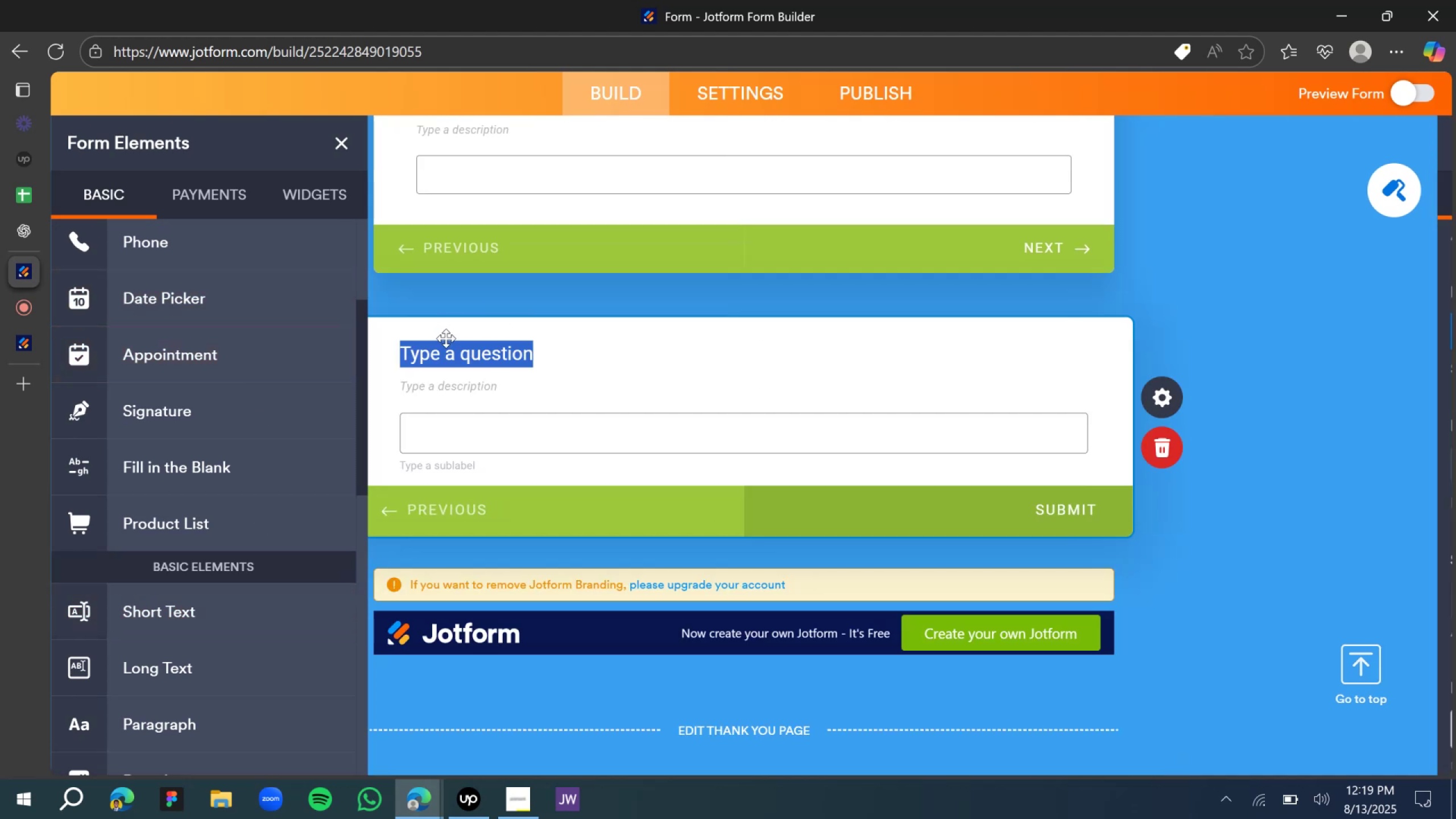 
type(What)
 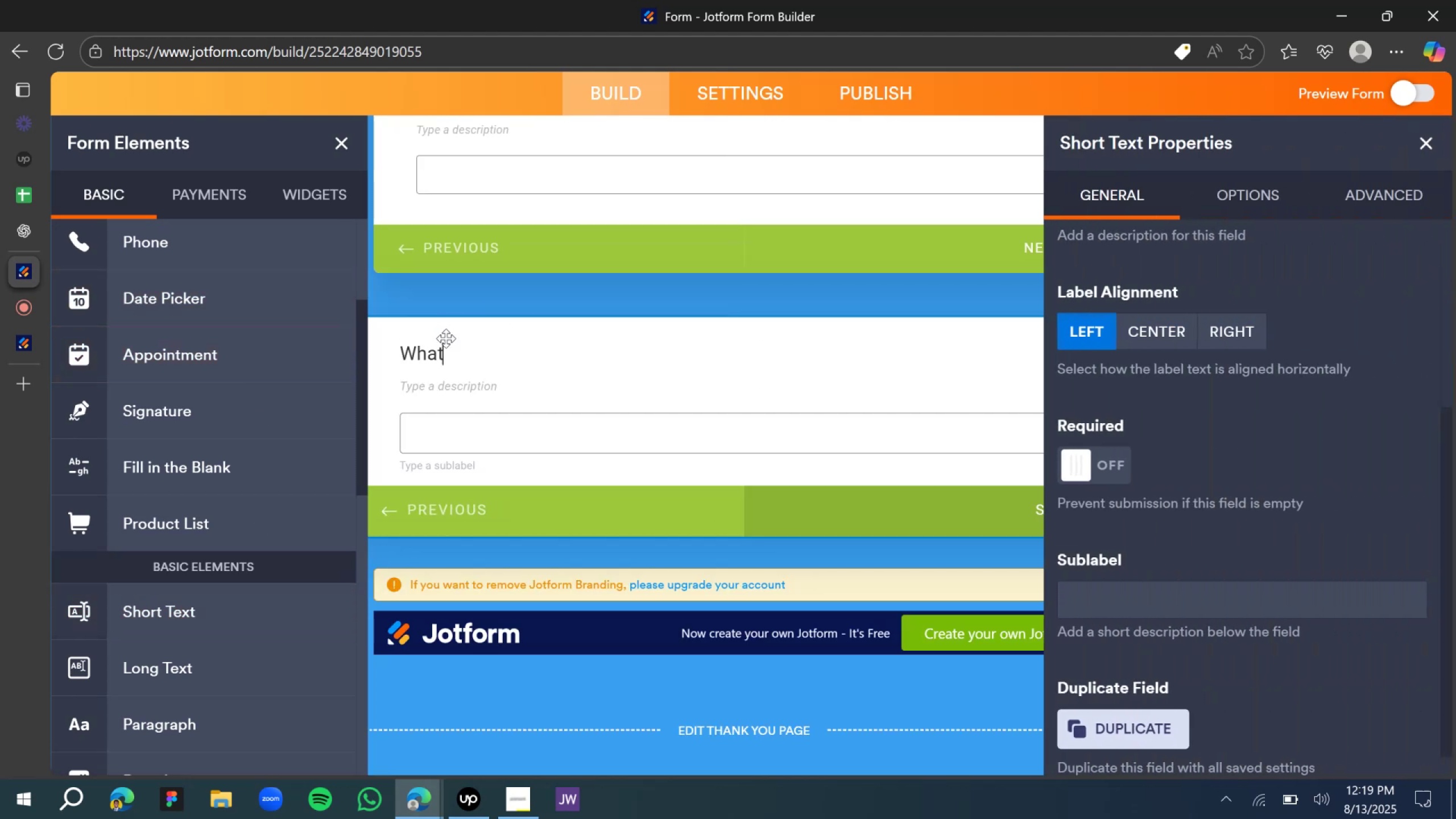 
key(Control+ControlLeft)
 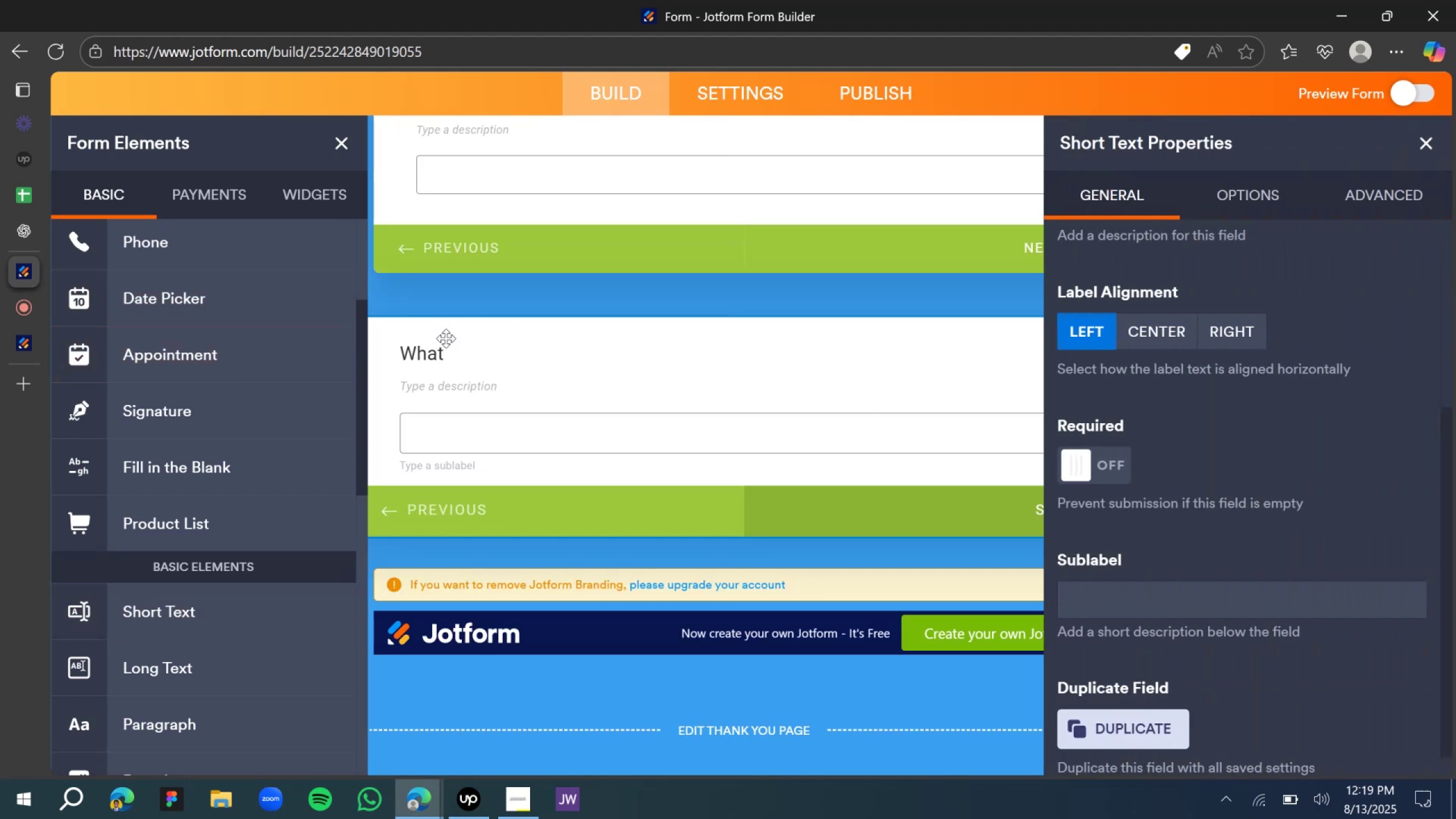 
key(Control+A)
 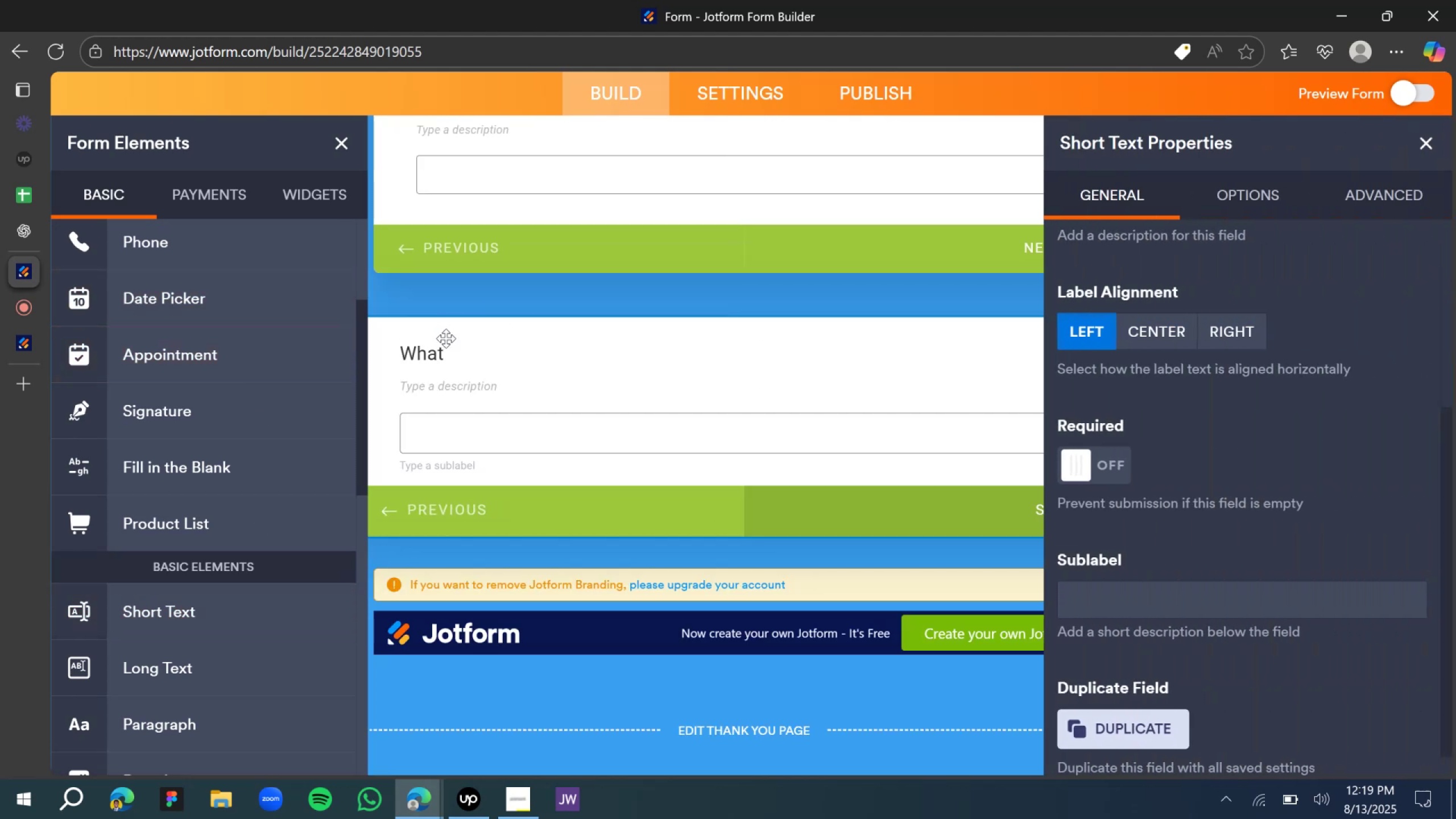 
type(Any challenges faced?)
 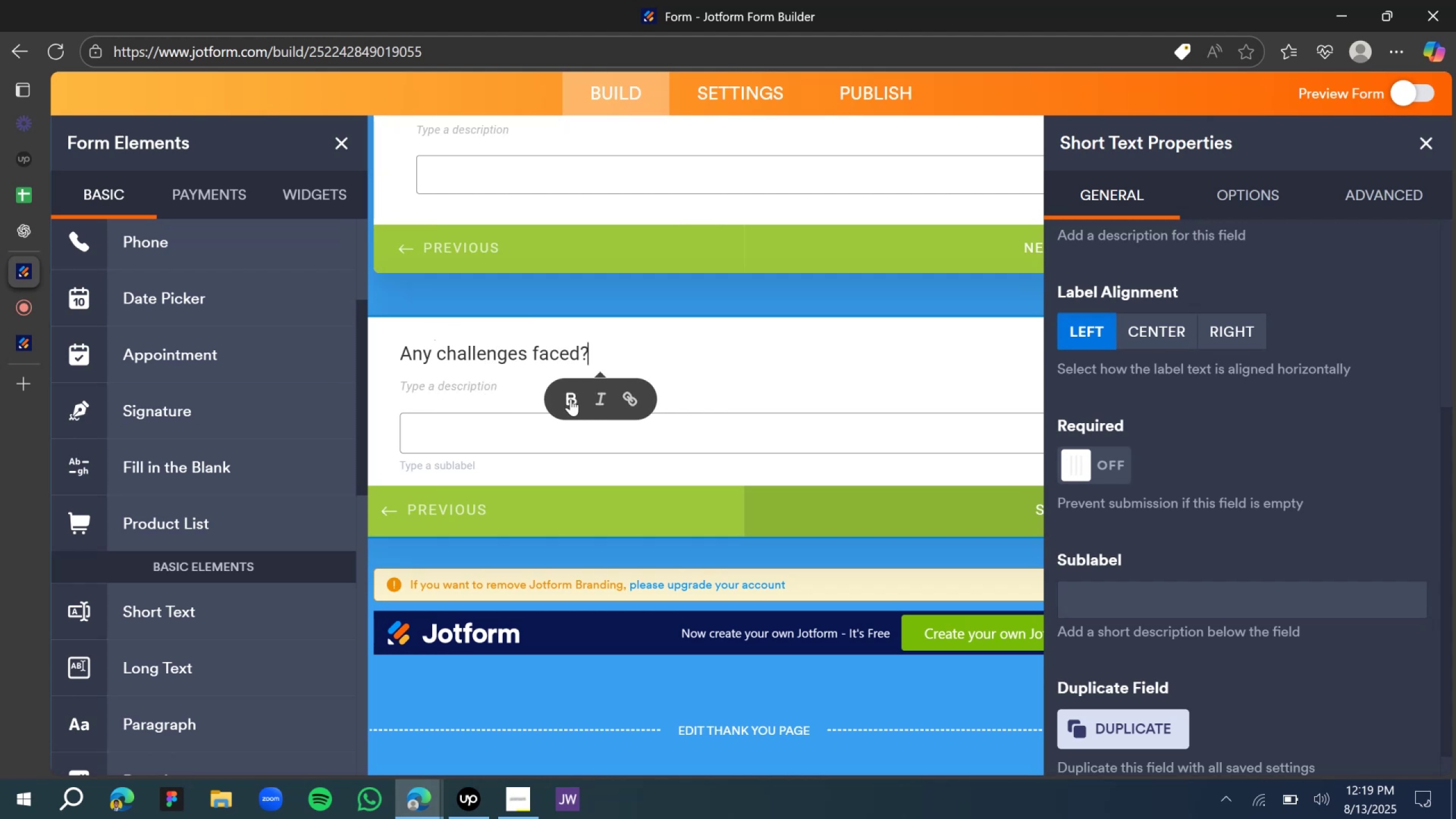 
double_click([554, 353])
 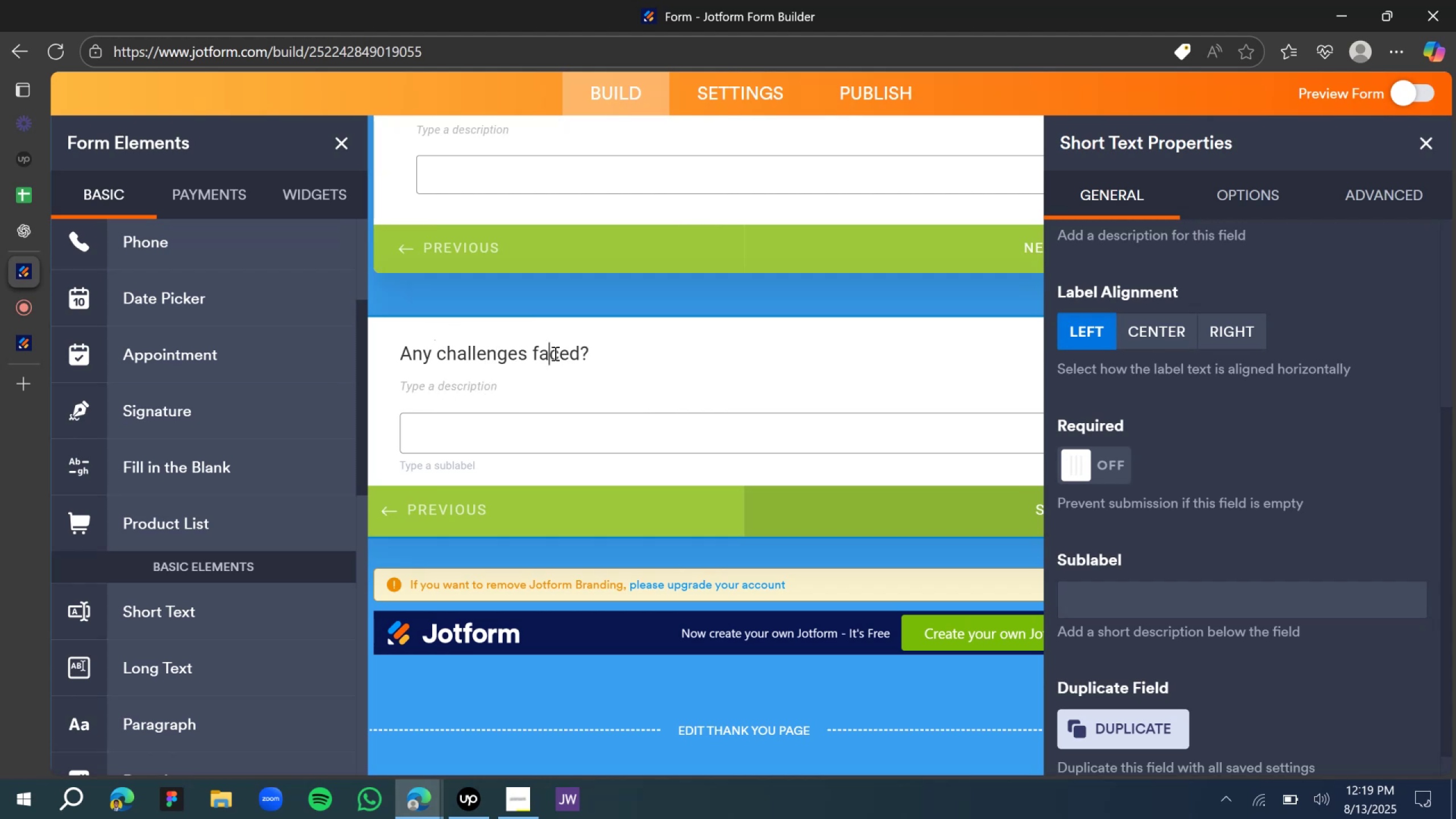 
triple_click([554, 353])
 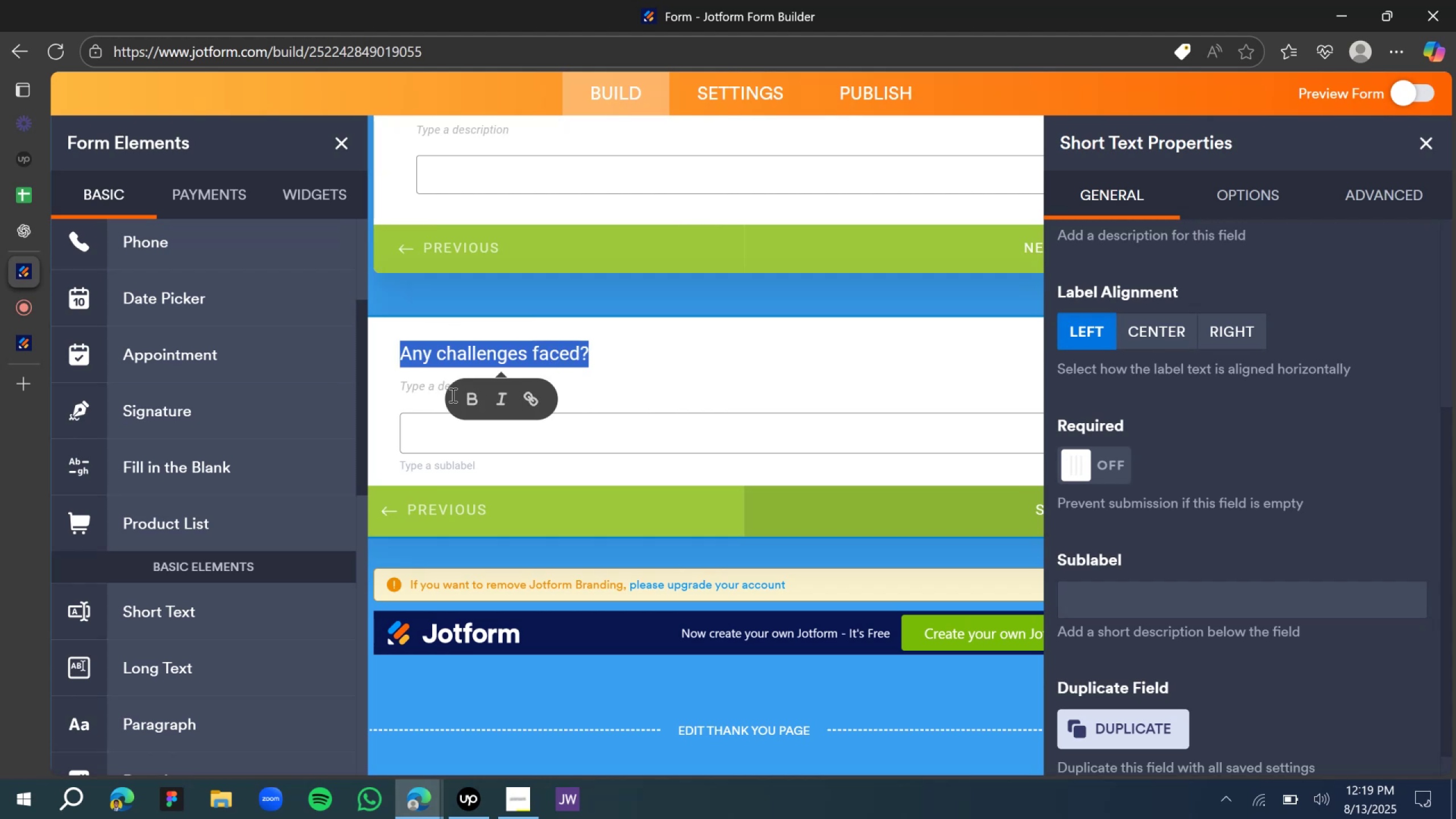 
left_click([465, 399])
 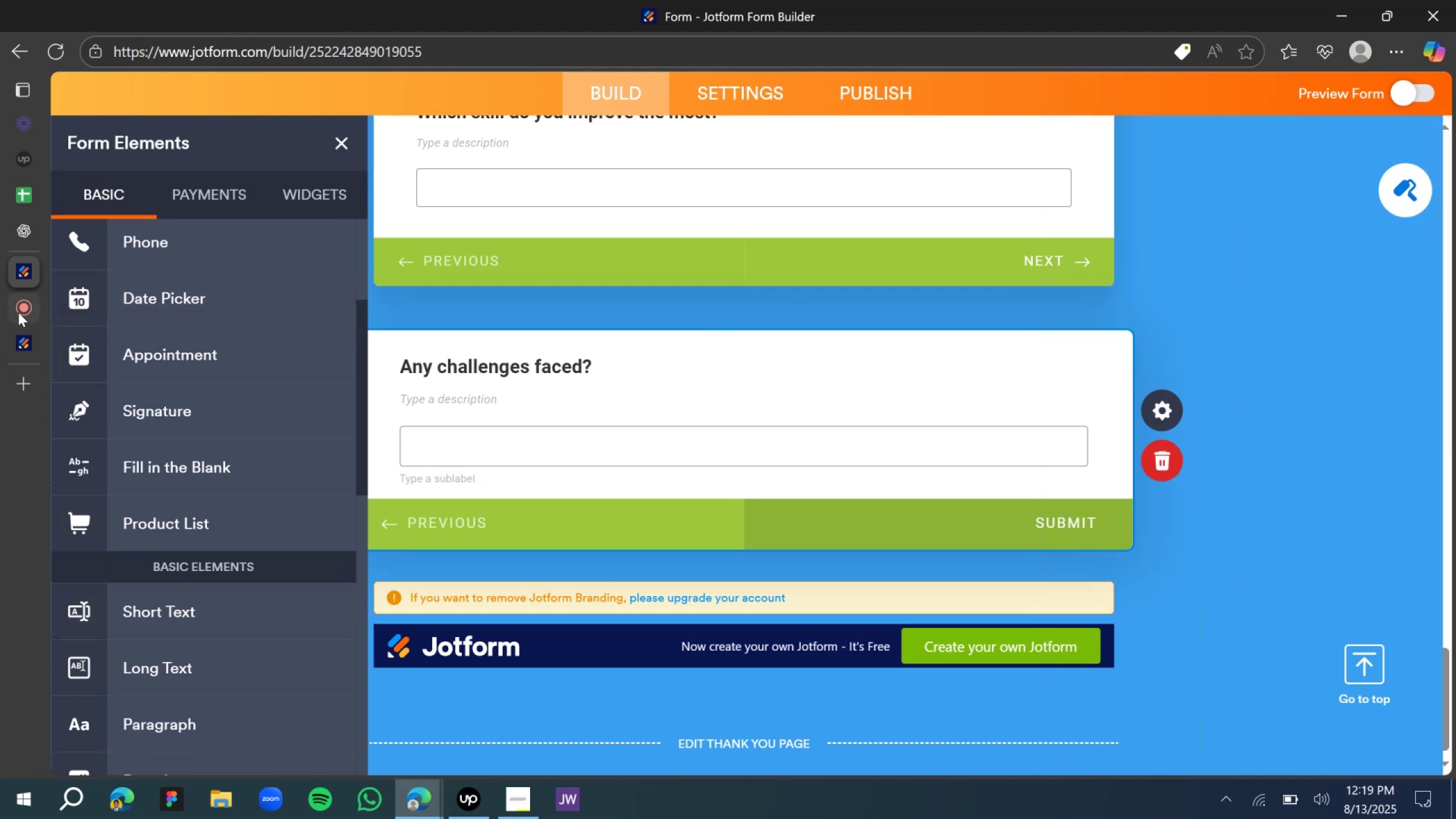 
wait(7.76)
 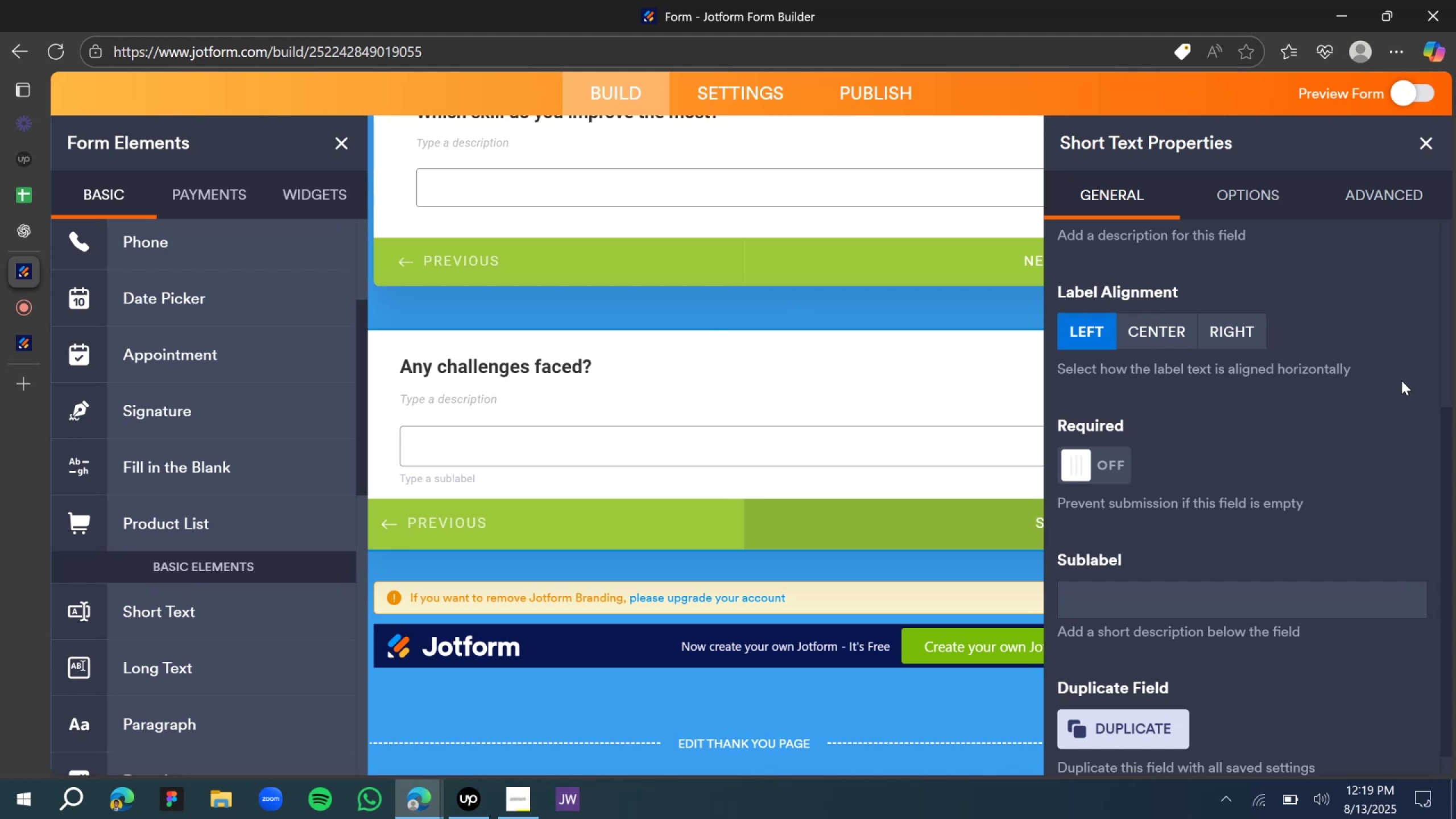 
left_click([115, 224])
 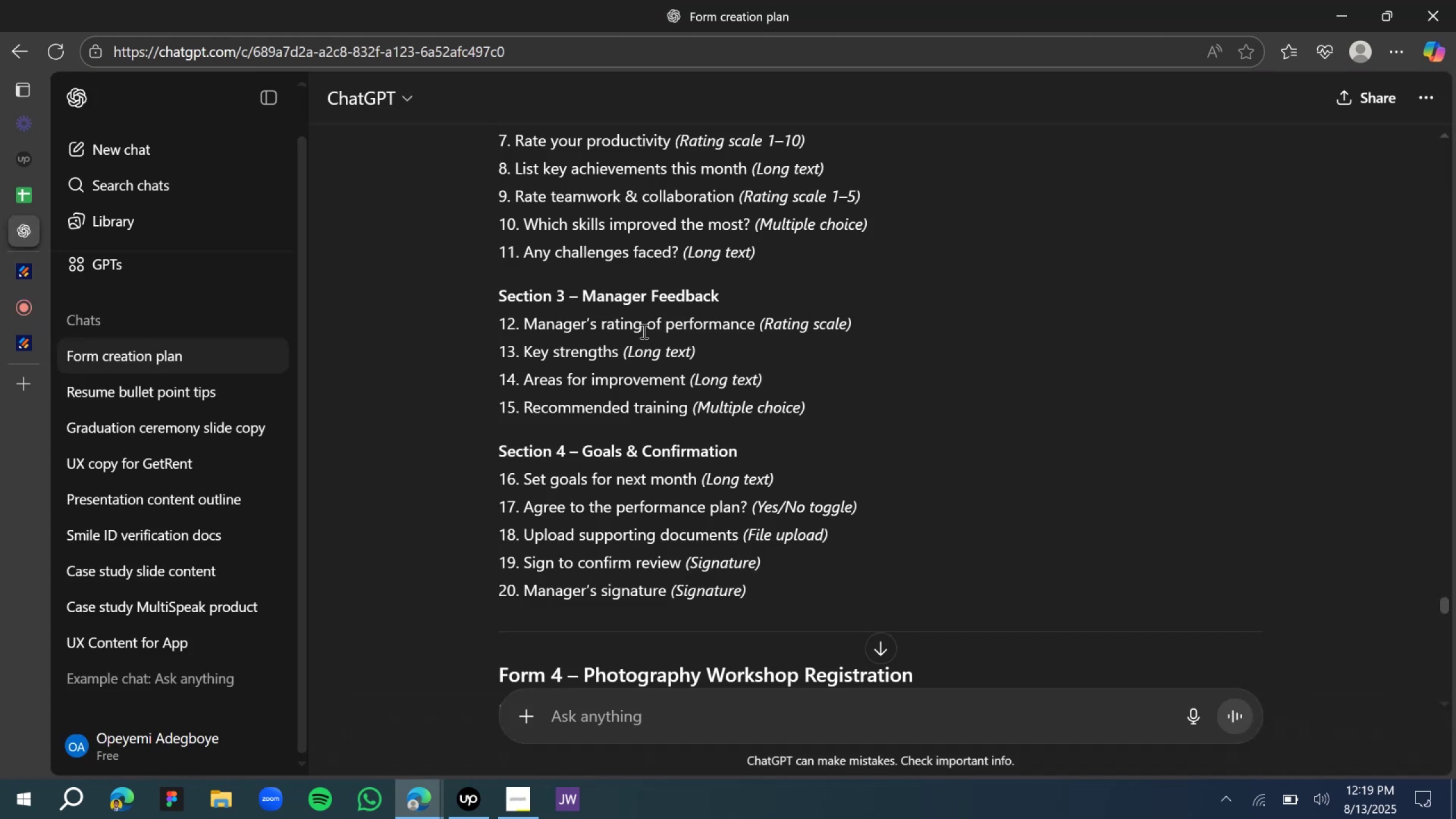 
scroll: coordinate [657, 297], scroll_direction: down, amount: 3.0
 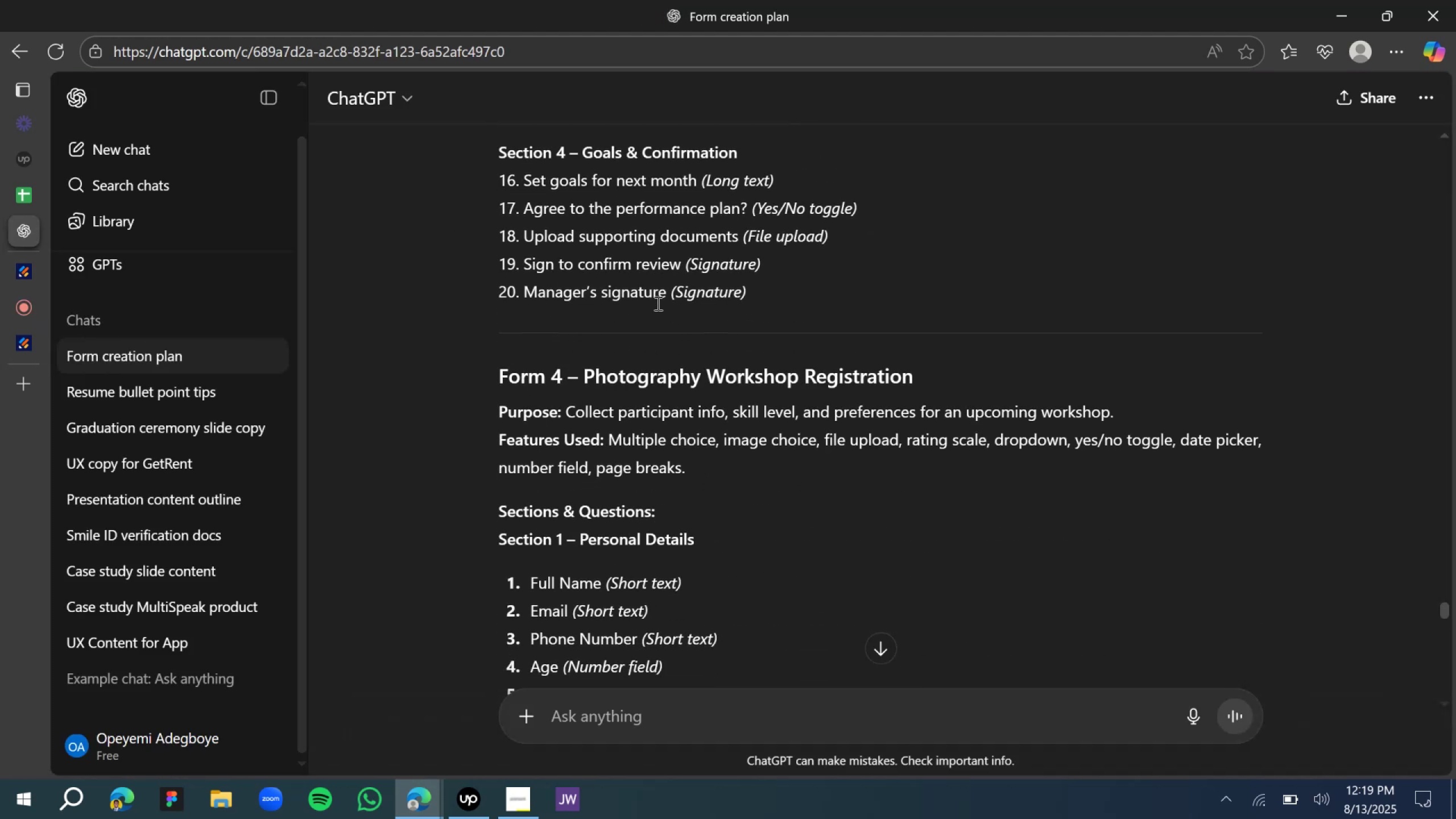 
scroll: coordinate [657, 303], scroll_direction: up, amount: 2.0
 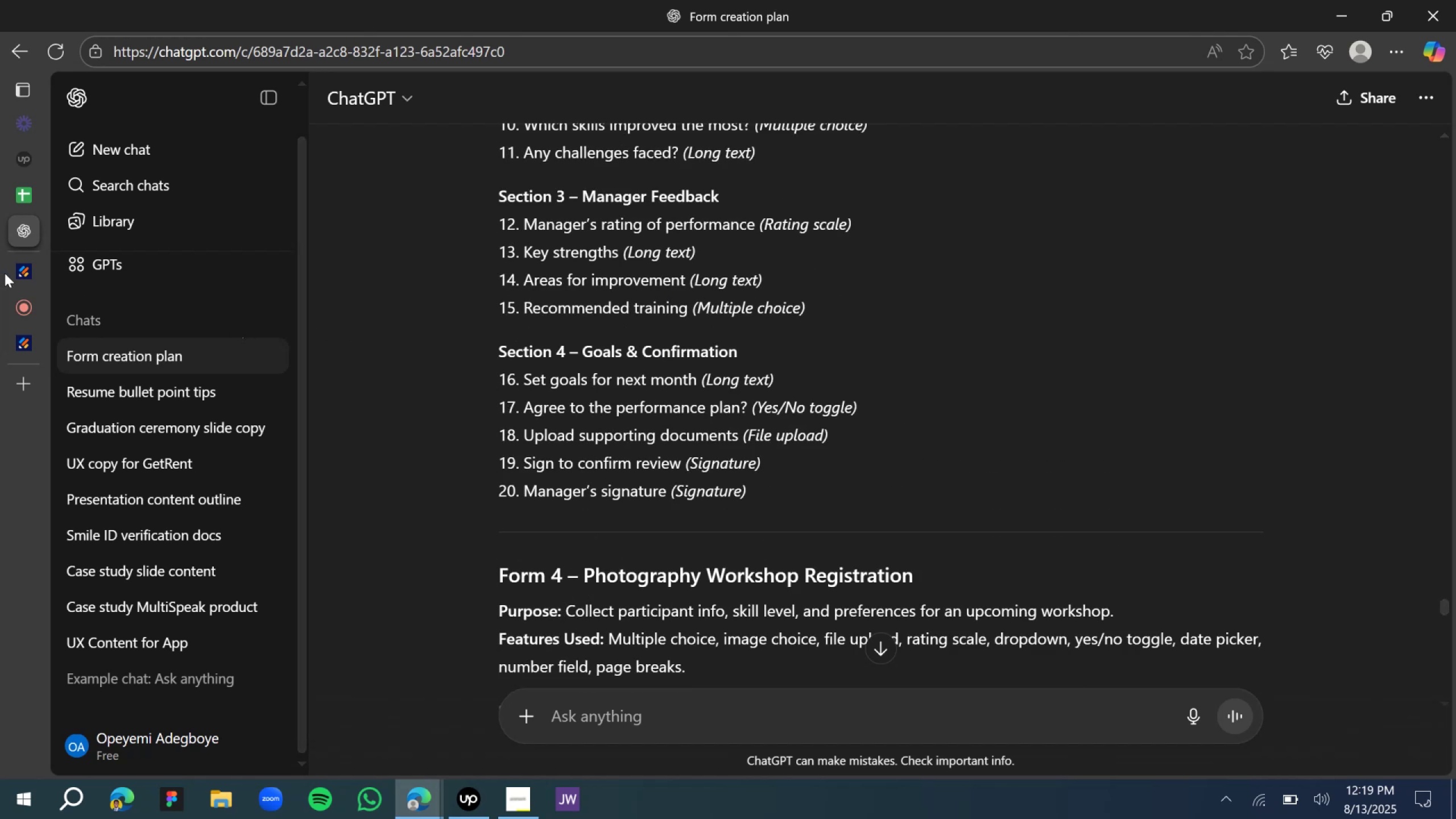 
left_click([34, 273])
 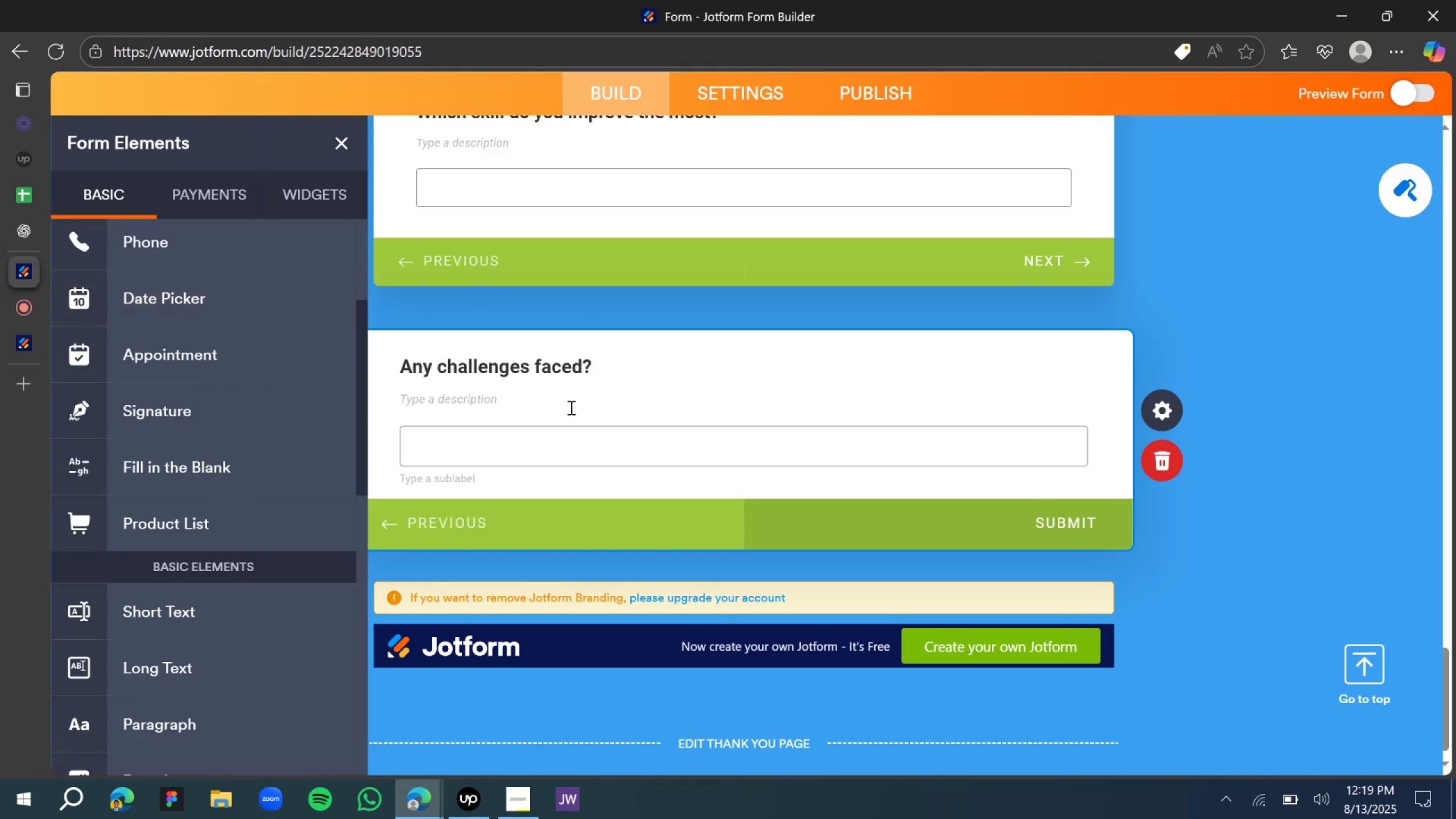 
scroll: coordinate [218, 366], scroll_direction: up, amount: 9.0
 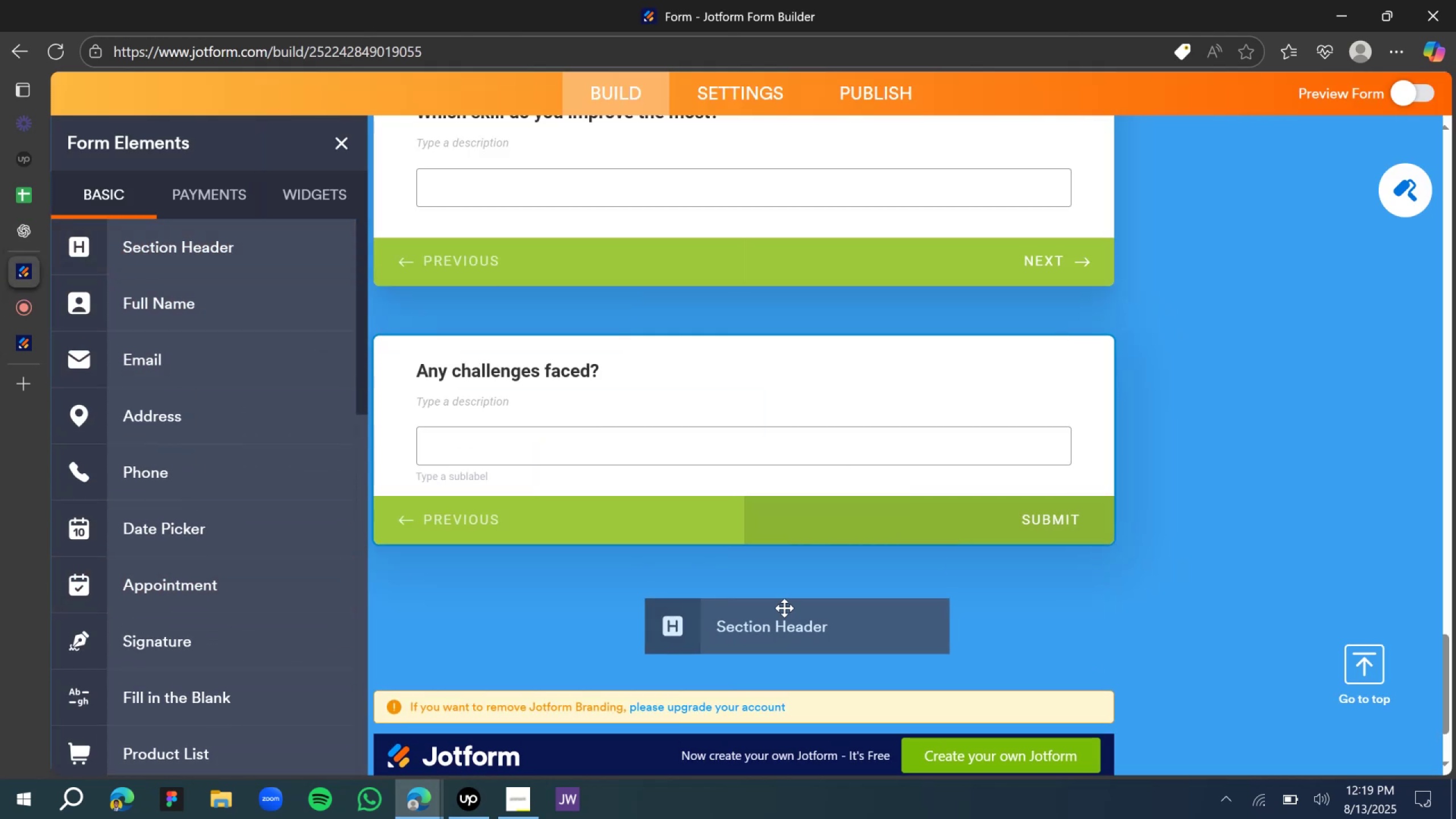 
type(Goals and Information)
 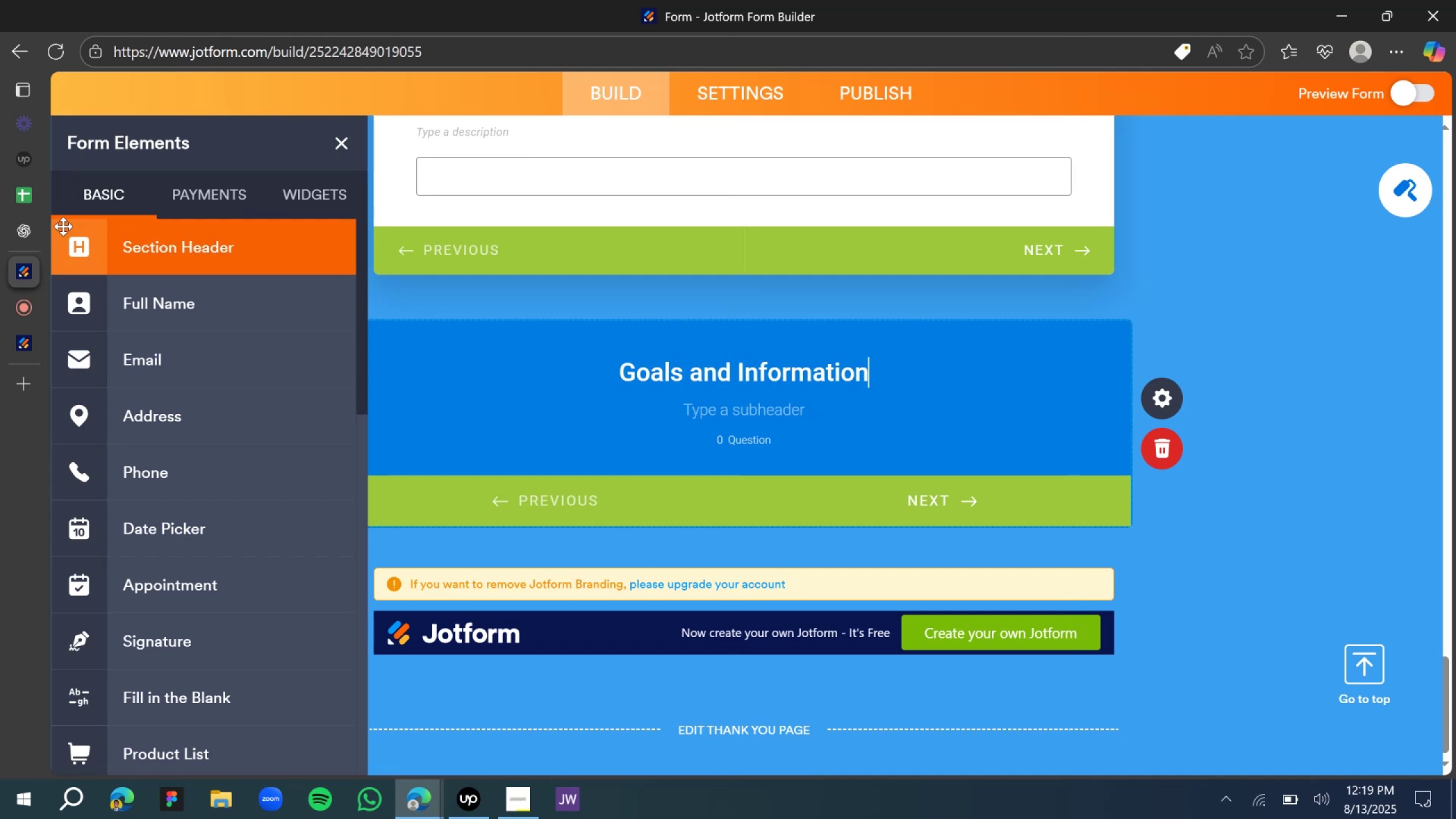 
left_click([19, 233])
 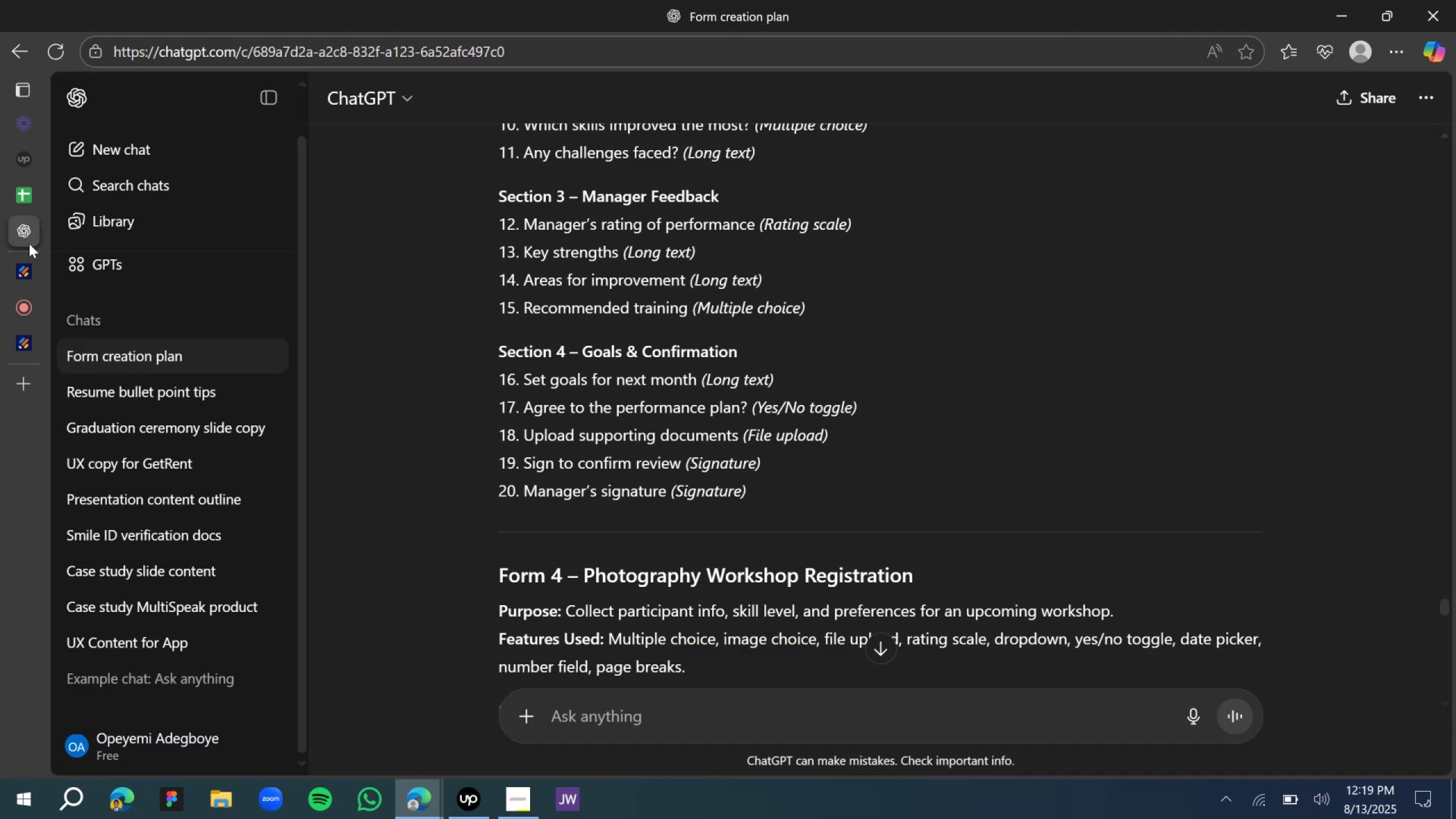 
left_click([32, 264])
 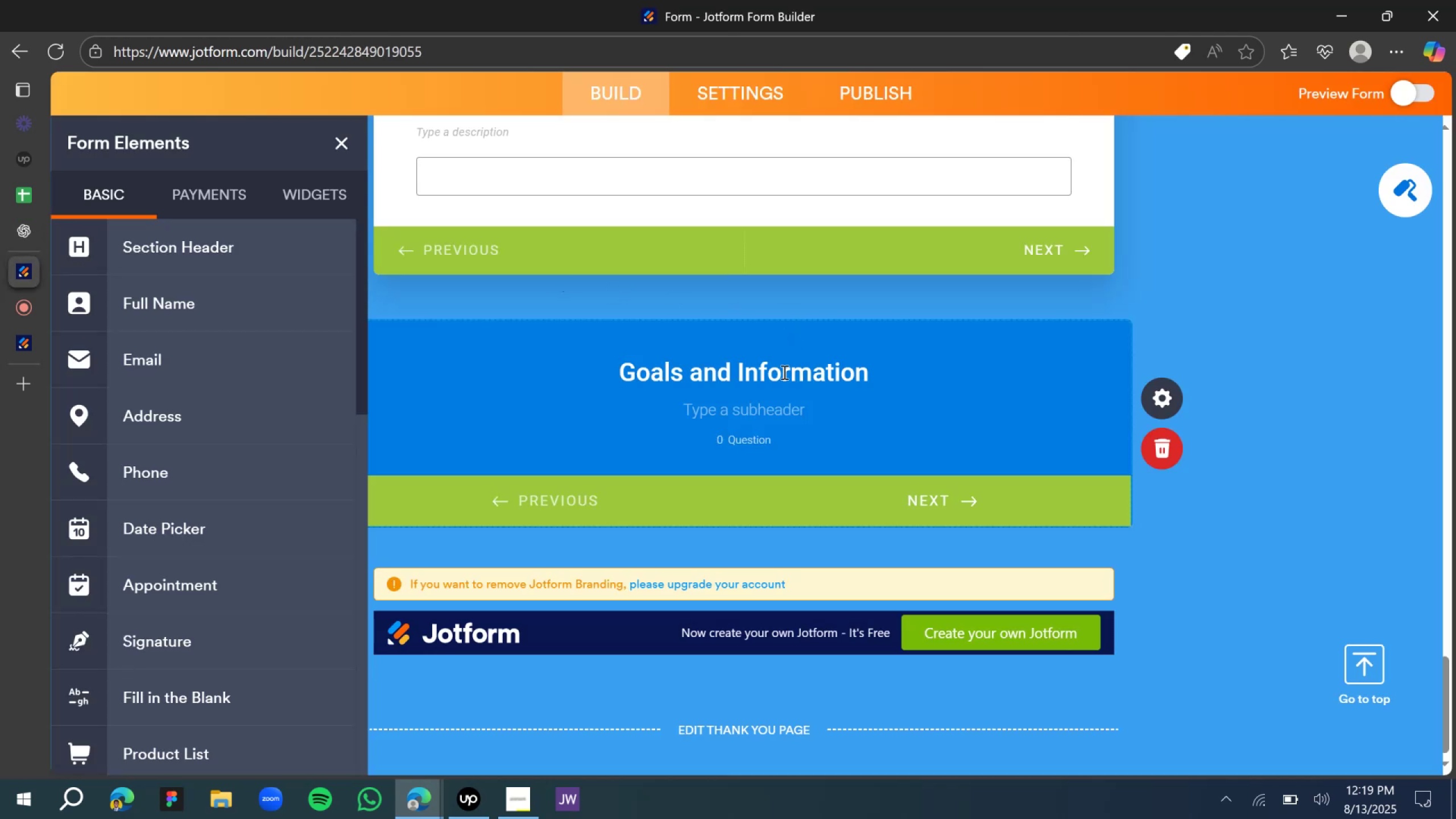 
double_click([782, 372])
 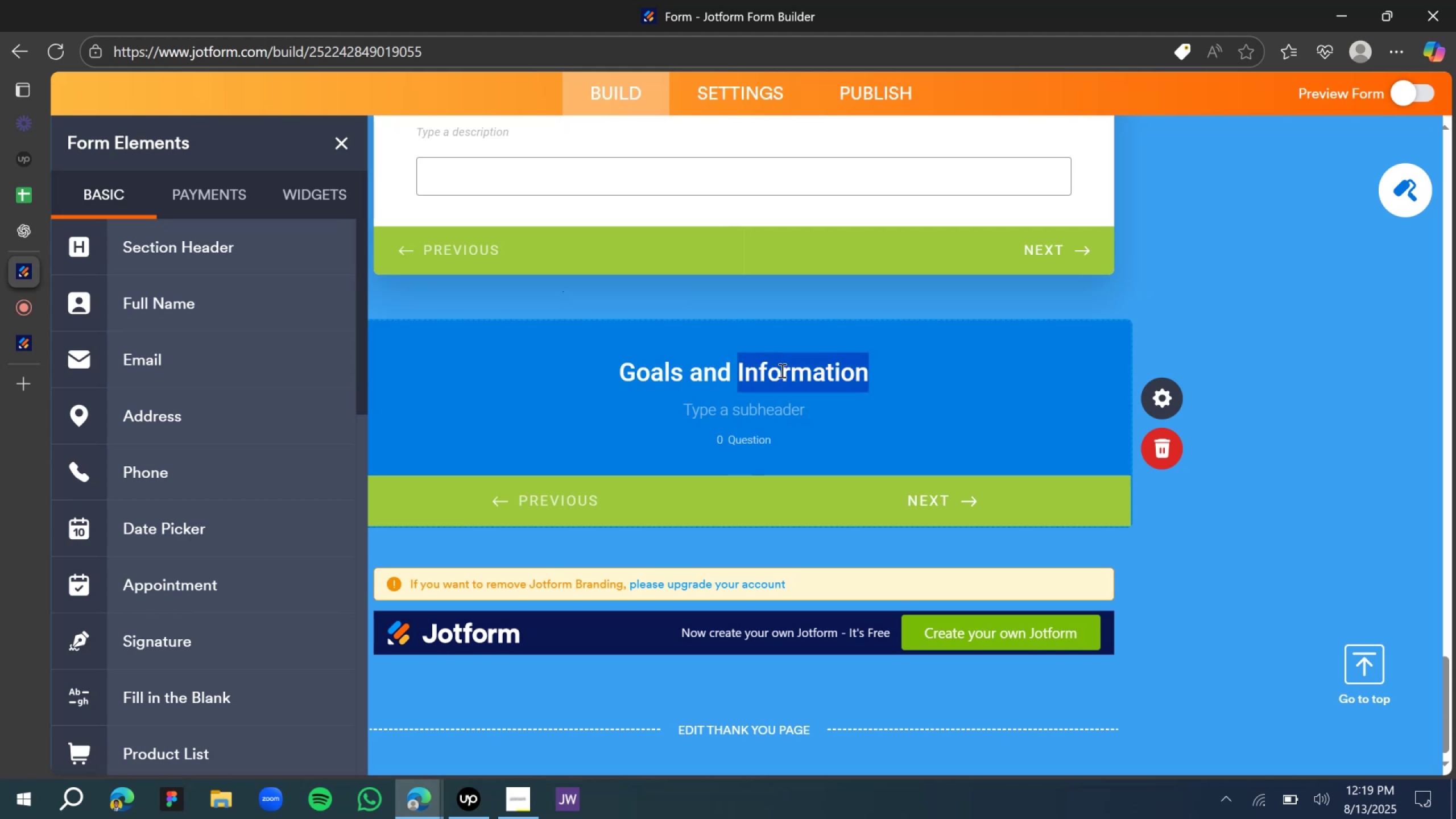 
key(Backspace)
key(Backspace)
key(Backspace)
key(Backspace)
key(Backspace)
type(and Fin)
 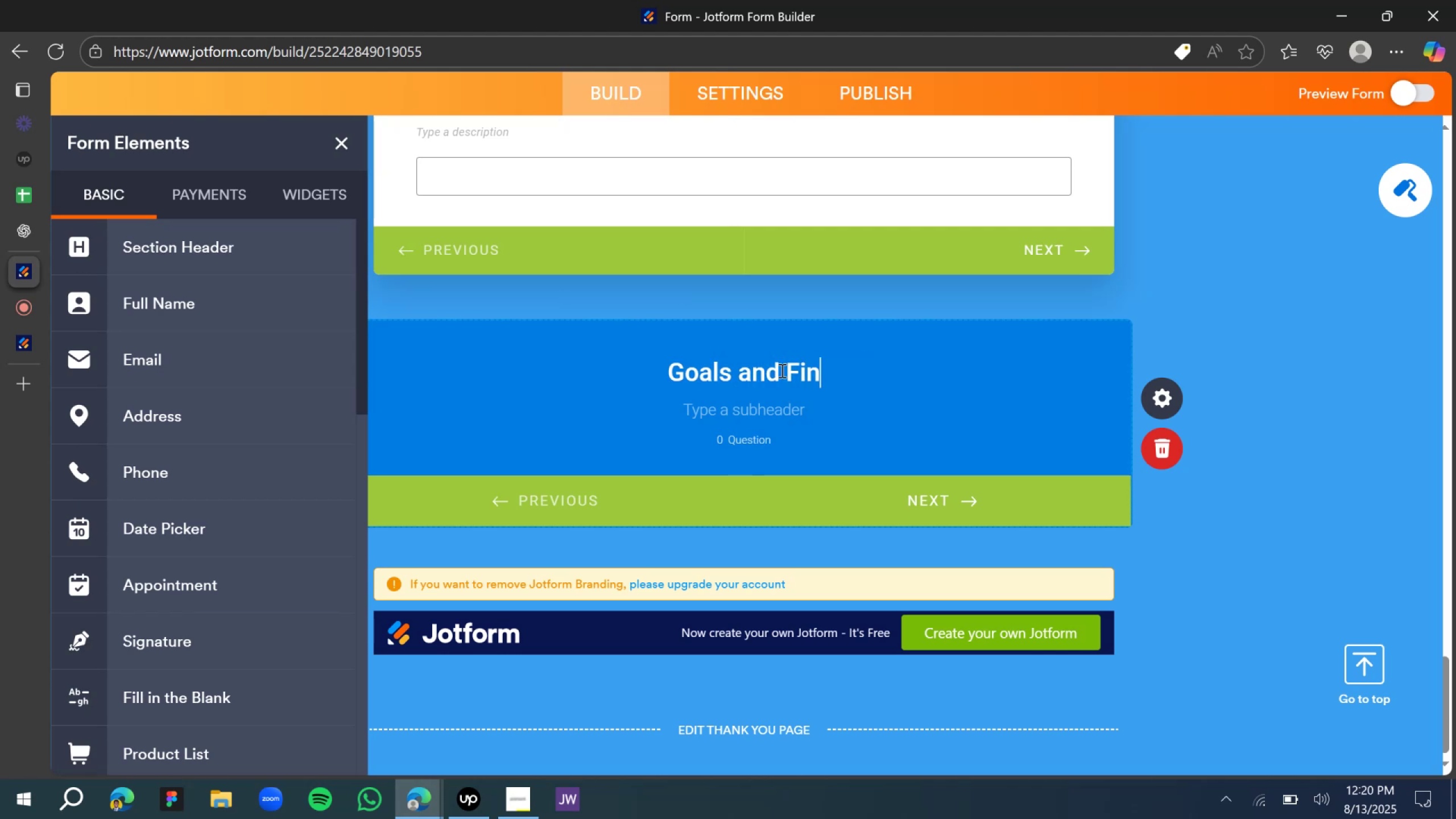 
key(Control+A)
 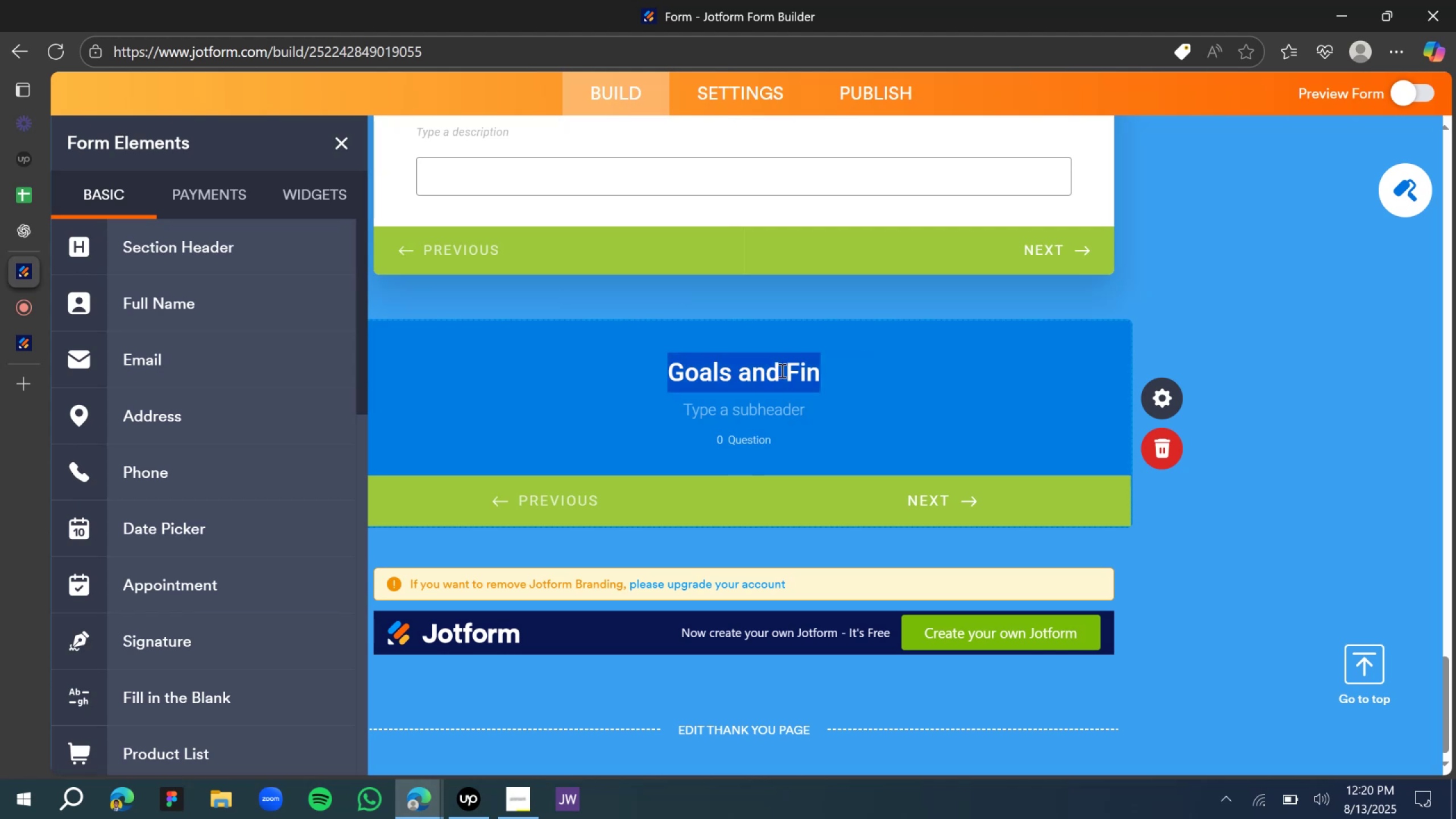 
type(Final Section | Goals)
 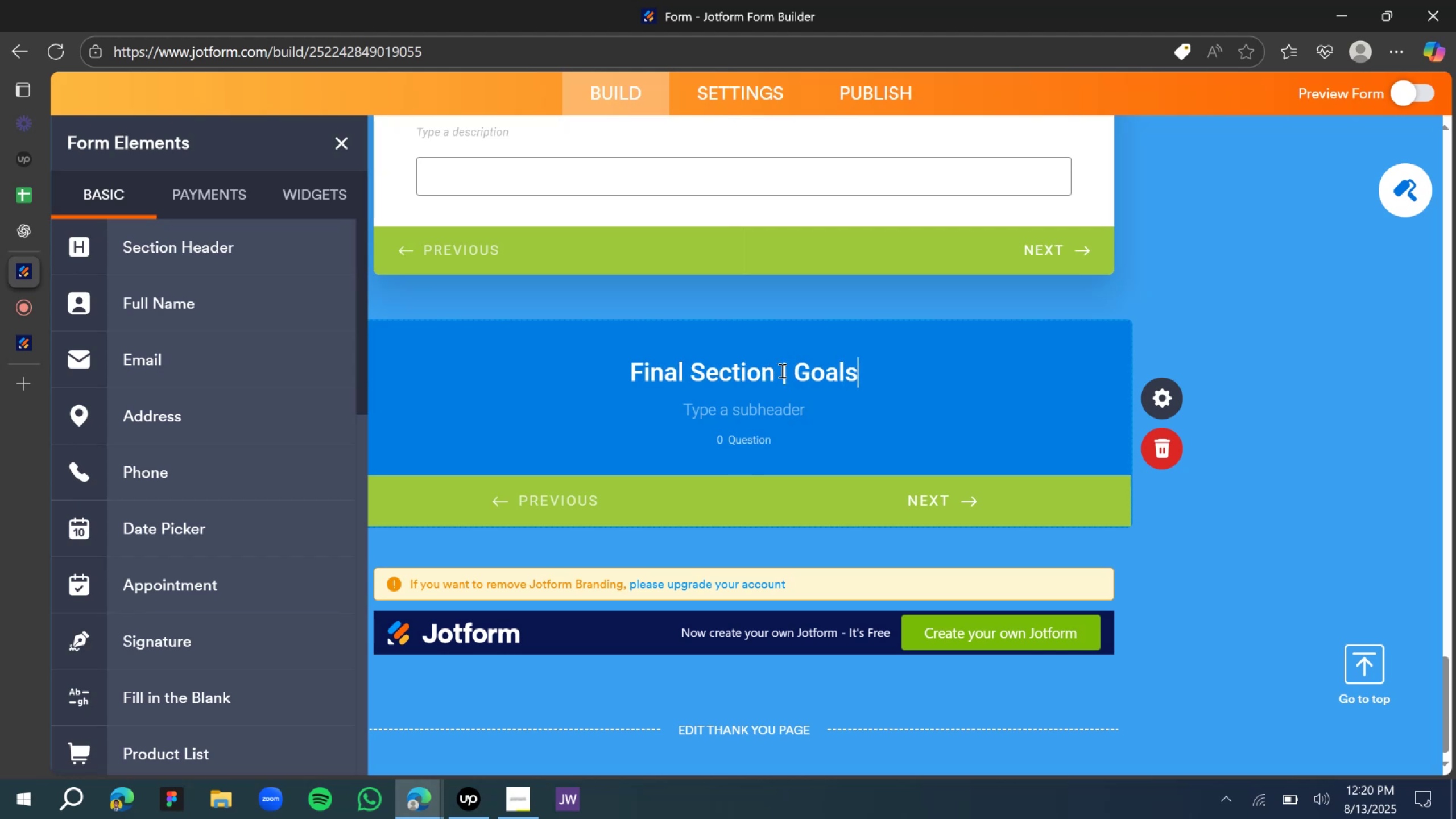 
left_click([30, 296])
 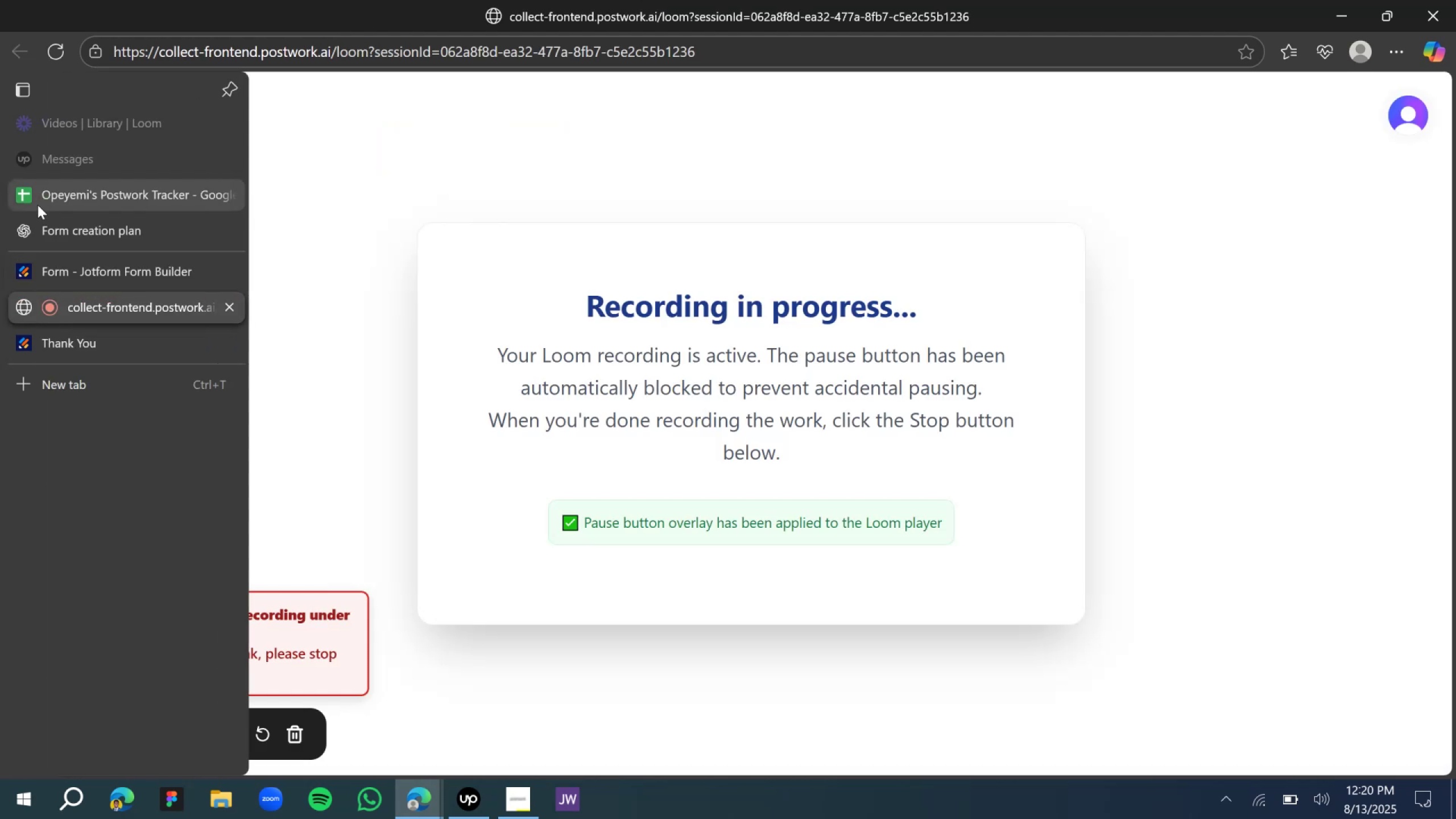 
left_click([53, 226])
 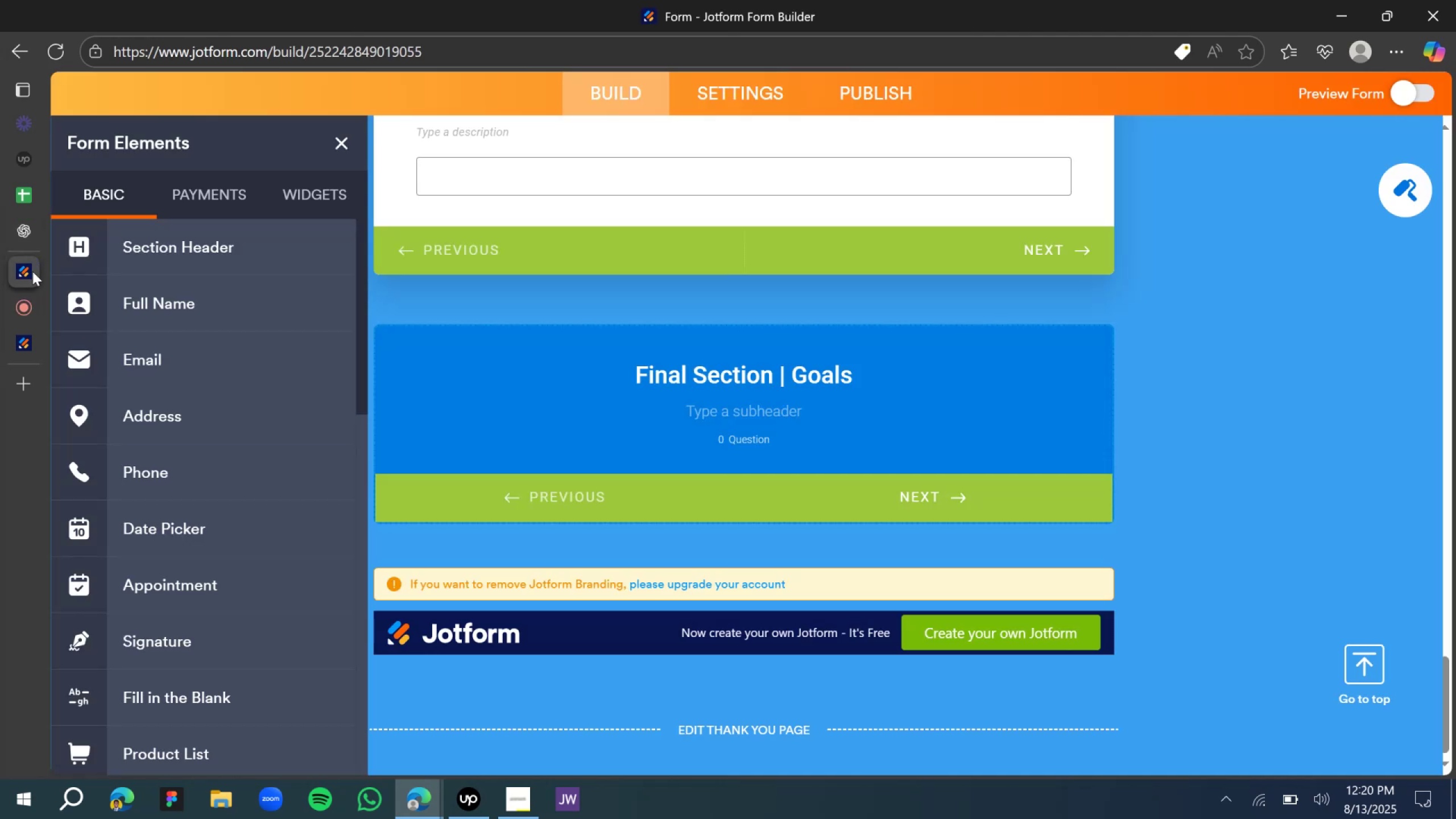 
scroll: coordinate [213, 497], scroll_direction: down, amount: 3.0
 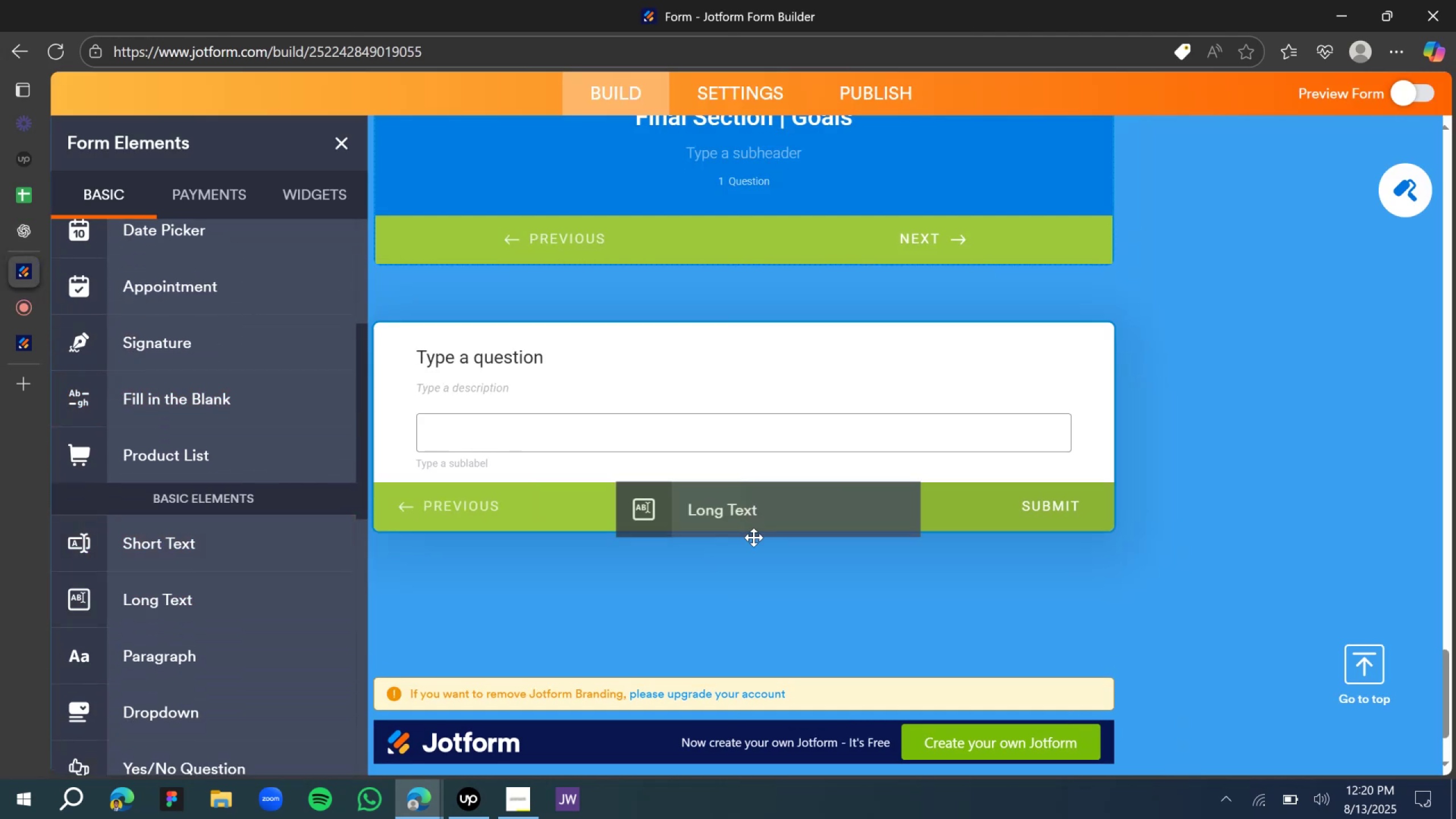 
wait(5.6)
 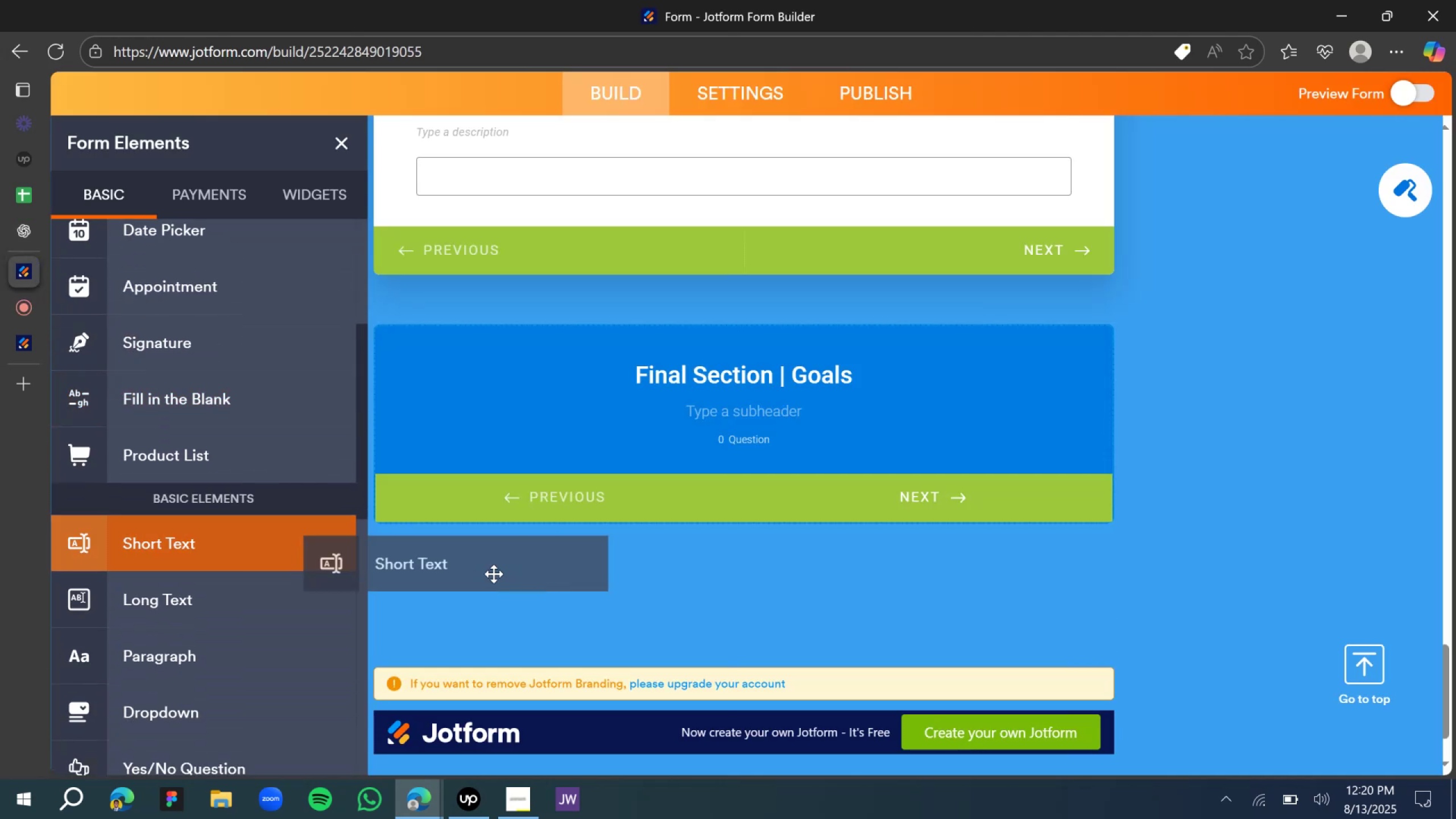 
scroll: coordinate [884, 175], scroll_direction: up, amount: 2.0
 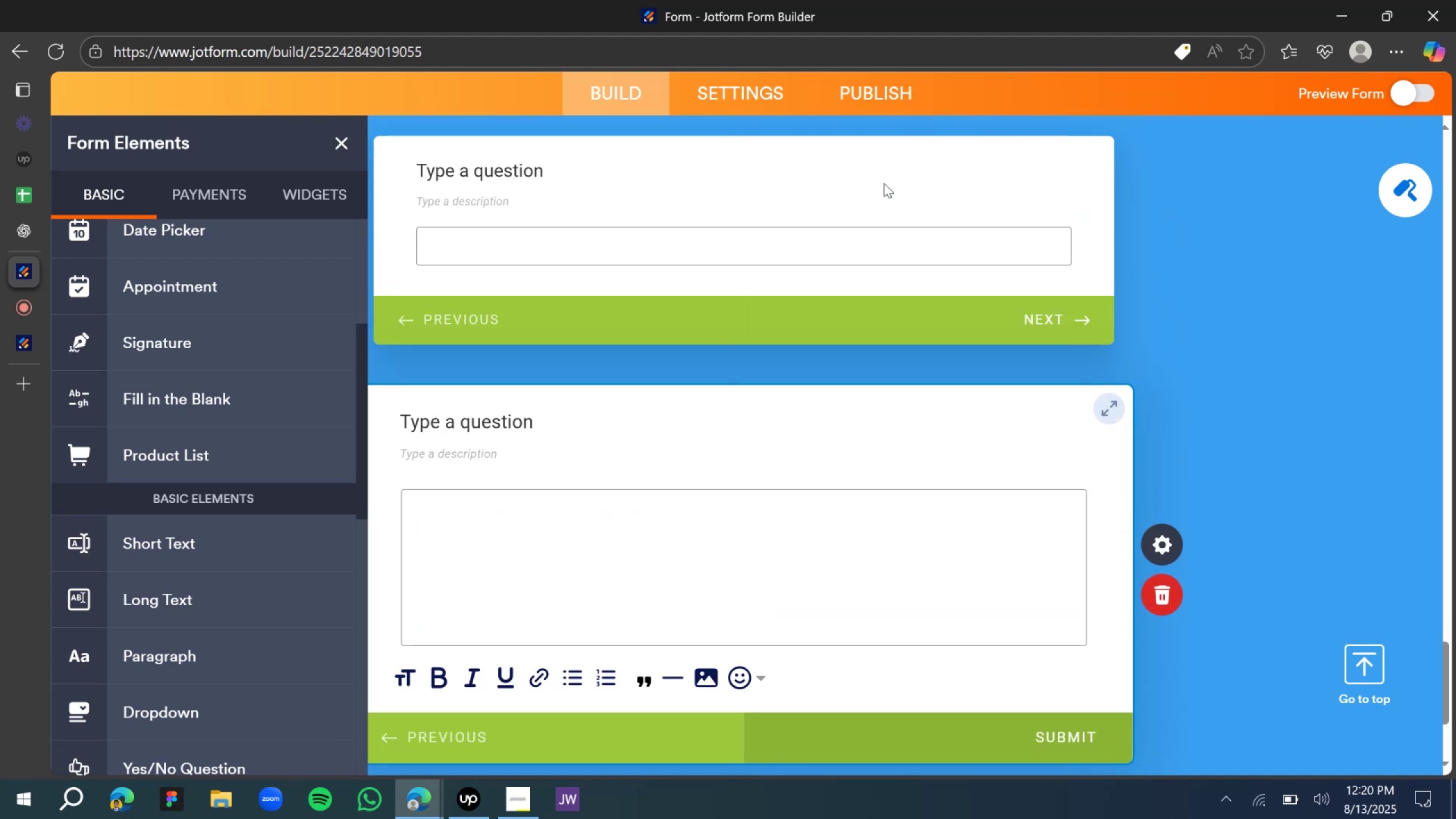 
left_click([884, 183])
 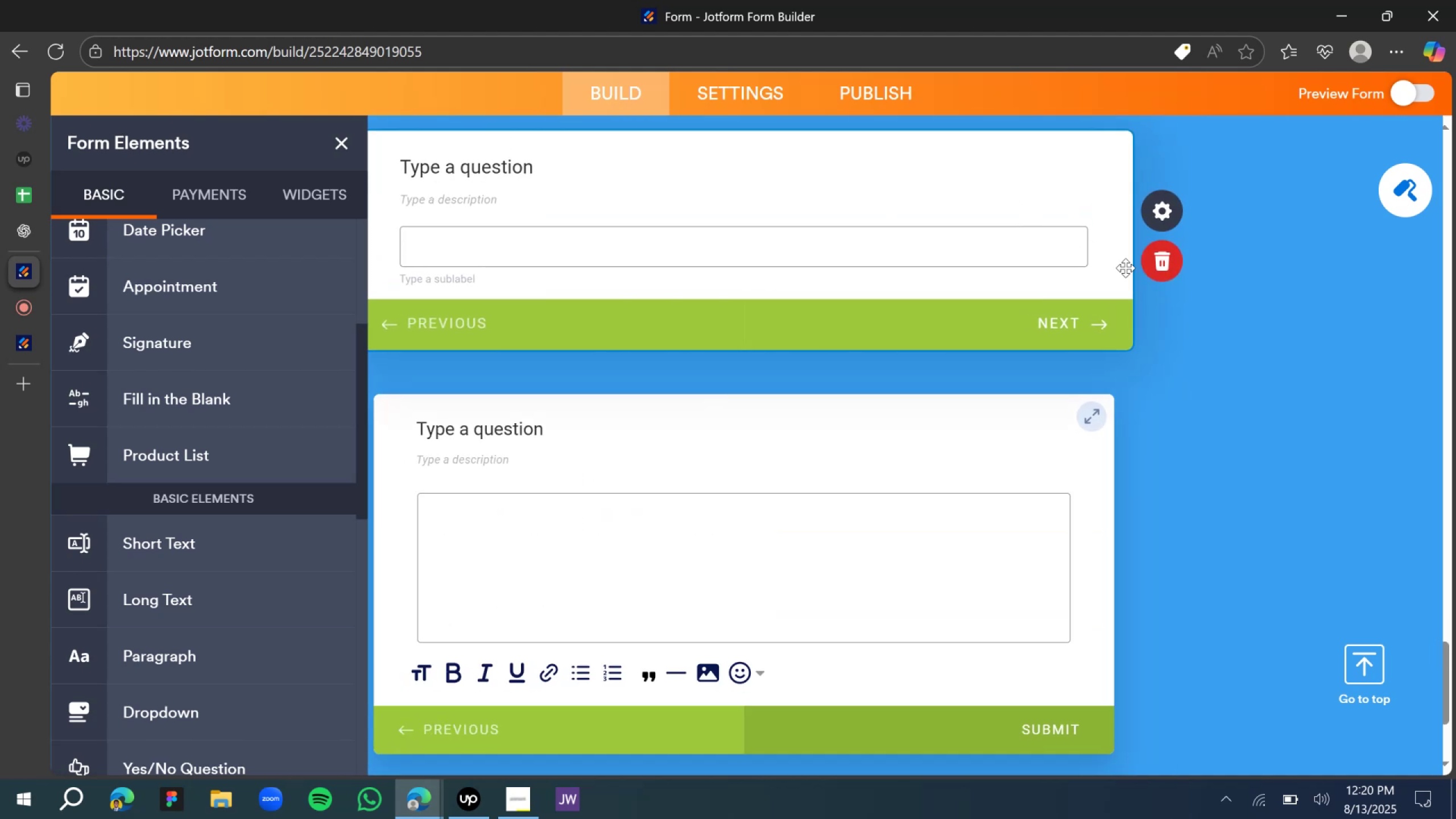 
left_click([1156, 269])
 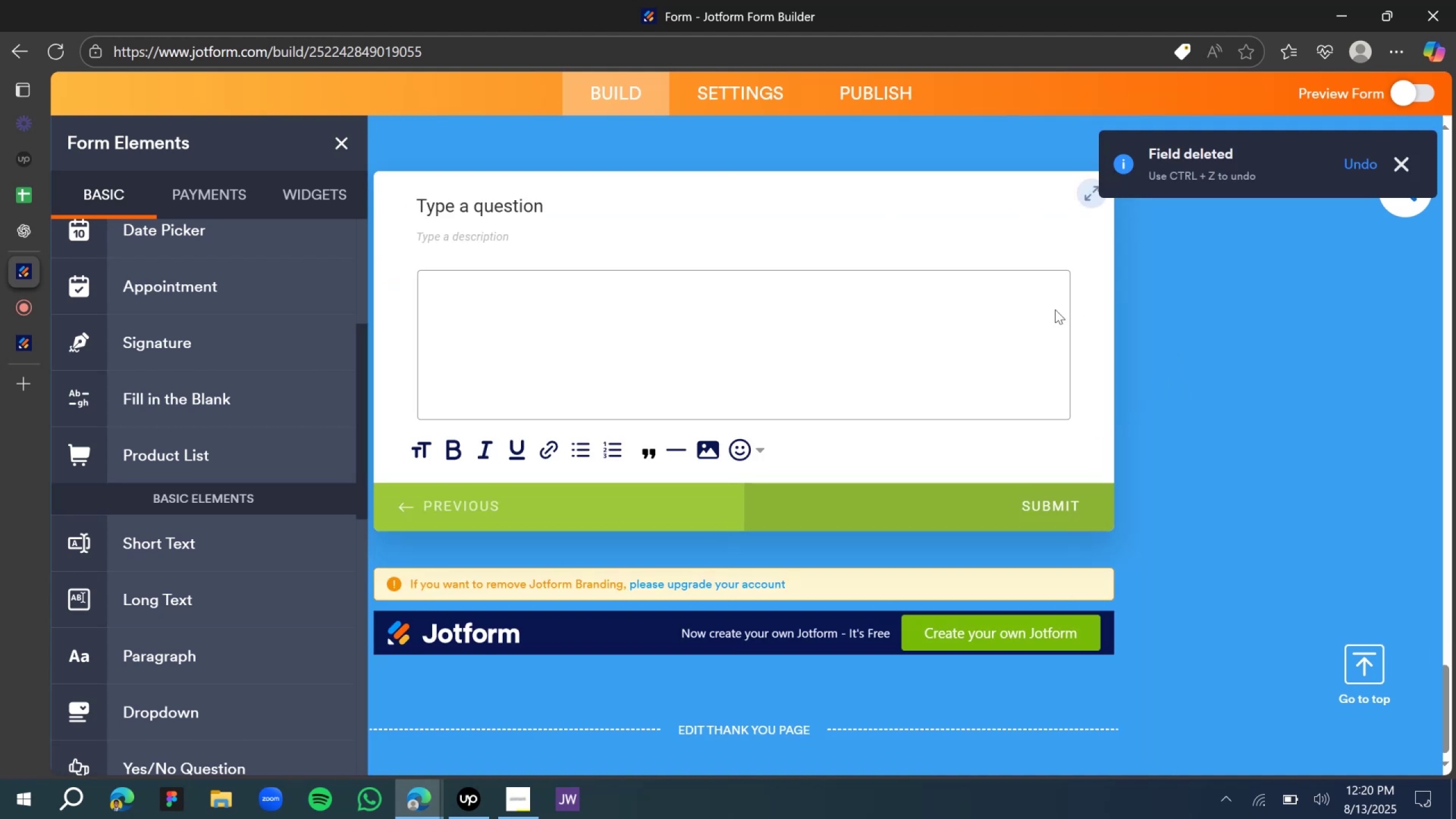 
scroll: coordinate [597, 323], scroll_direction: up, amount: 1.0
 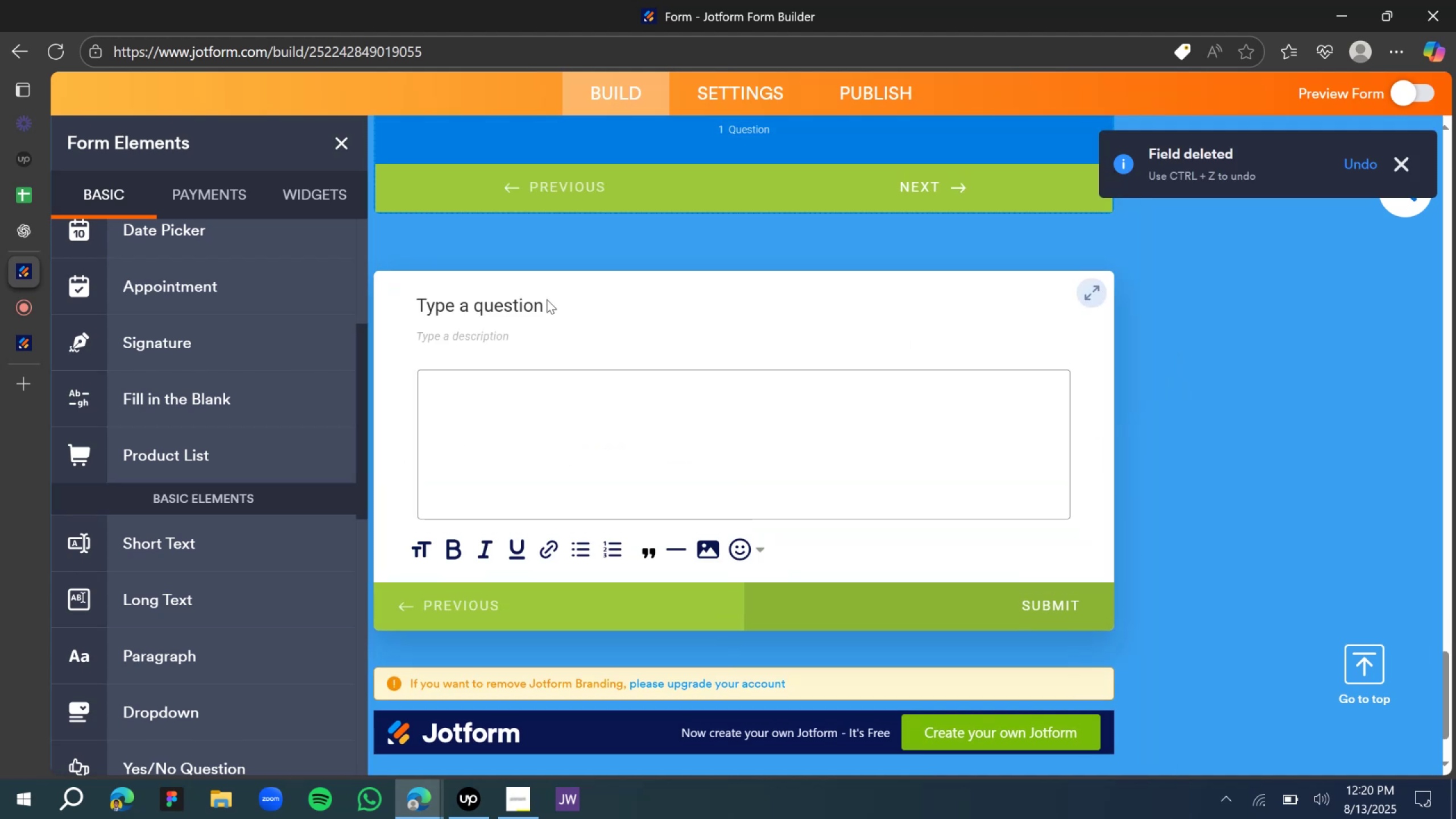 
double_click([528, 303])
 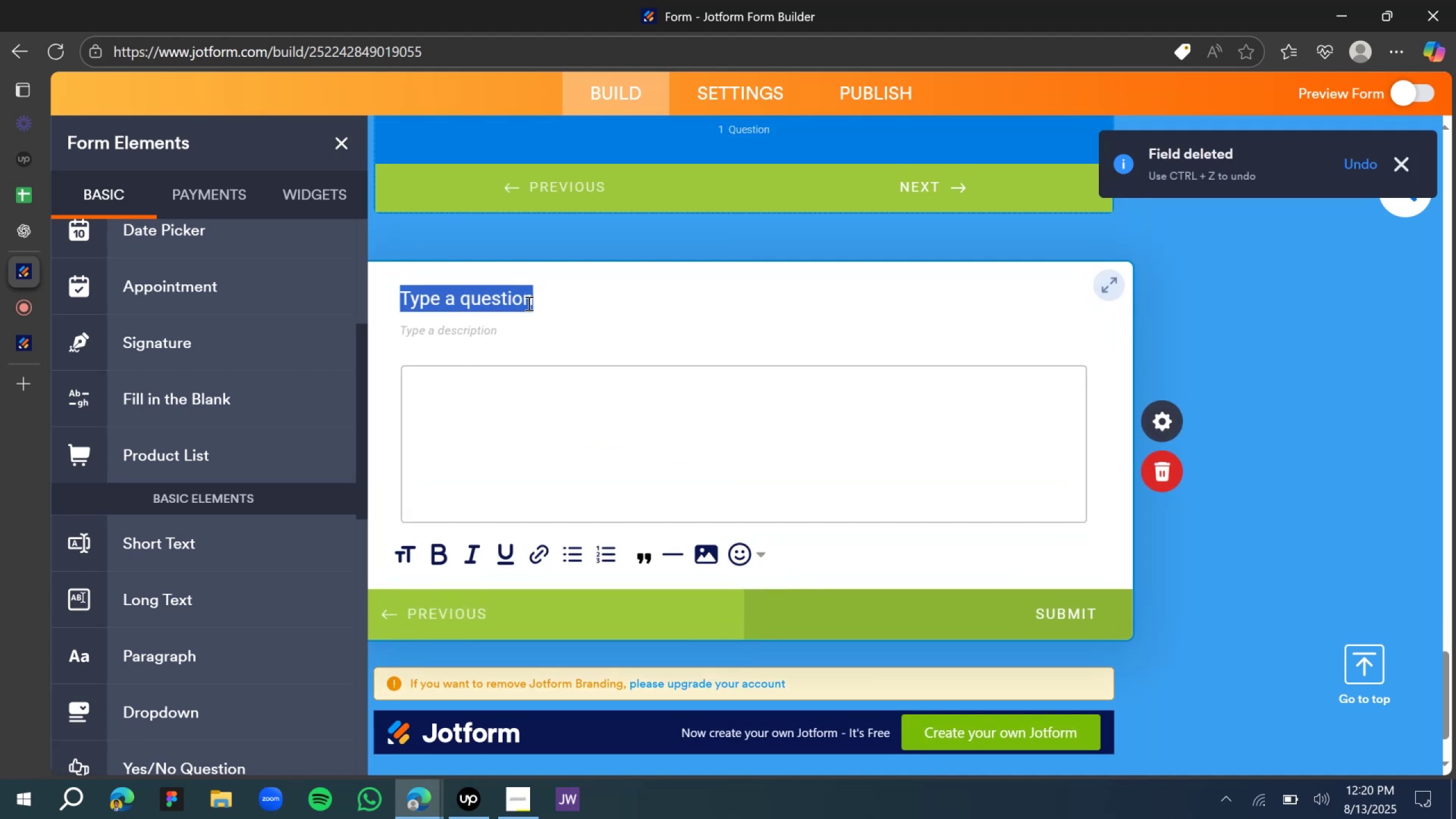 
type(Set goals for nec)
key(Backspace)
type(t)
key(Backspace)
type(xt month)
 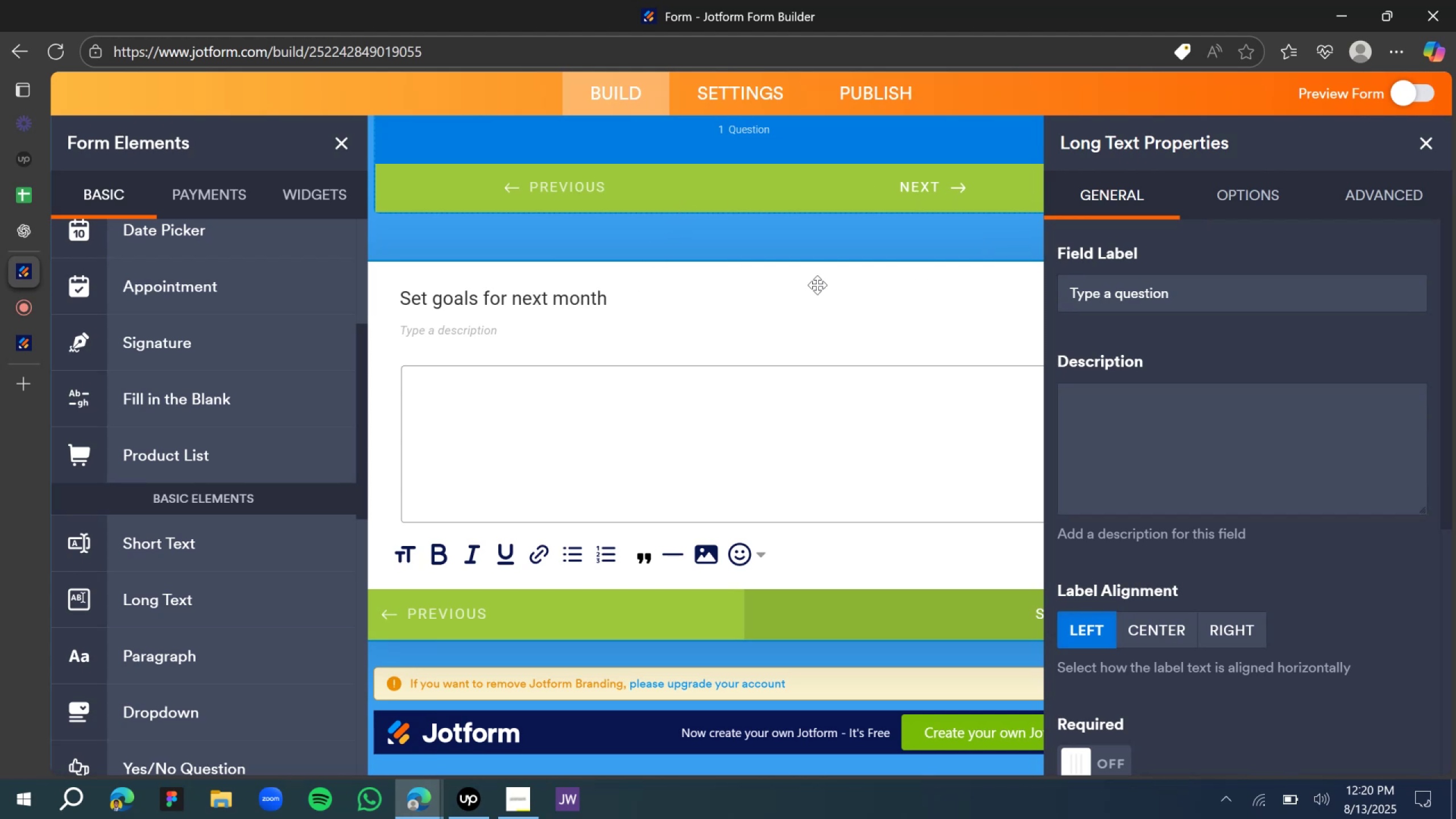 
double_click([574, 300])
 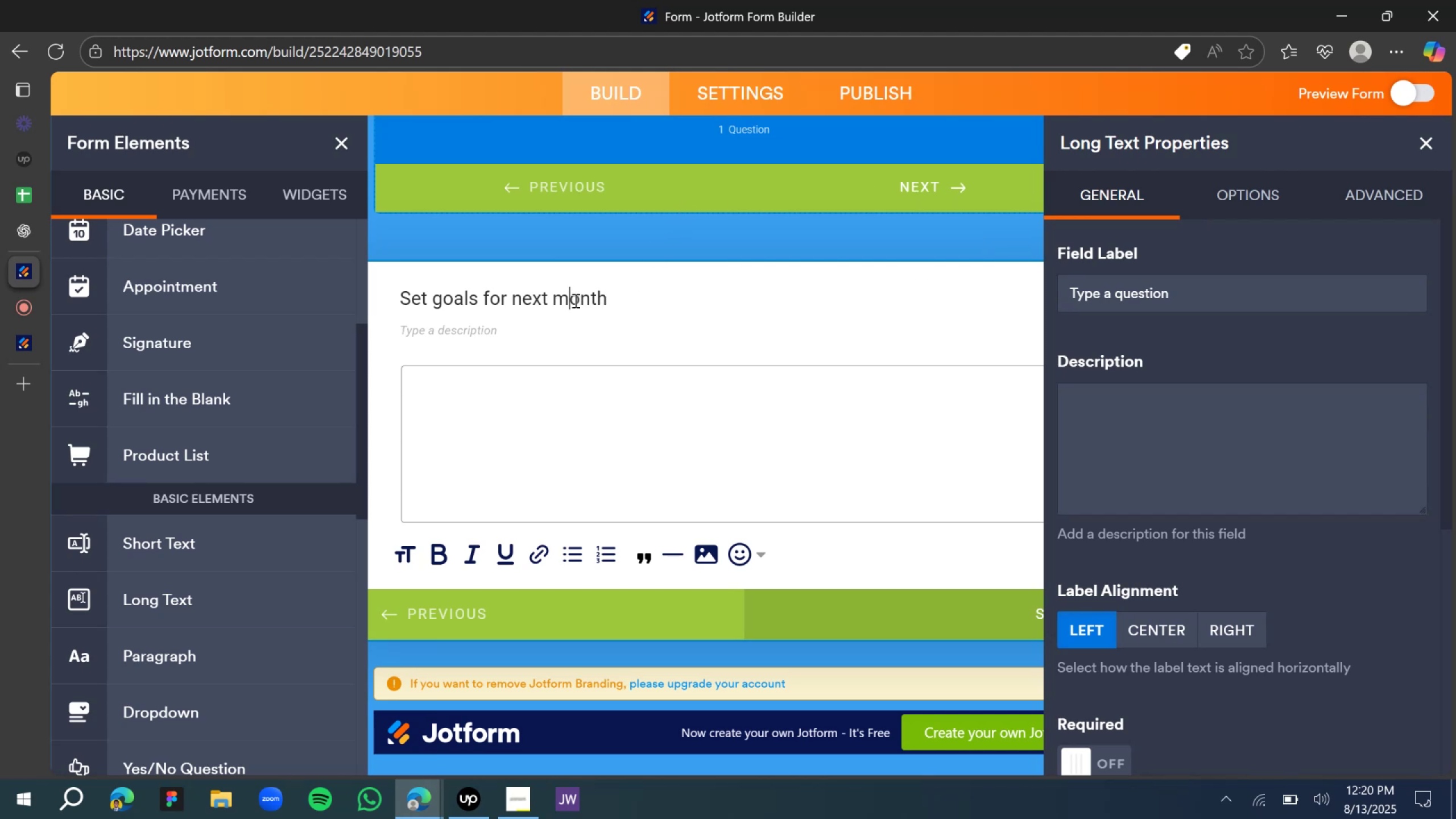 
triple_click([574, 300])
 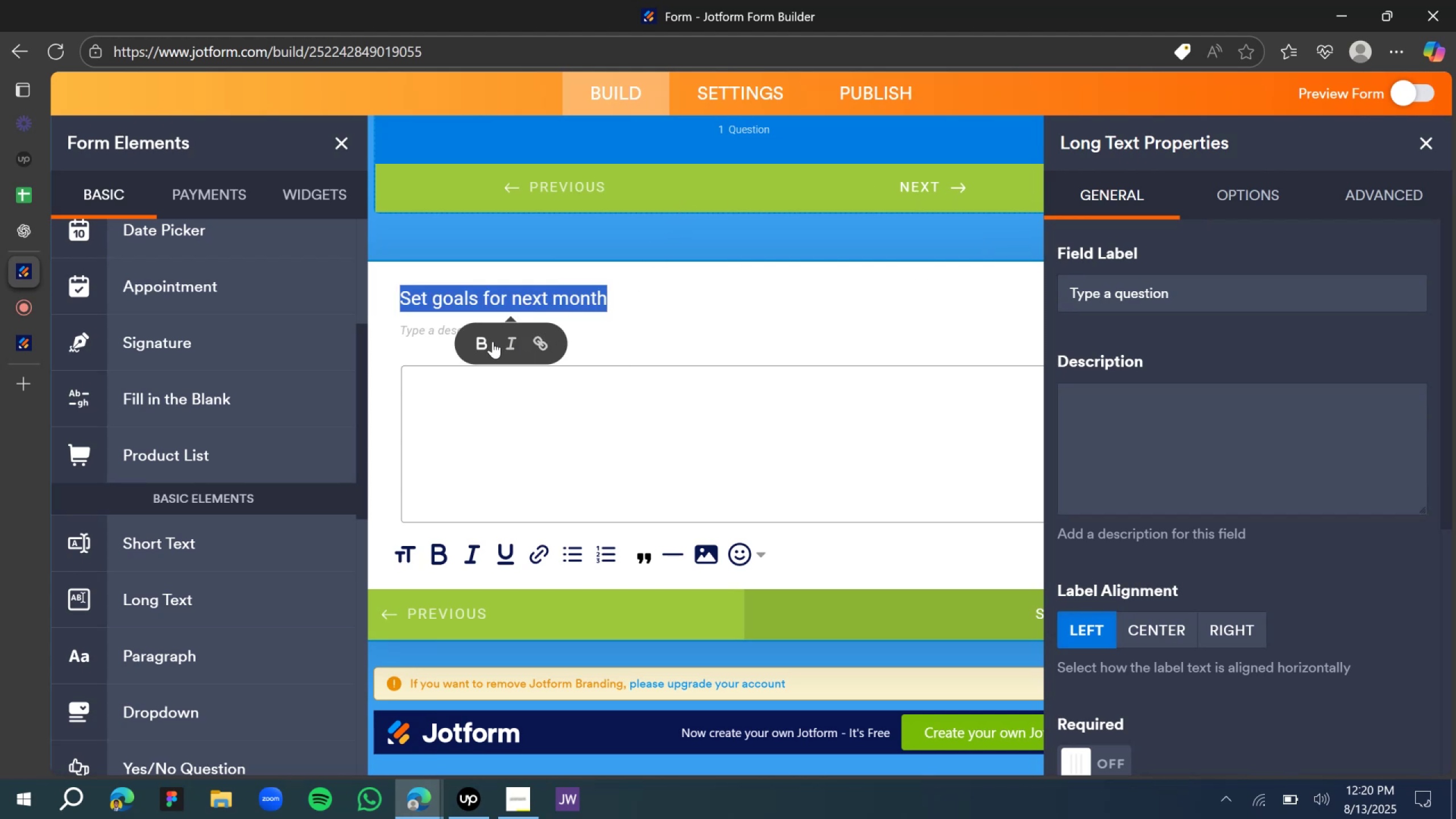 
left_click([490, 341])
 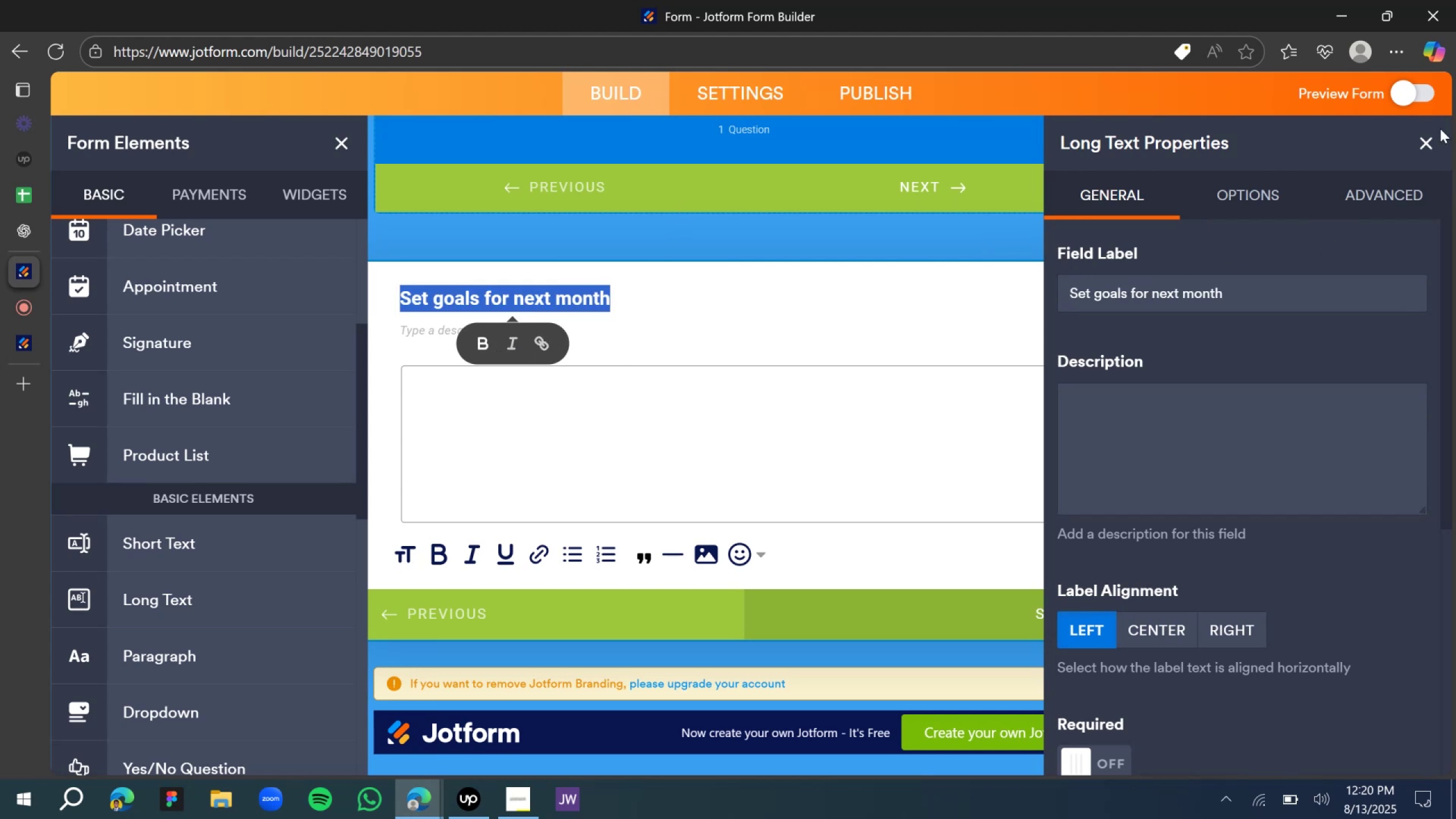 
left_click([1432, 143])
 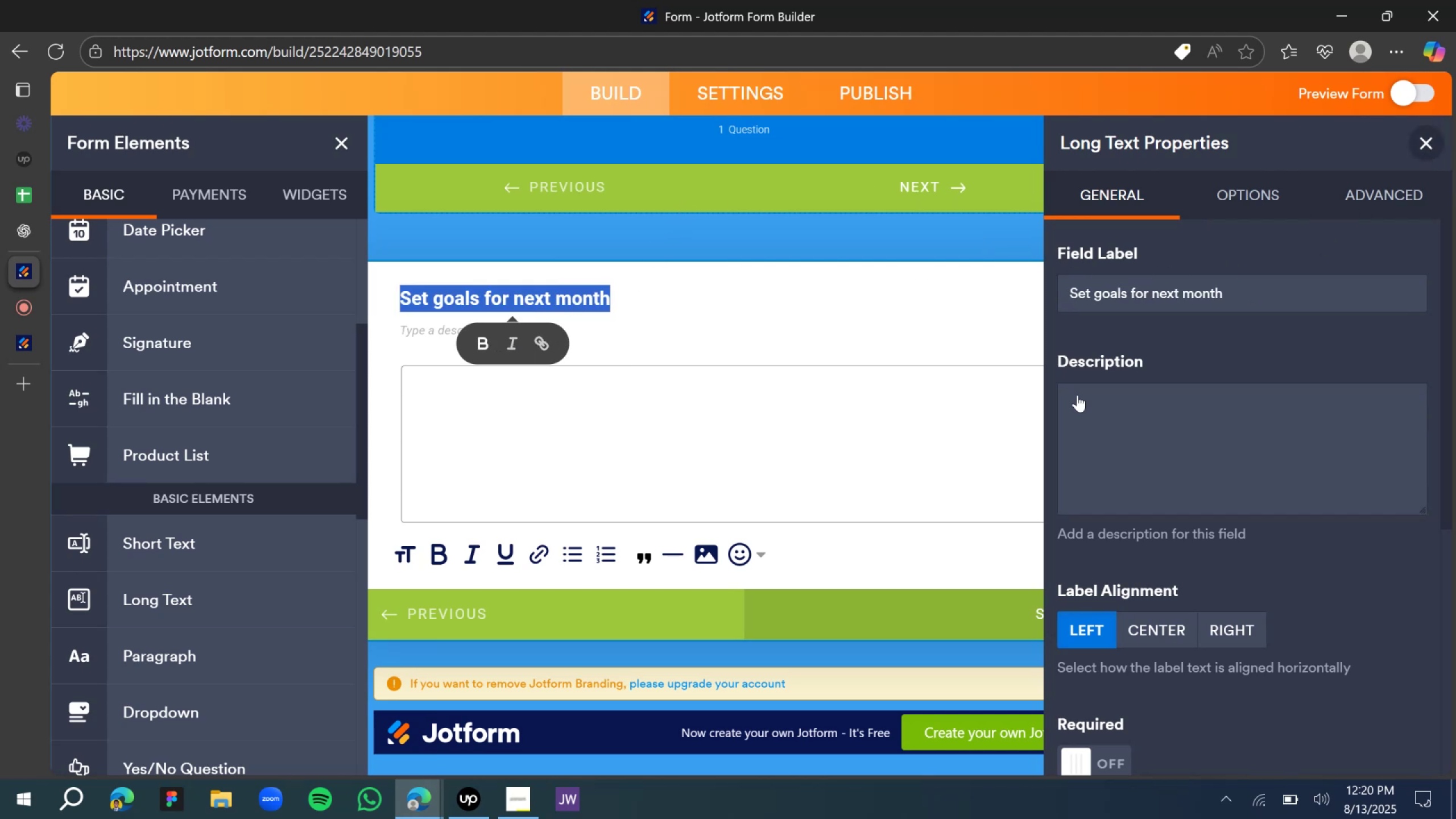 
scroll: coordinate [1040, 440], scroll_direction: none, amount: 0.0
 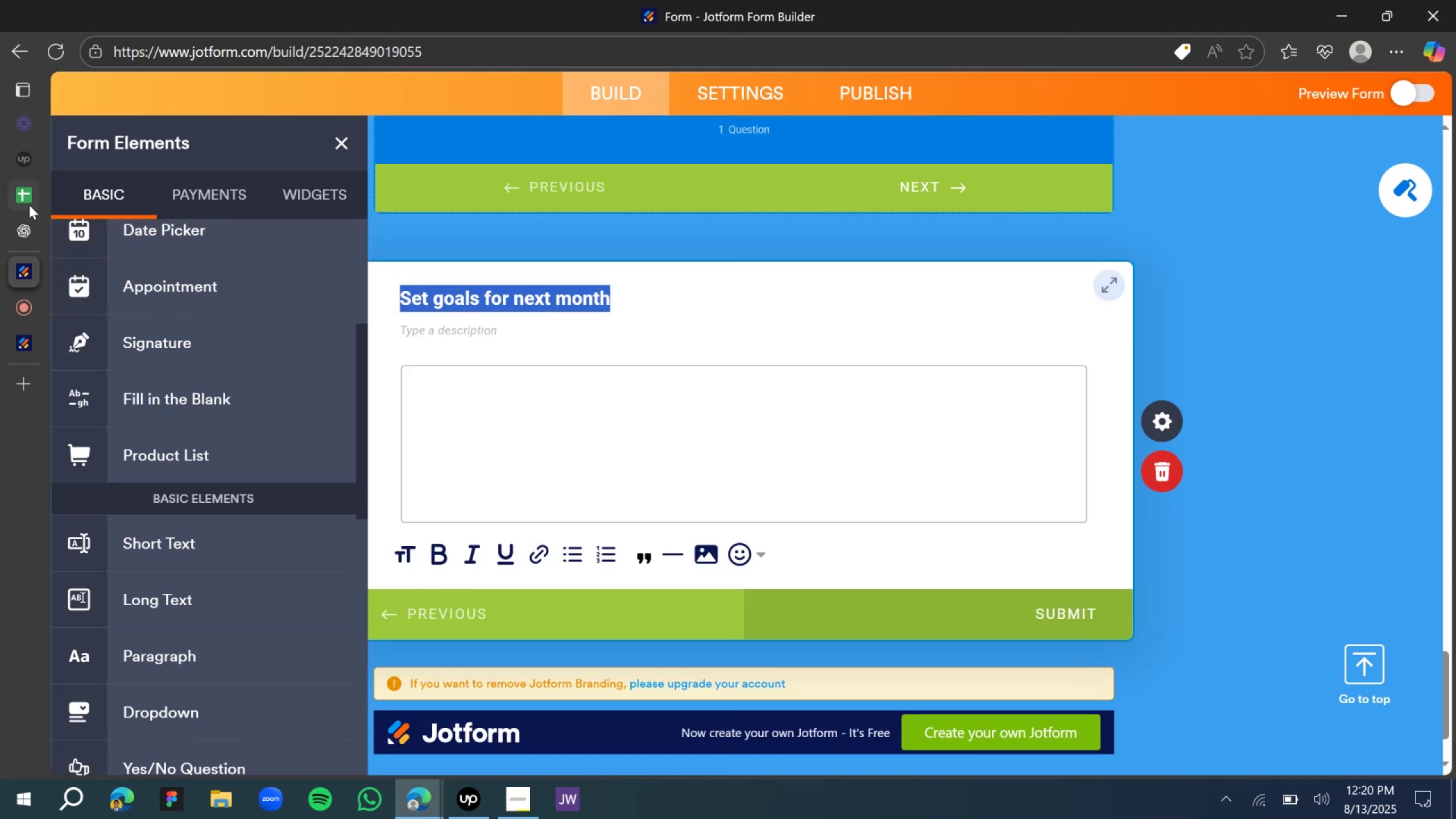 
left_click([27, 233])
 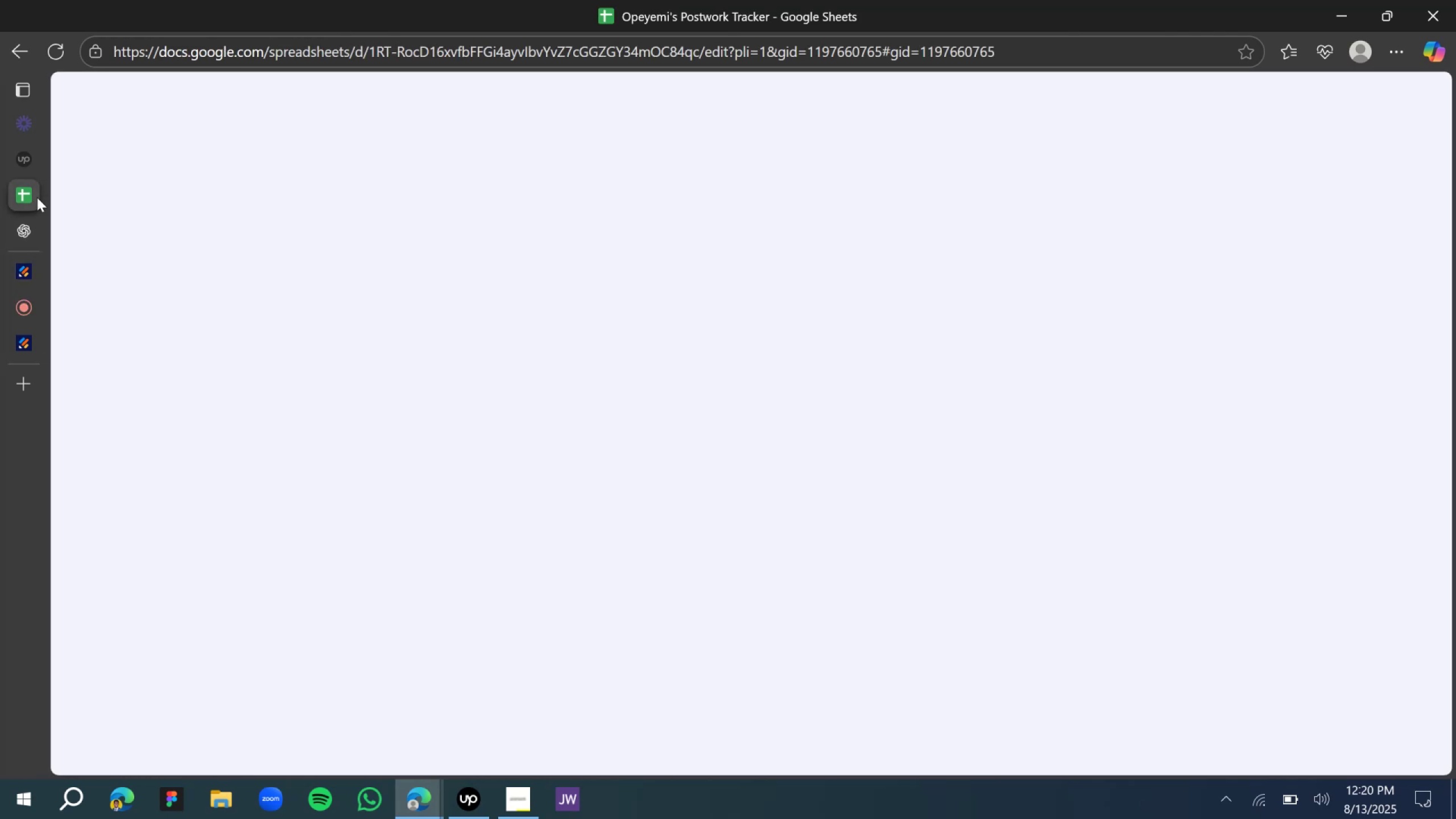 
wait(8.29)
 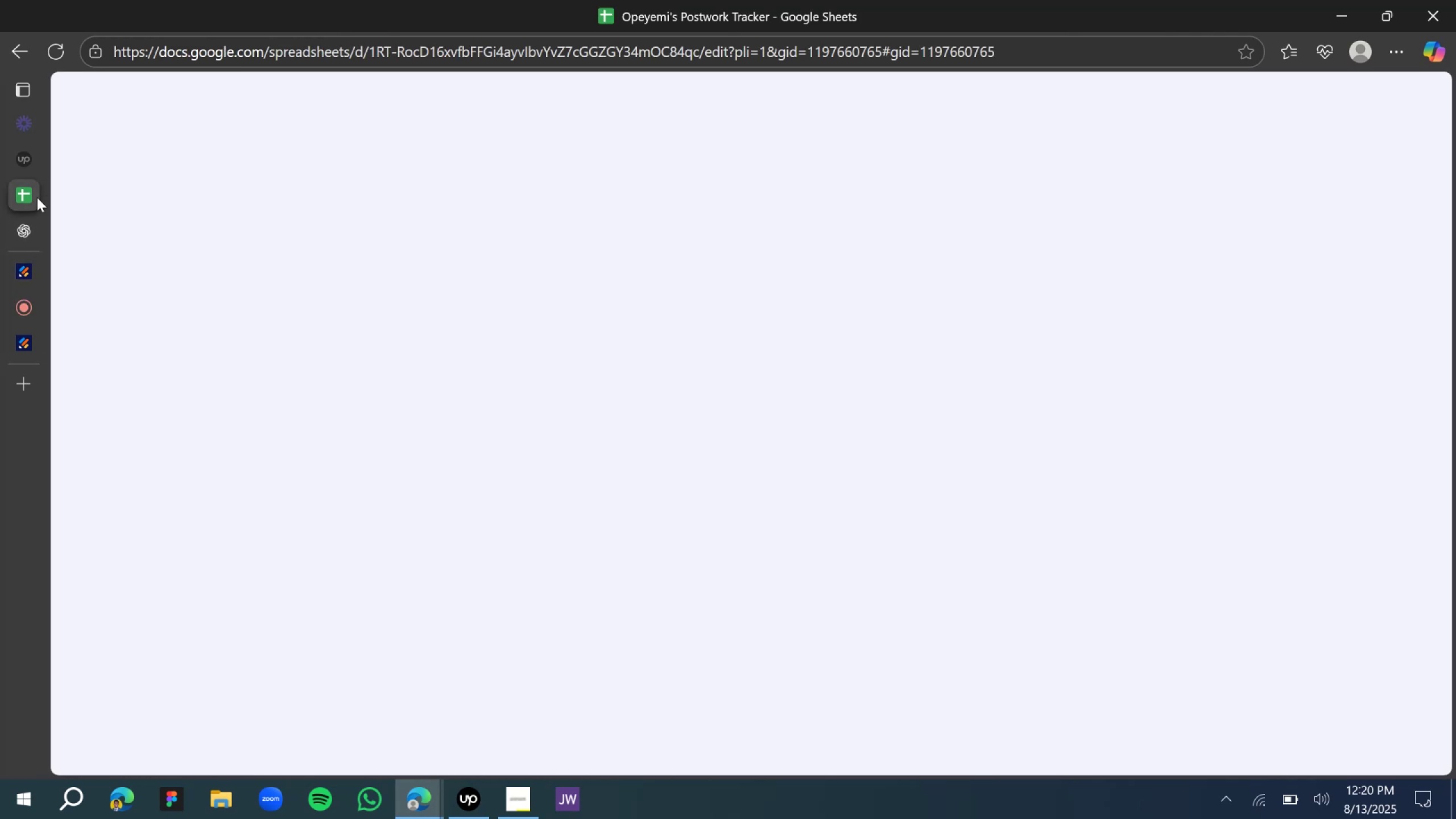 
scroll: coordinate [258, 415], scroll_direction: up, amount: 4.0
 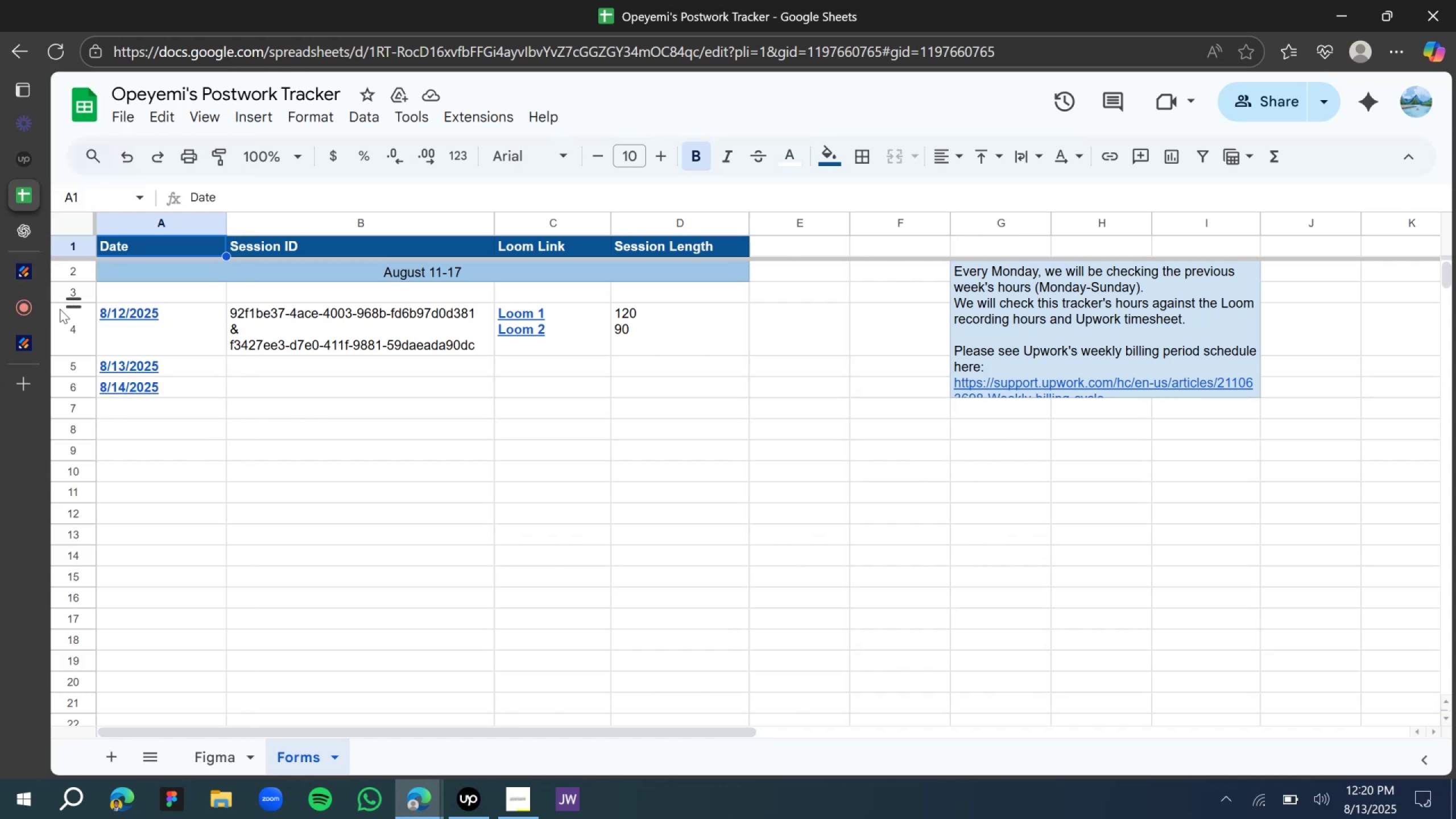 
left_click([32, 262])
 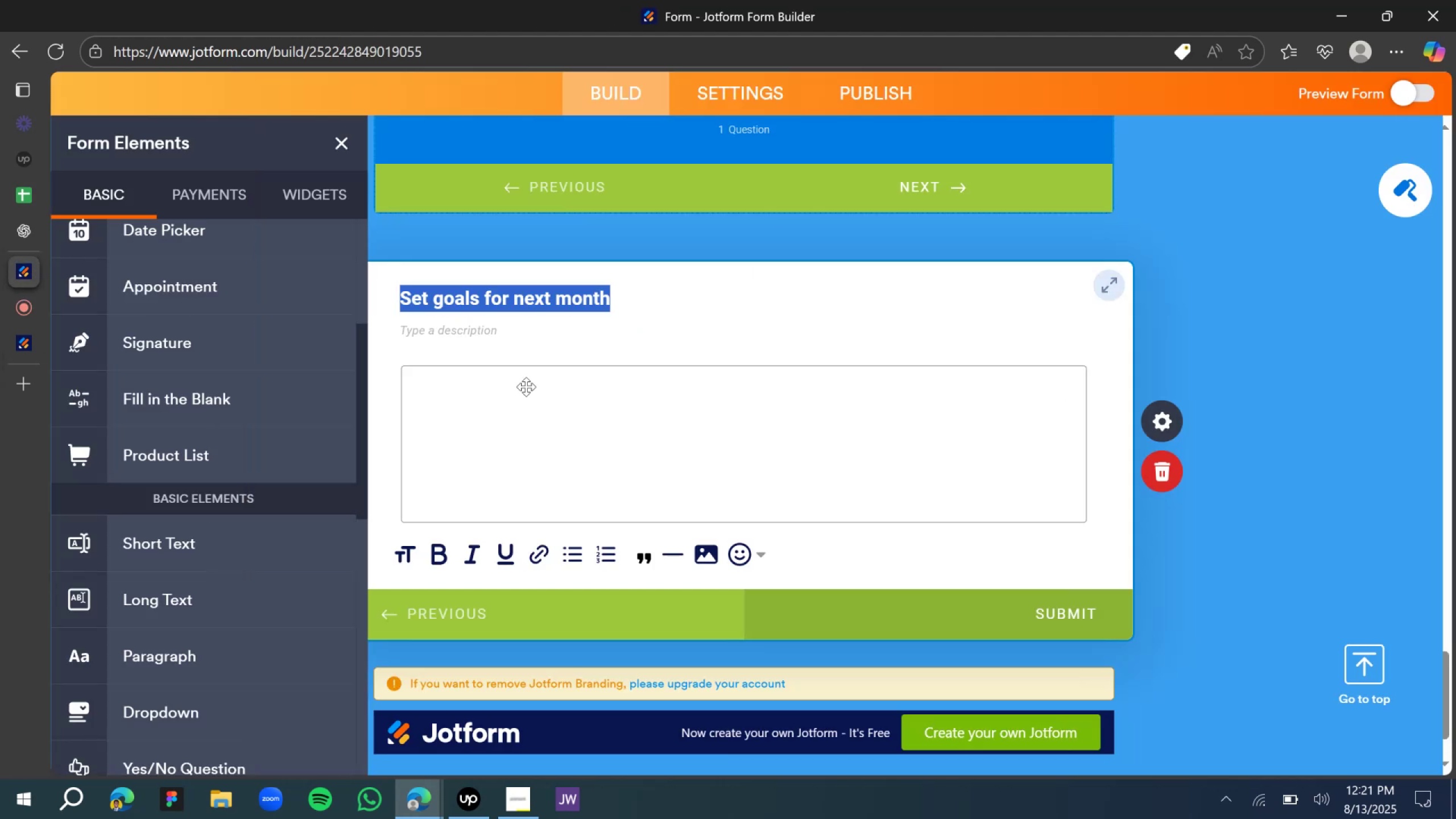 
left_click([562, 402])
 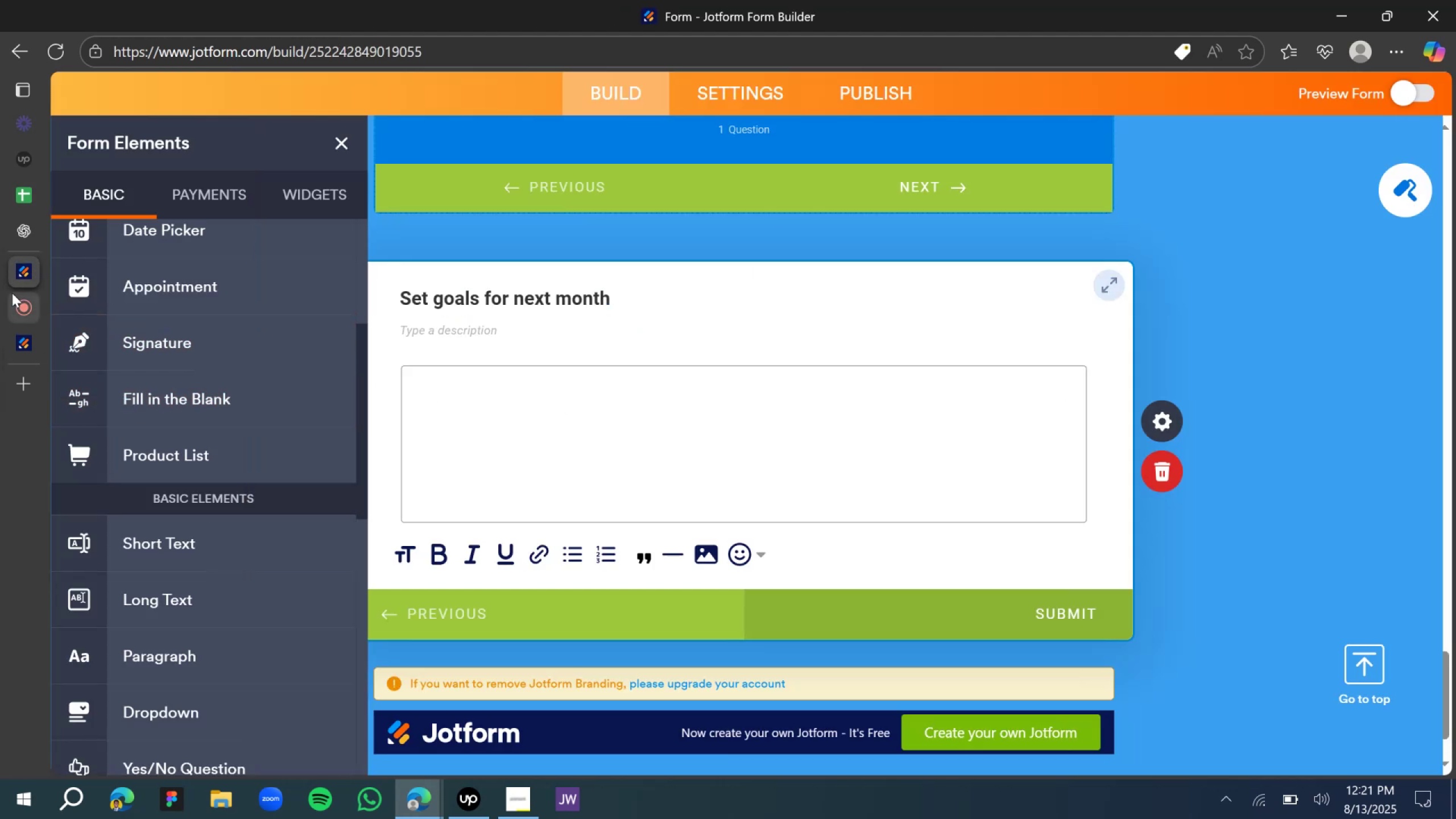 
left_click([26, 229])
 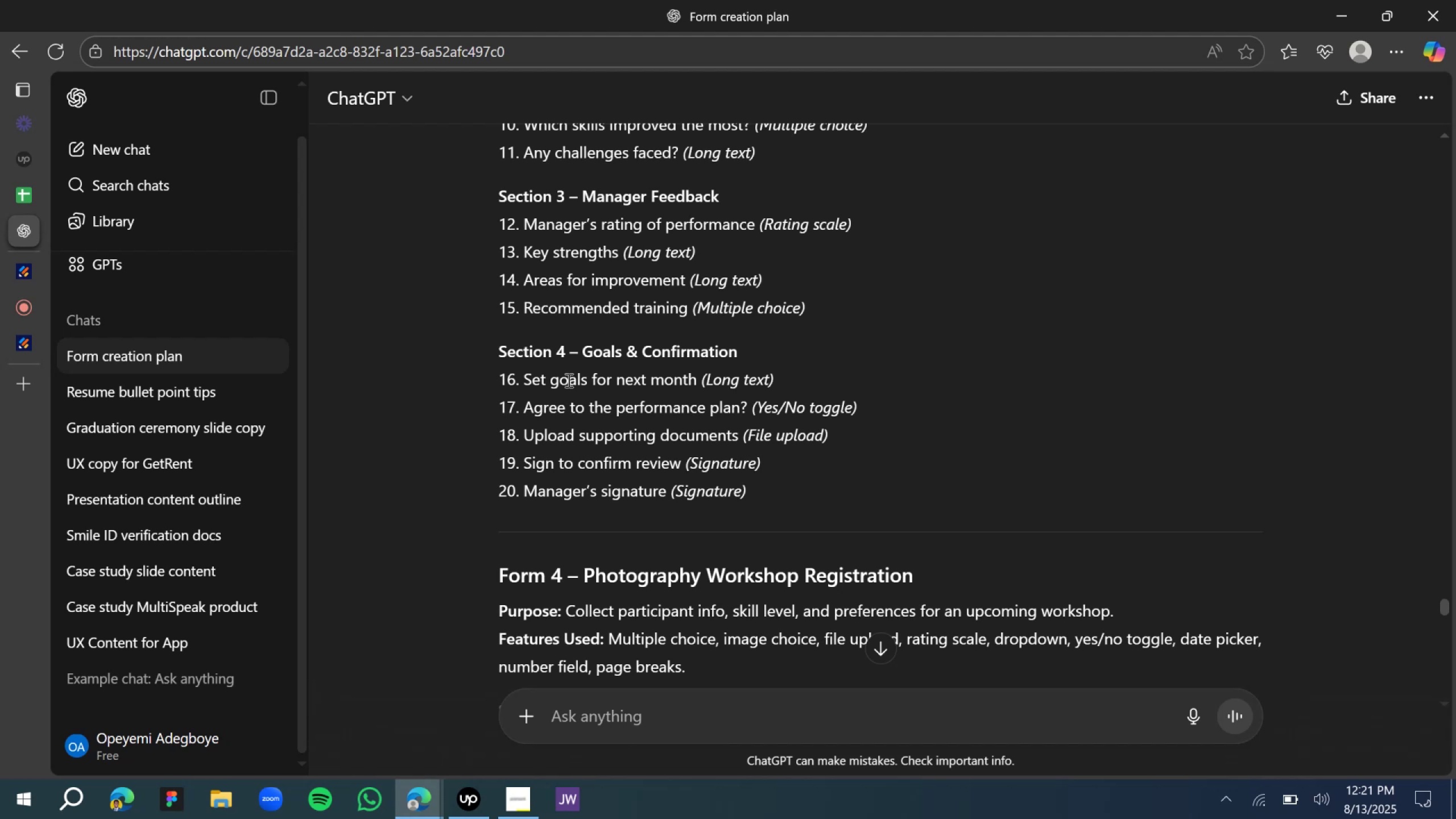 
left_click([14, 269])
 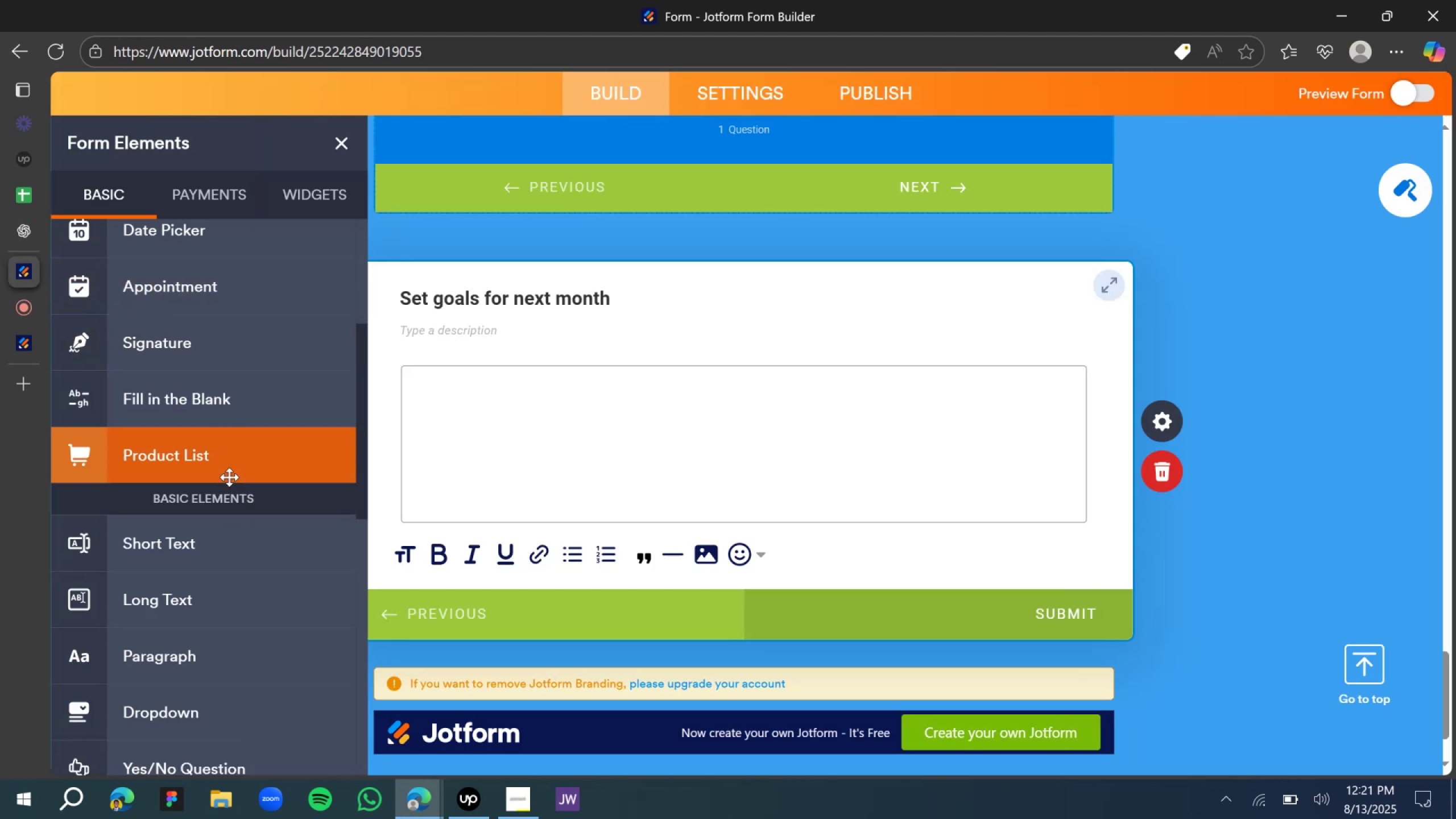 
scroll: coordinate [652, 542], scroll_direction: down, amount: 4.0
 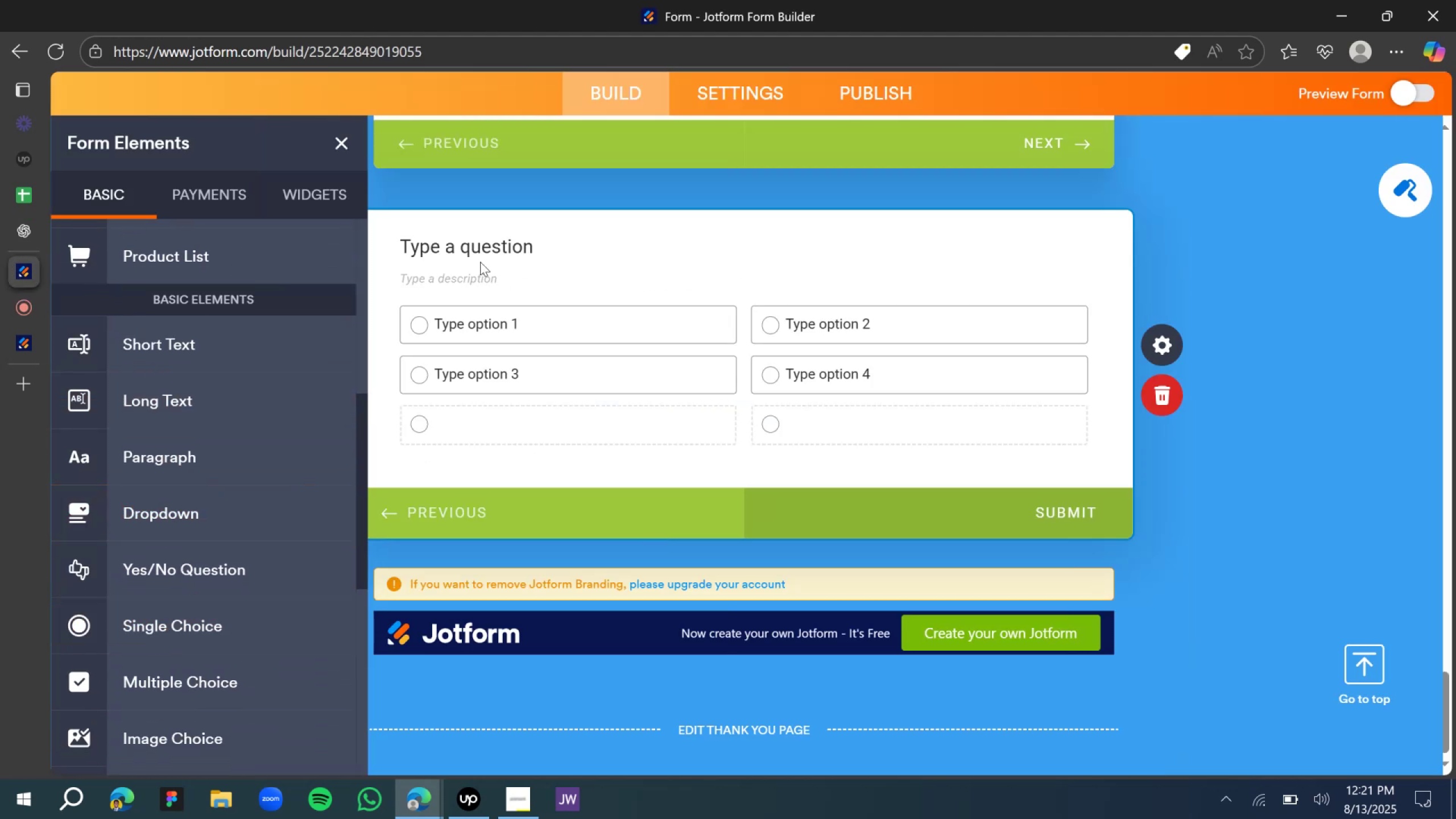 
double_click([473, 250])
 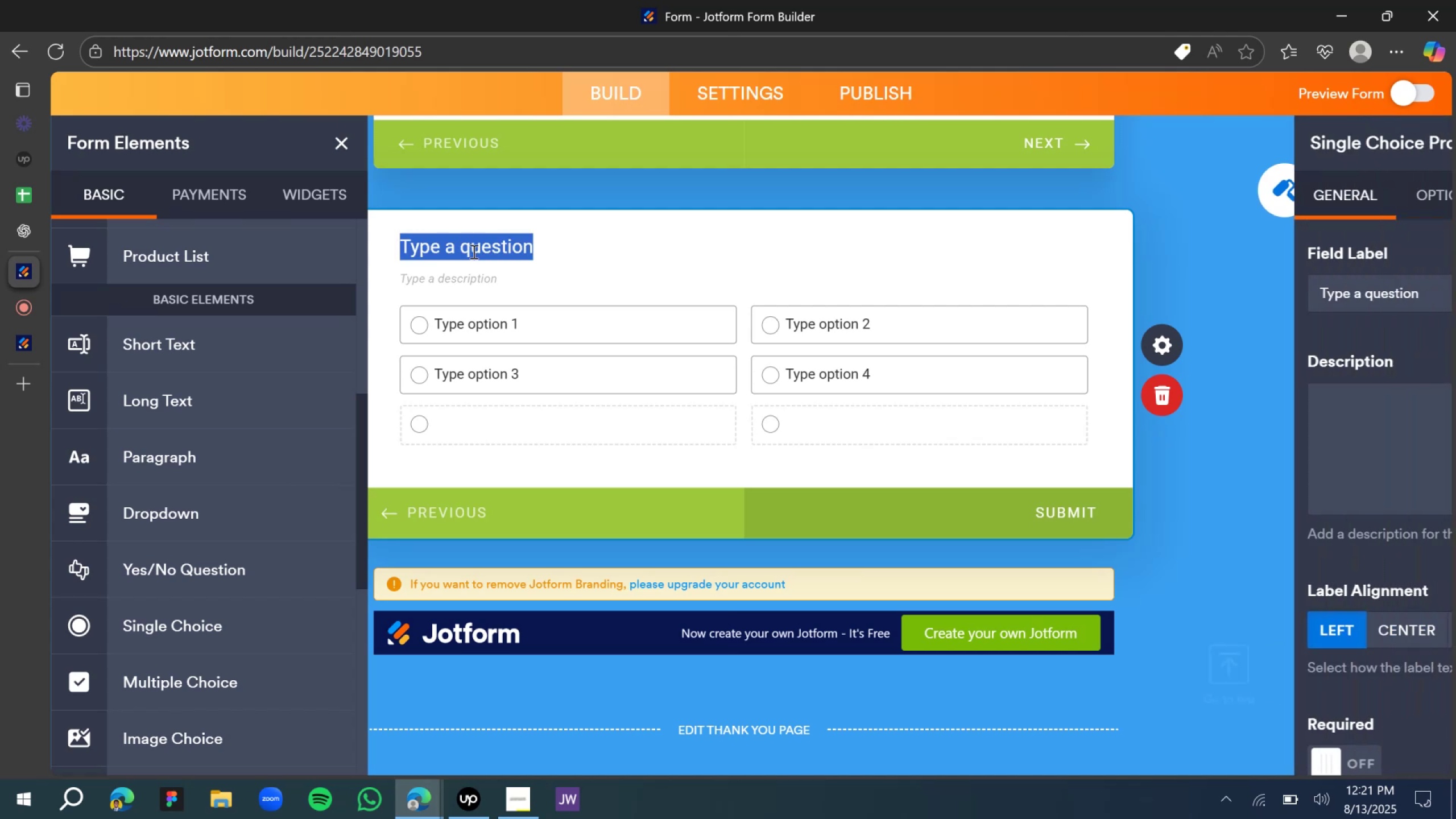 
type(You agree to the perfomance plan?)
 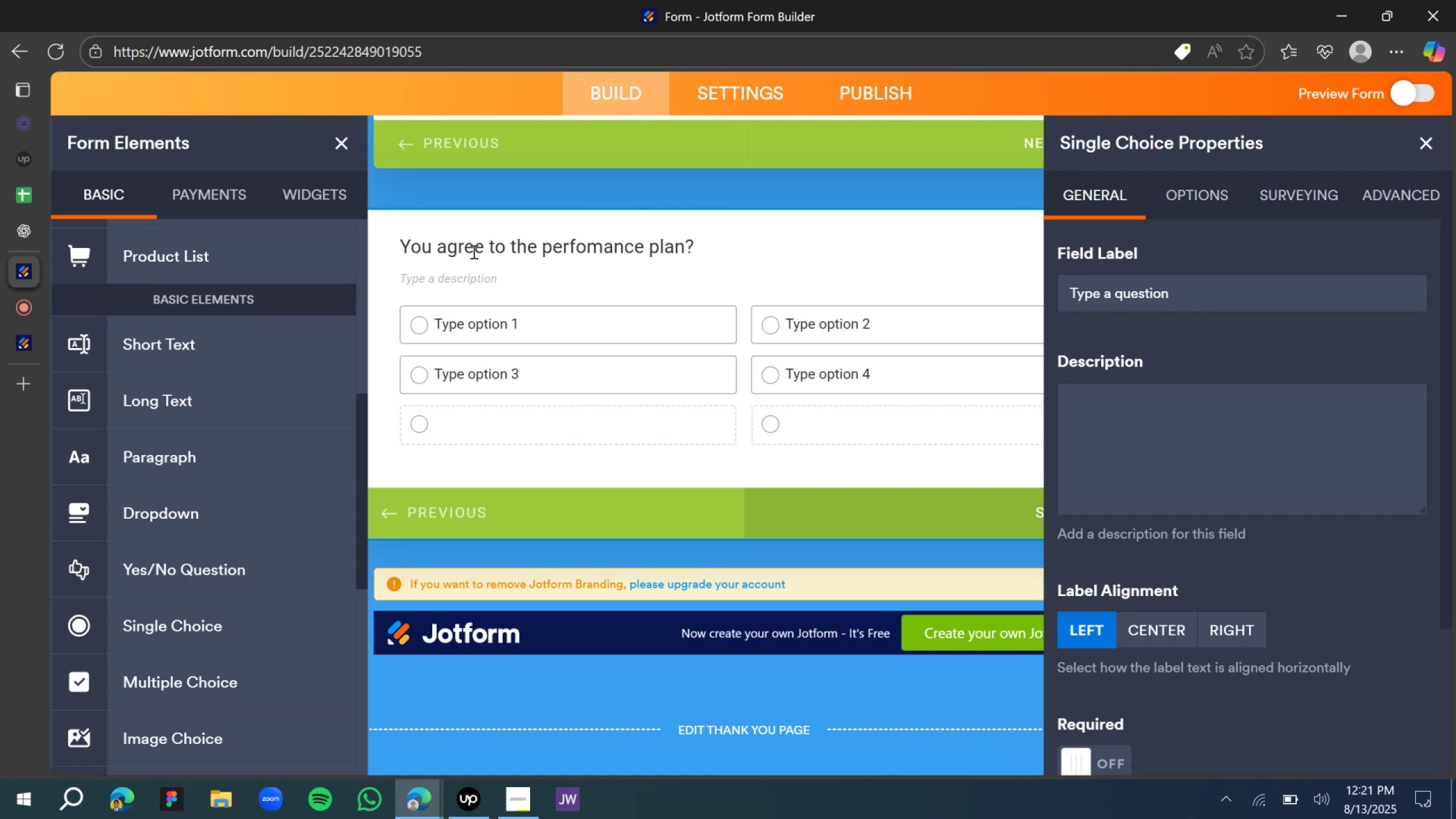 
double_click([473, 251])
 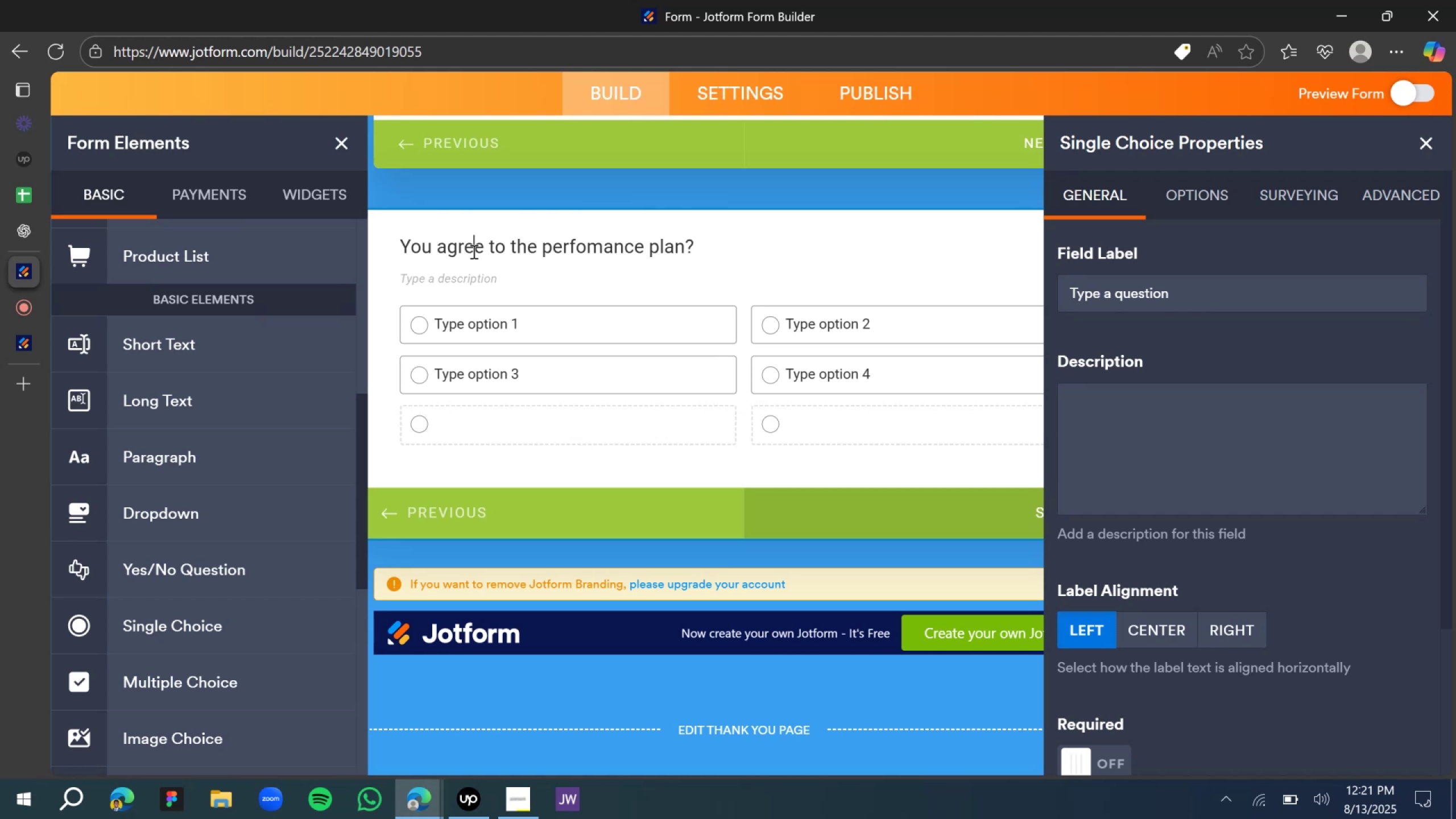 
triple_click([473, 251])
 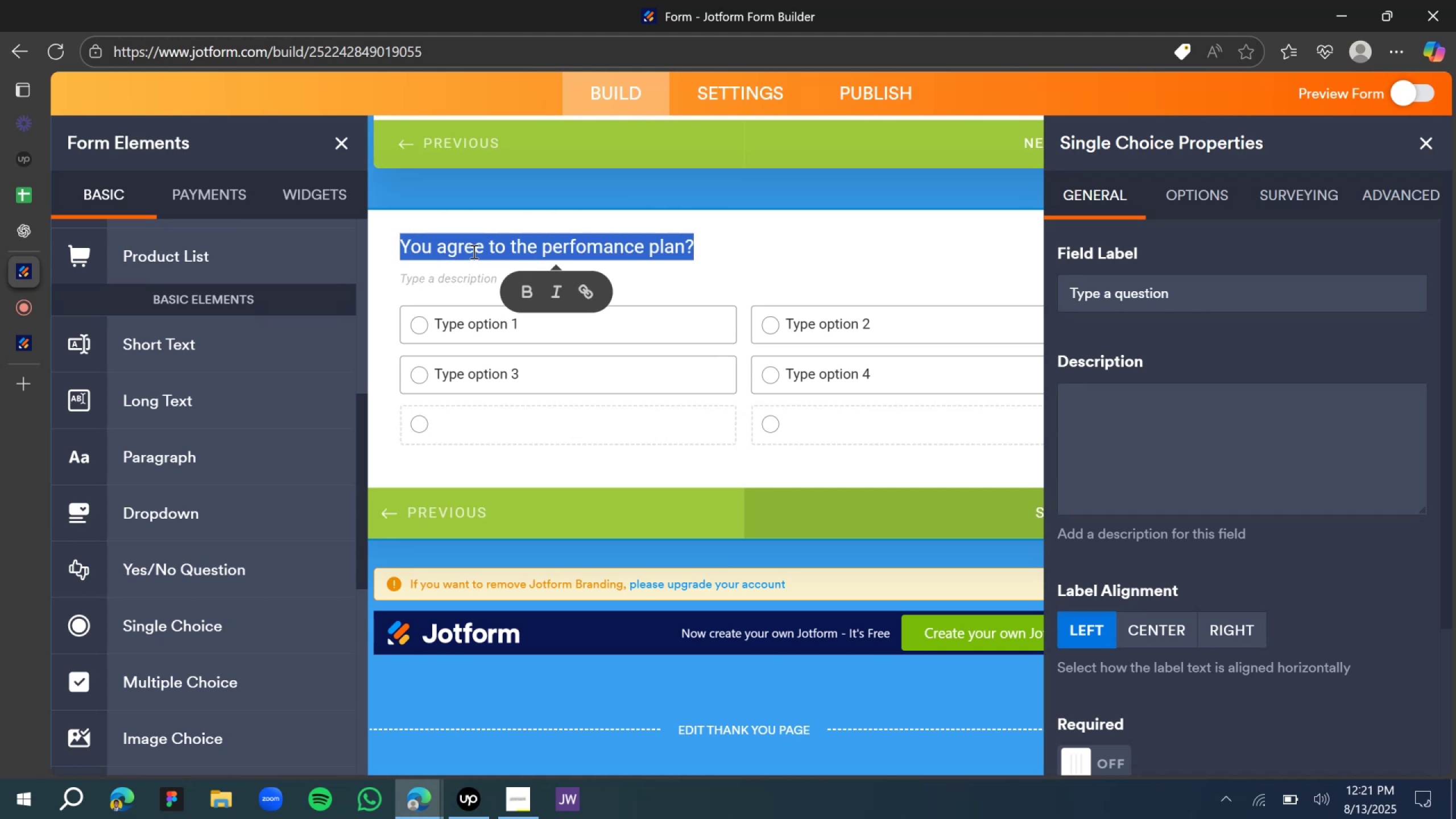 
hold_key(key=ControlLeft, duration=0.4)
 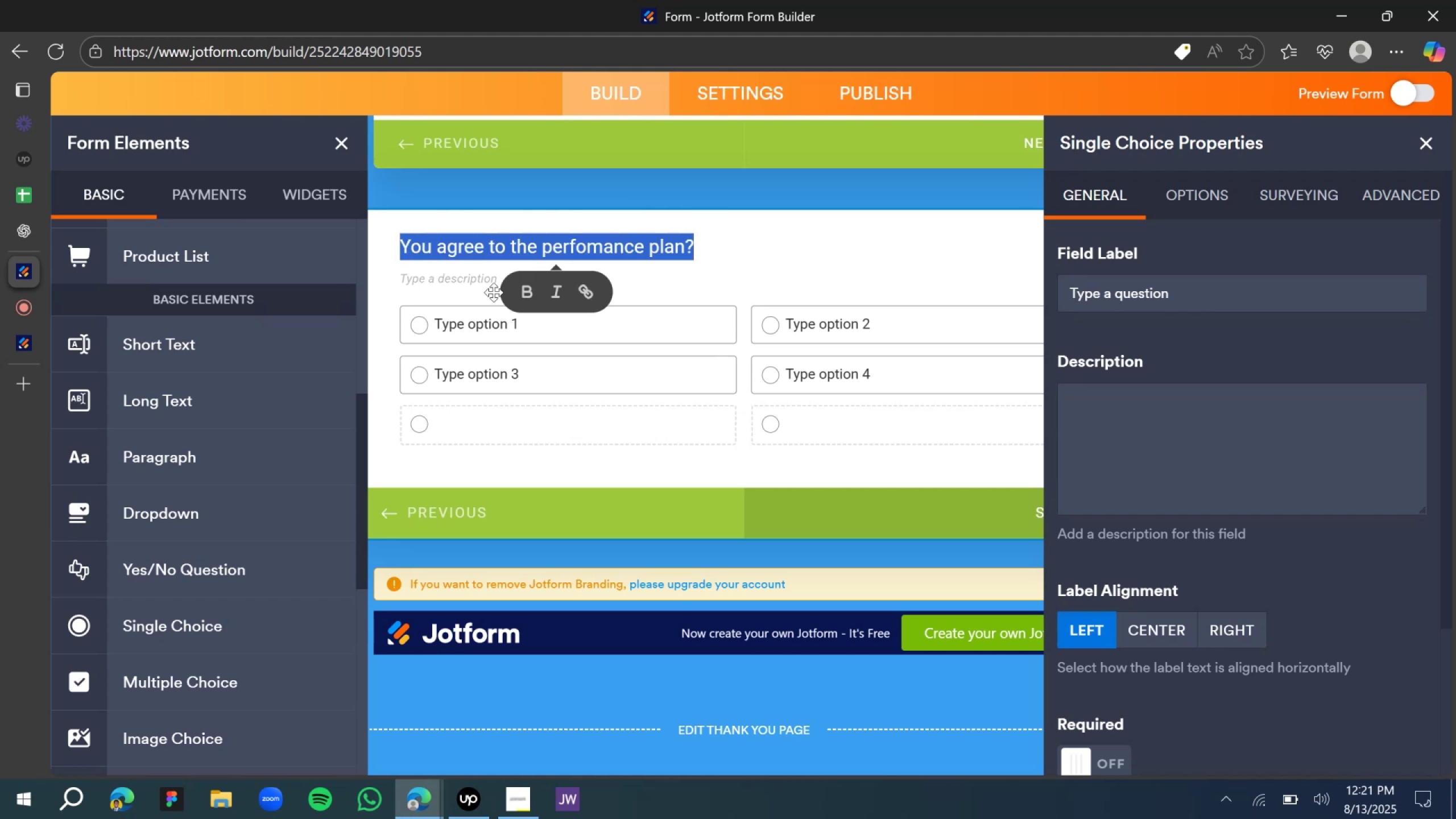 
left_click([527, 301])
 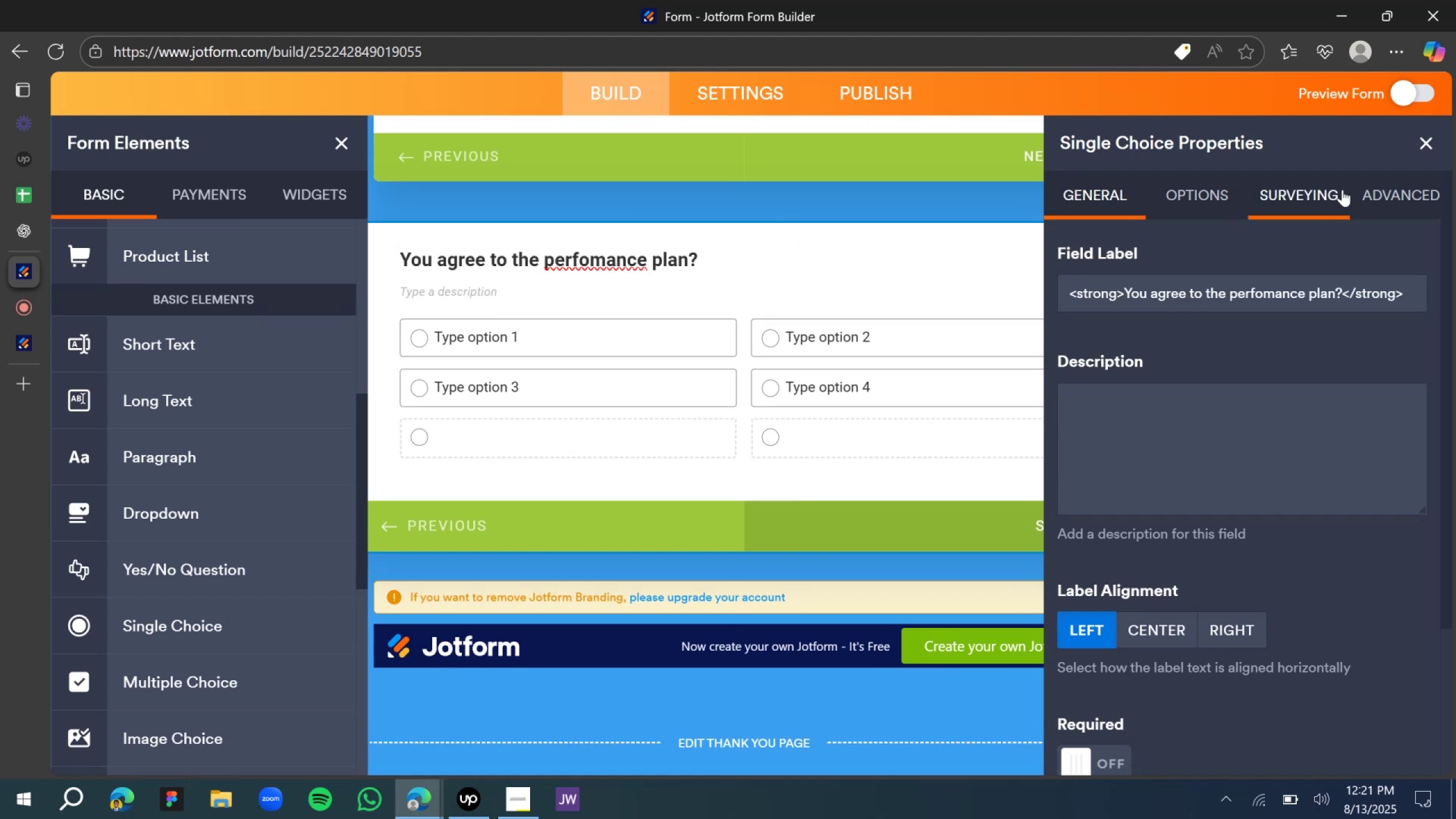 
left_click([1425, 139])
 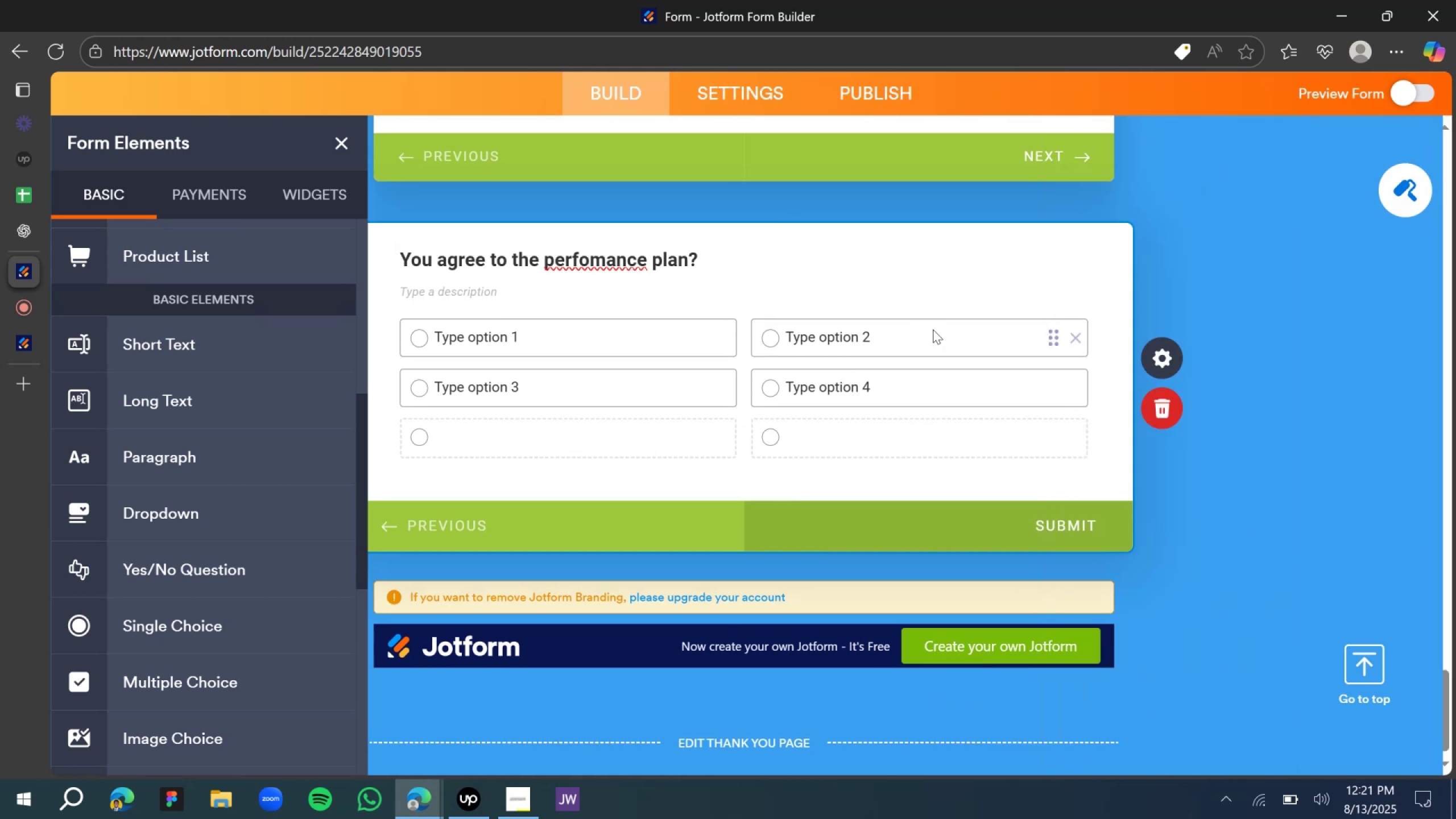 
left_click([593, 255])
 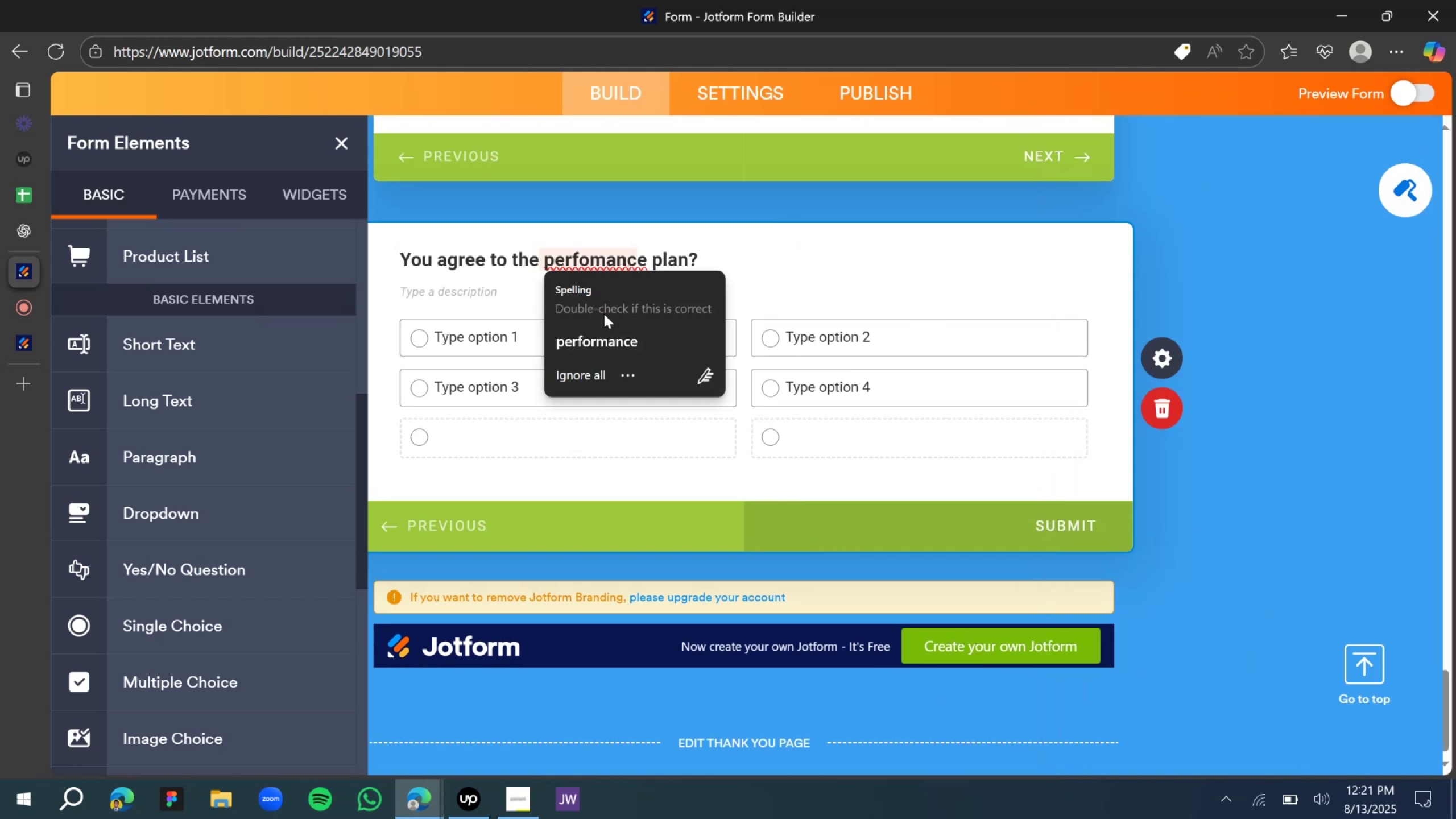 
left_click([607, 348])
 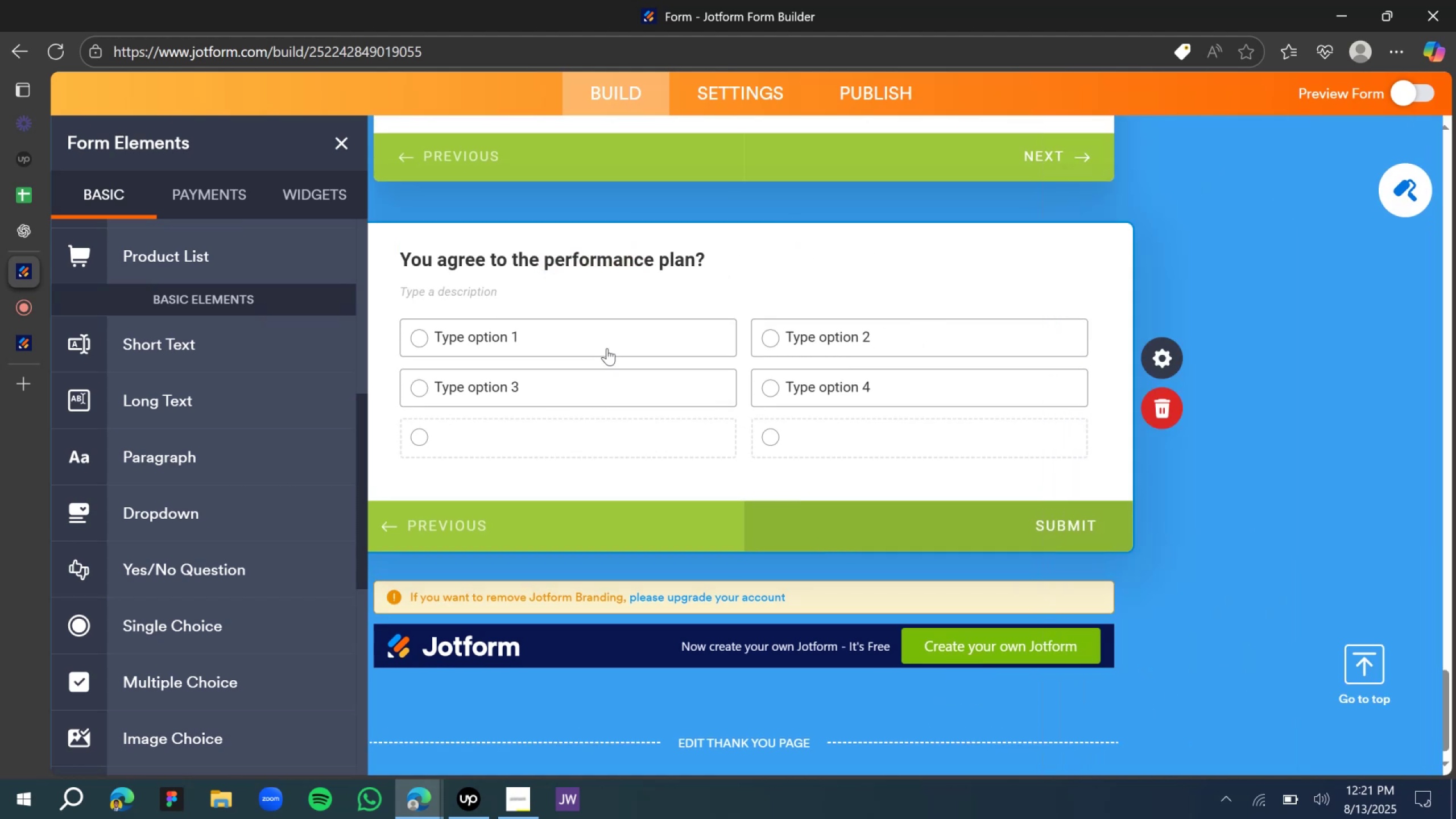 
left_click([609, 336])
 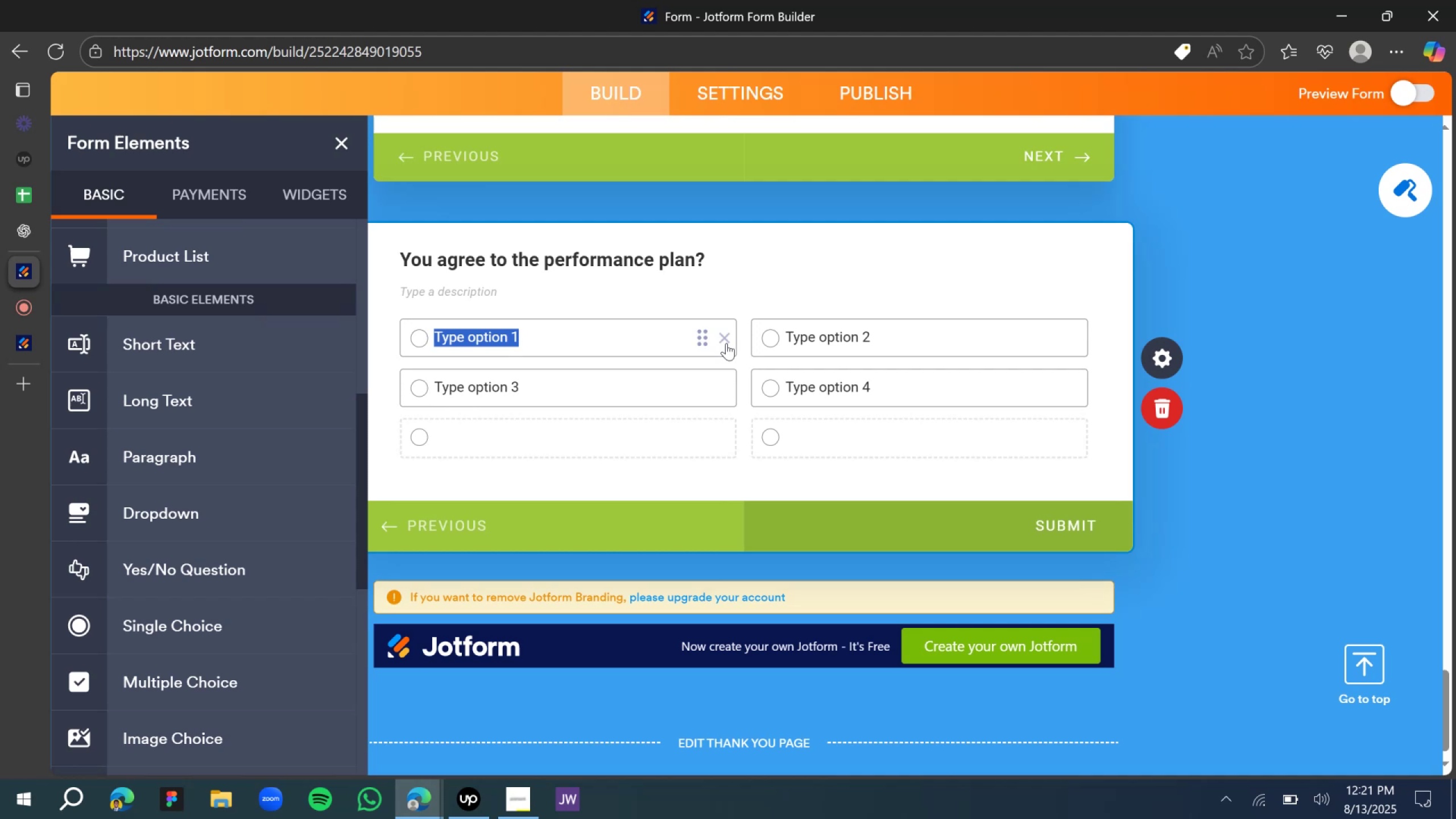 
left_click([729, 343])
 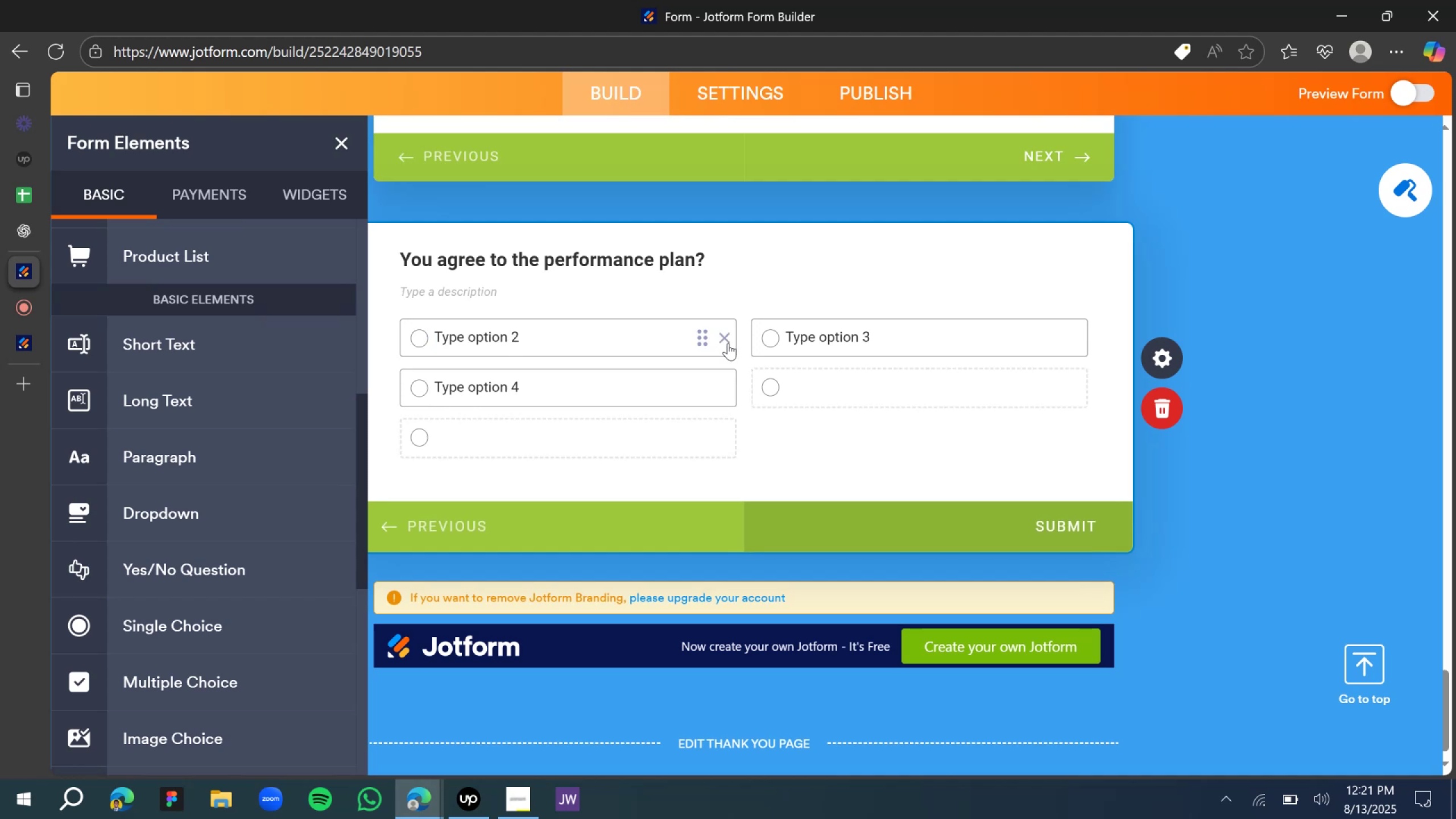 
left_click([725, 342])
 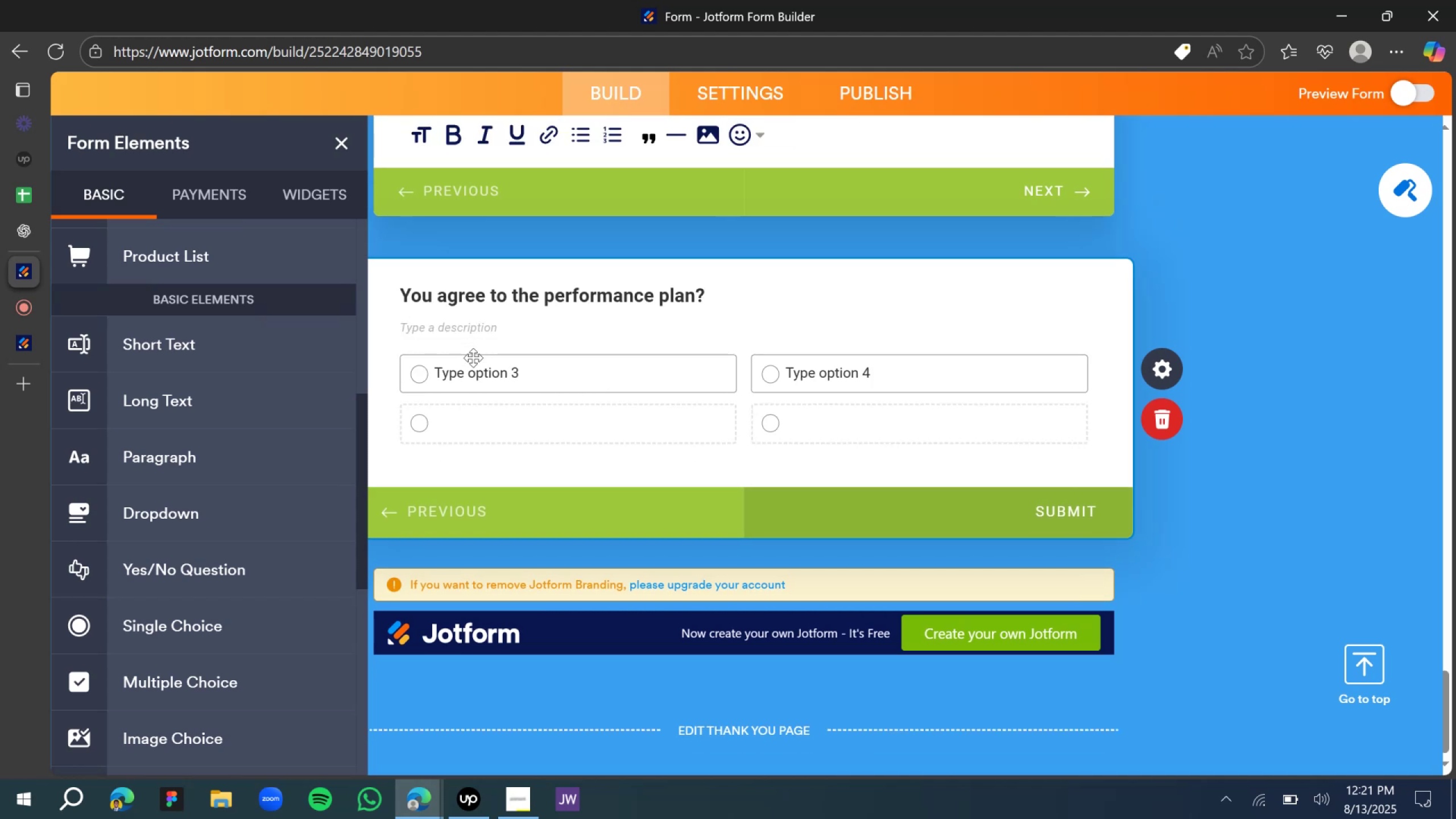 
double_click([481, 372])
 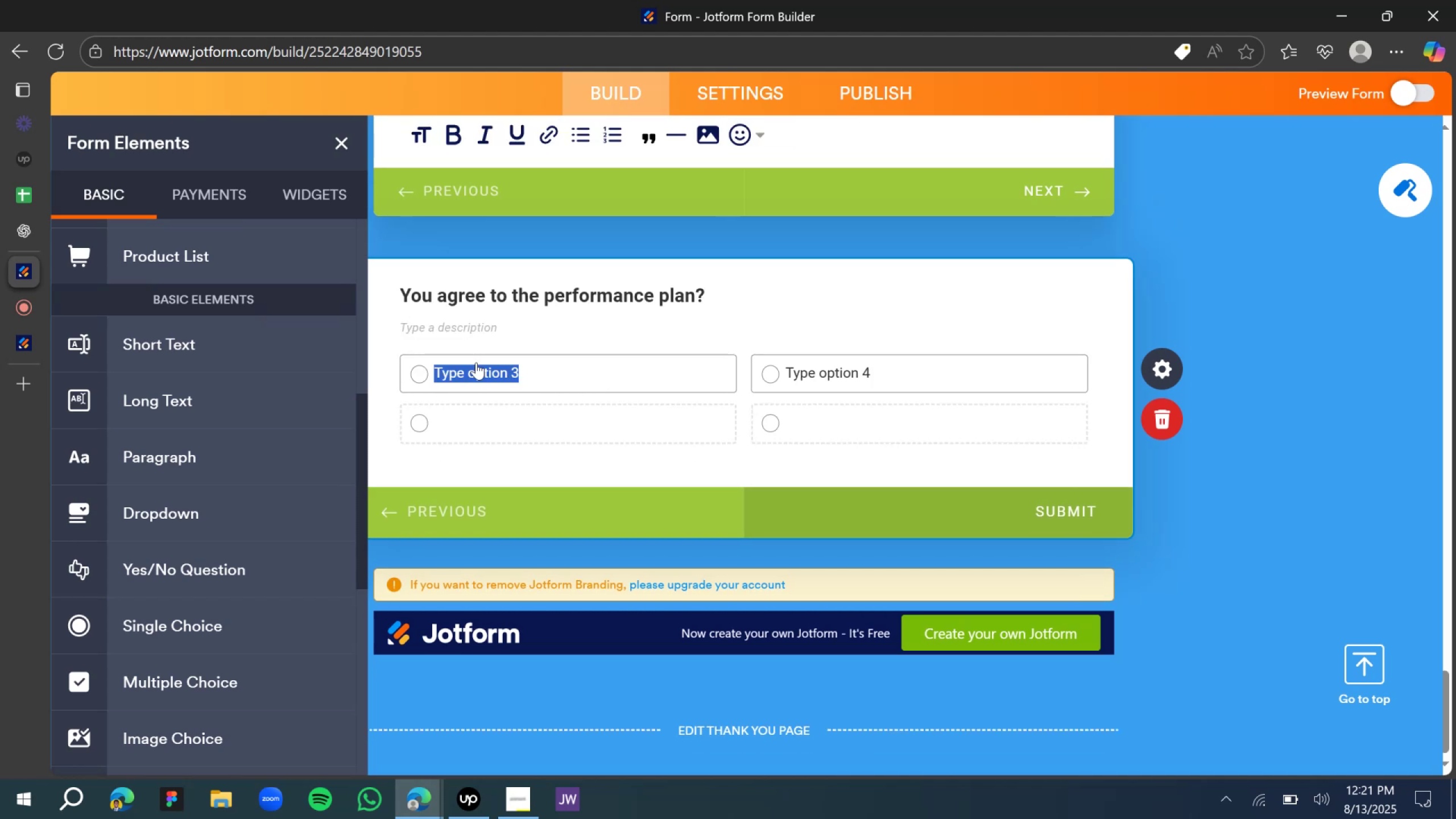 
wait(5.48)
 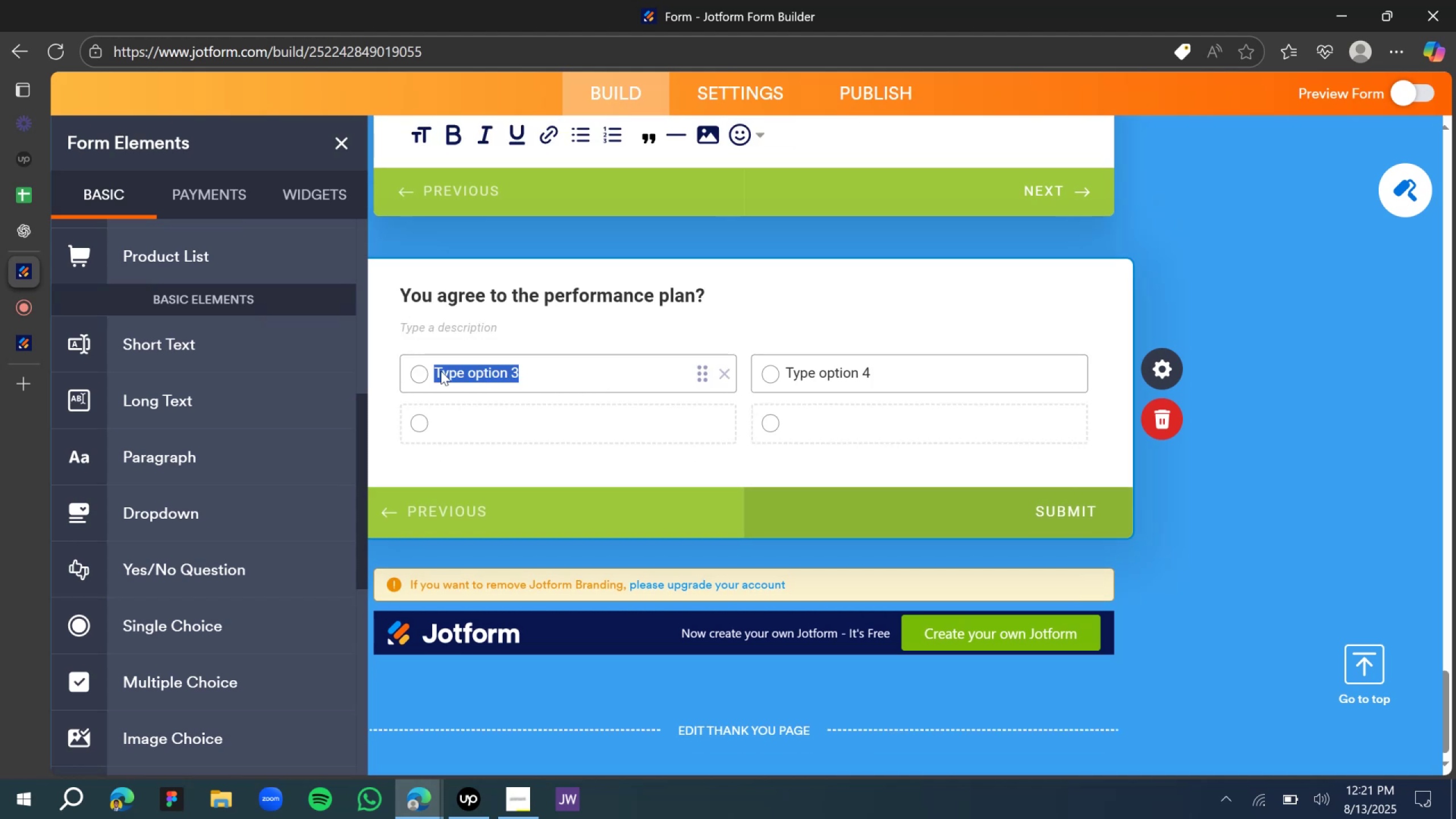 
type(Yes)
 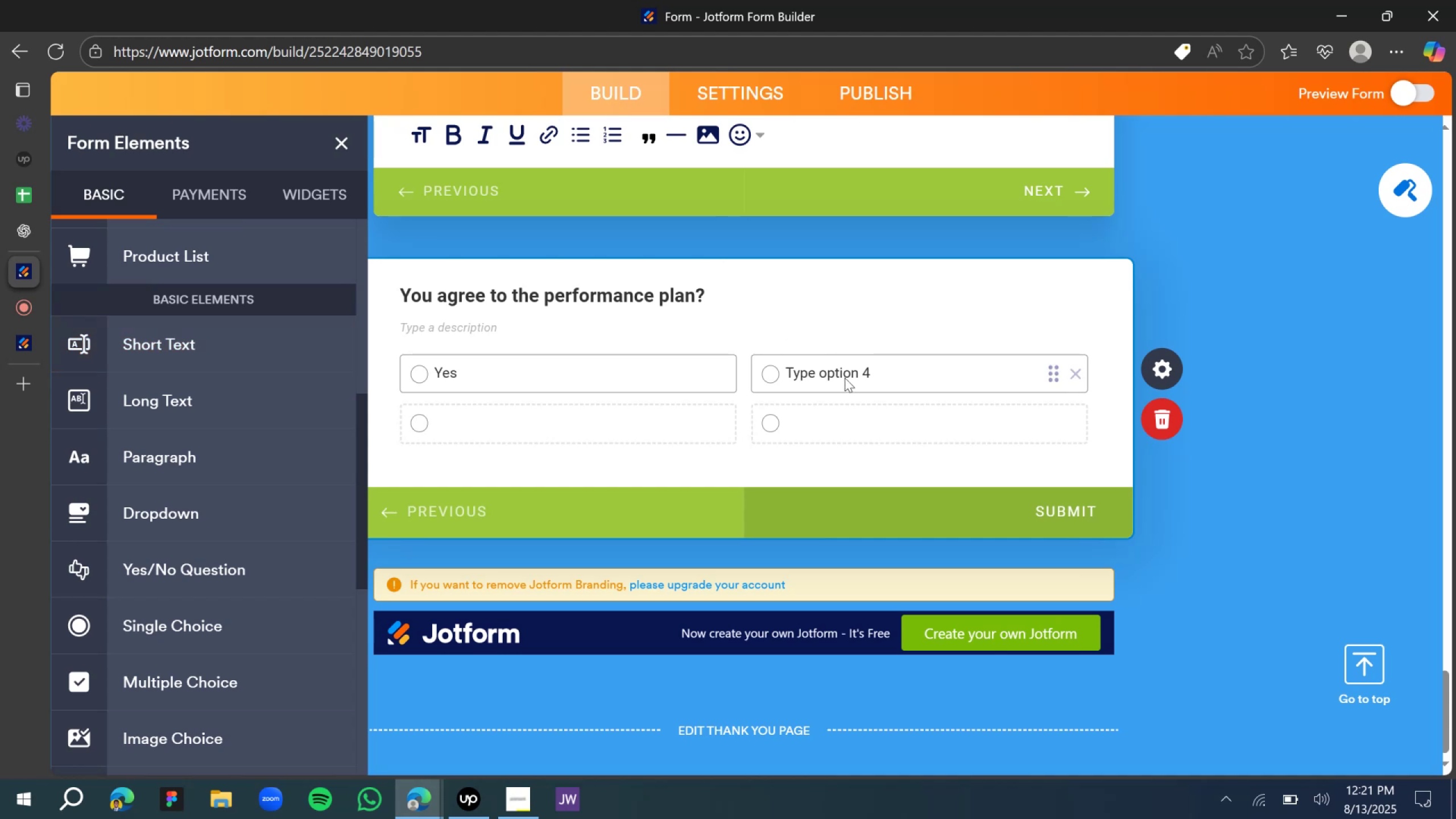 
double_click([845, 378])
 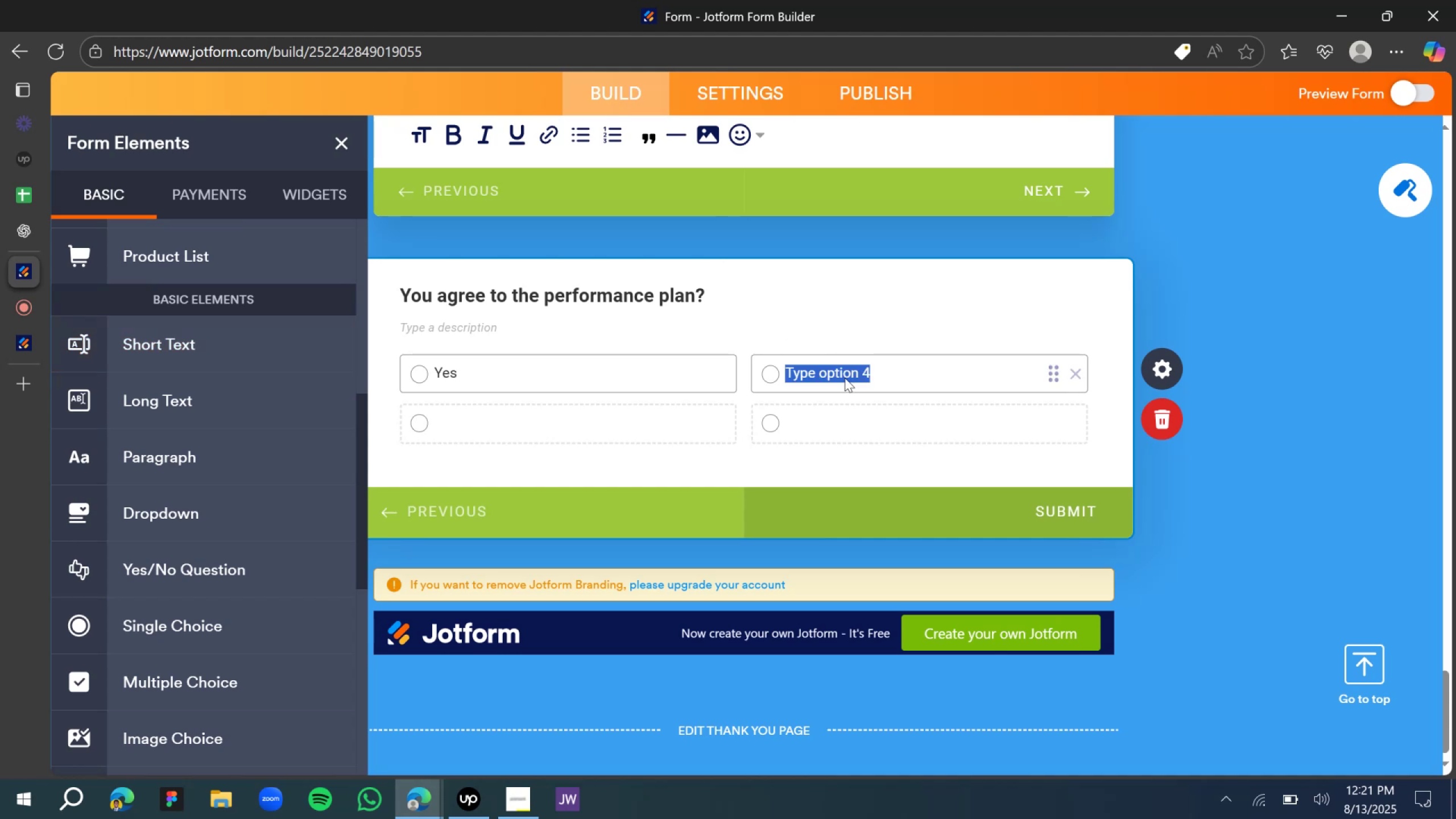 
hold_key(key=ShiftLeft, duration=0.39)
 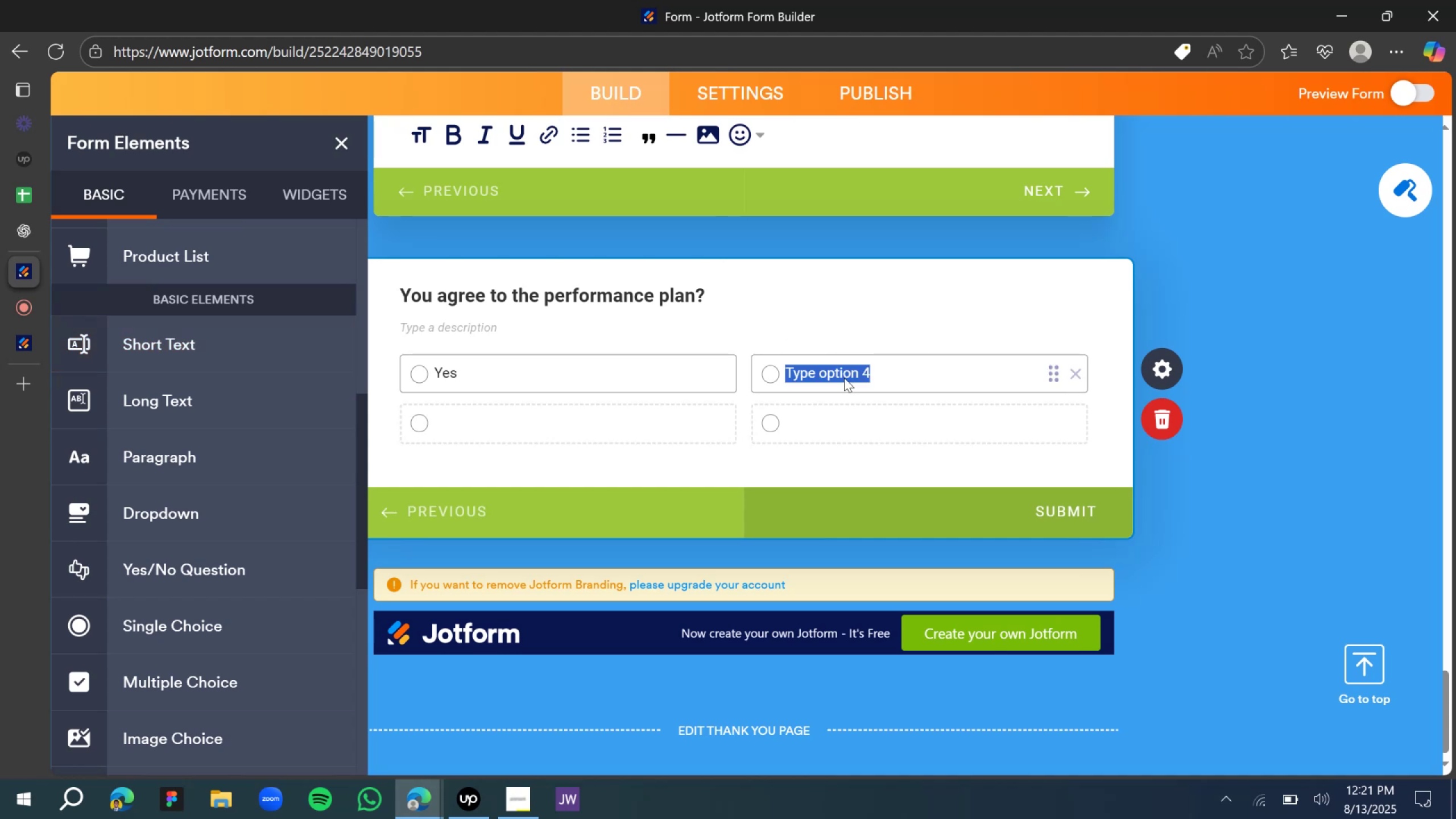 
type(No)
key(Backspace)
key(Backspace)
type(No)
 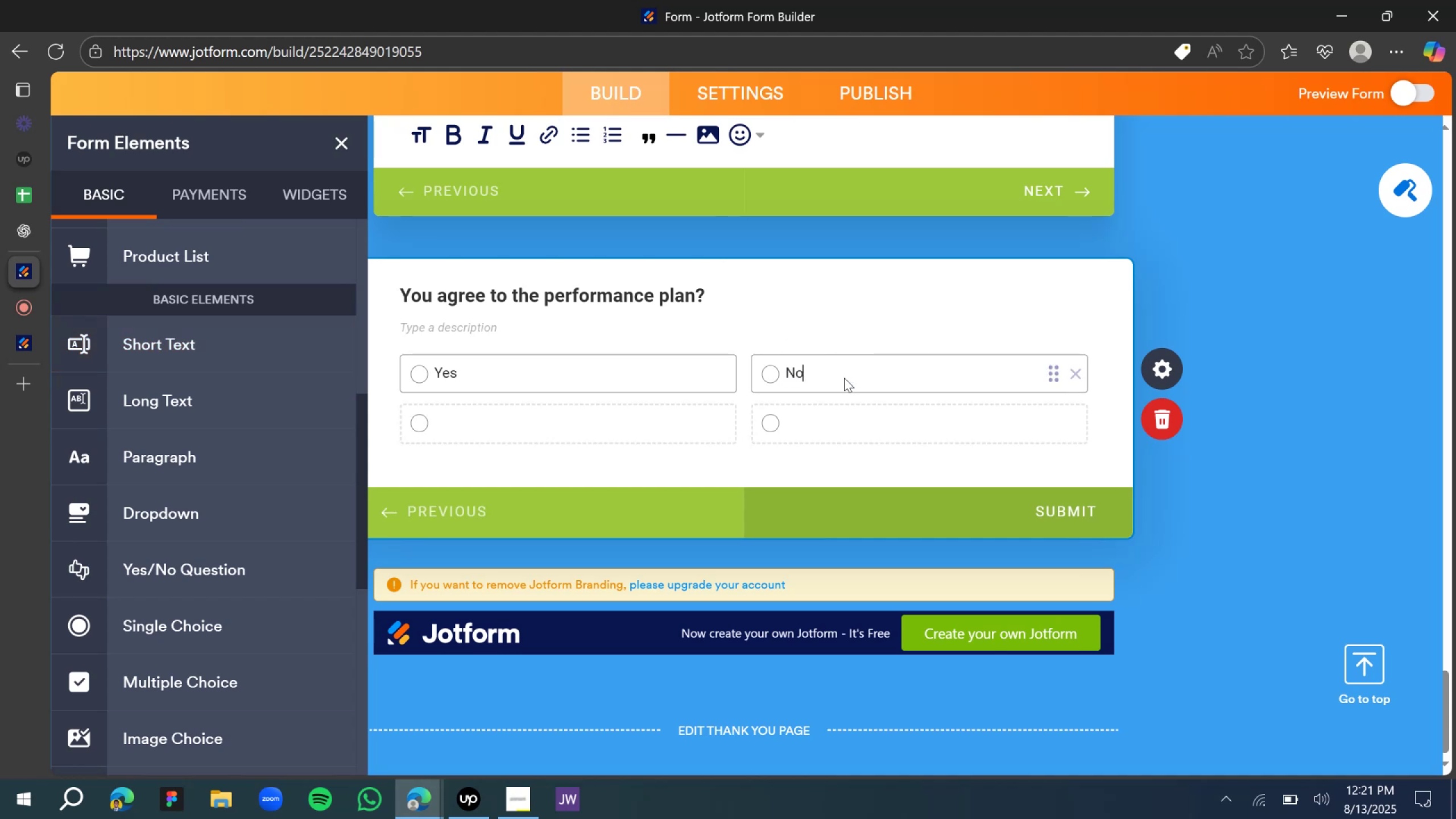 
wait(5.04)
 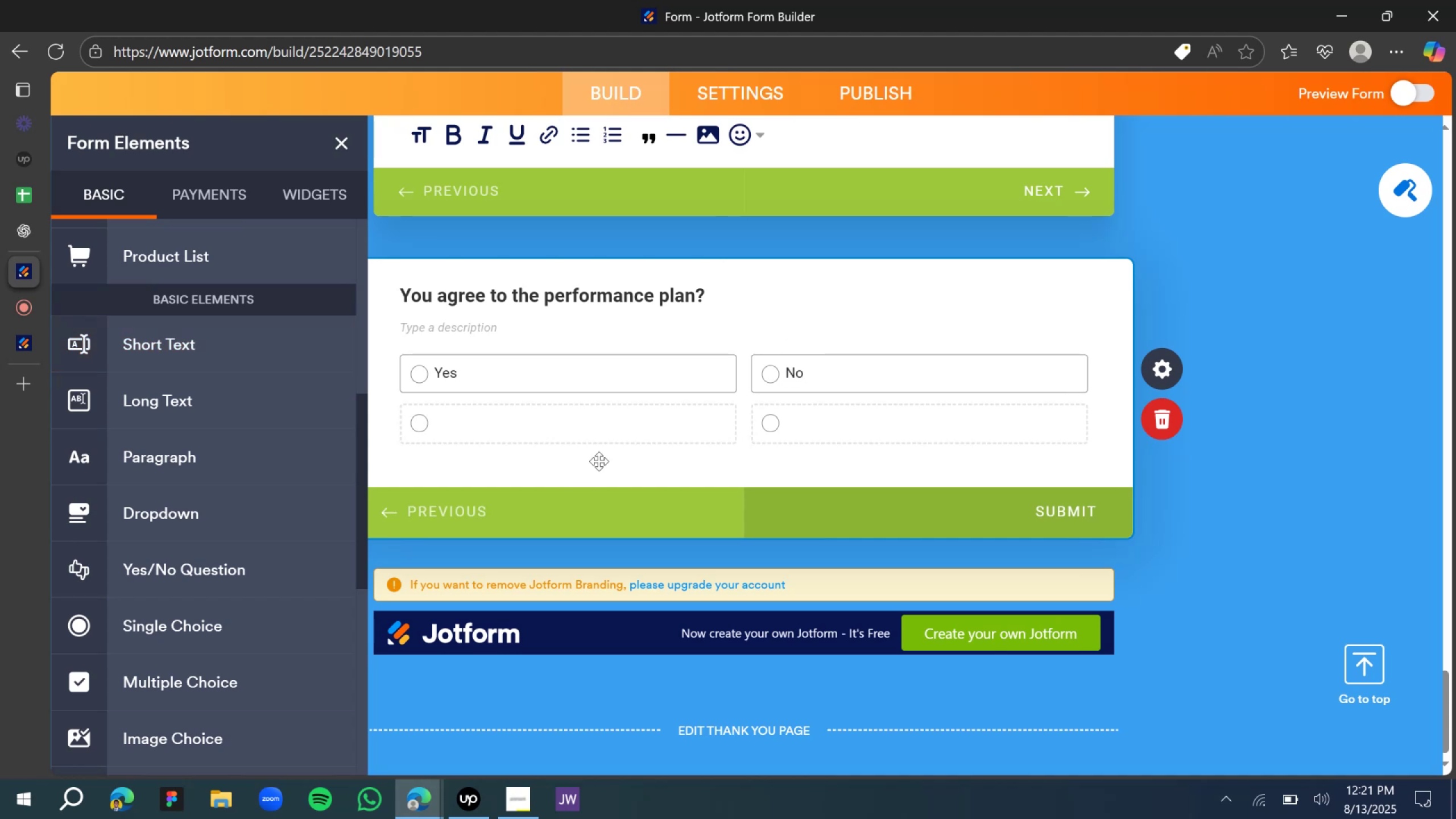 
left_click([46, 226])
 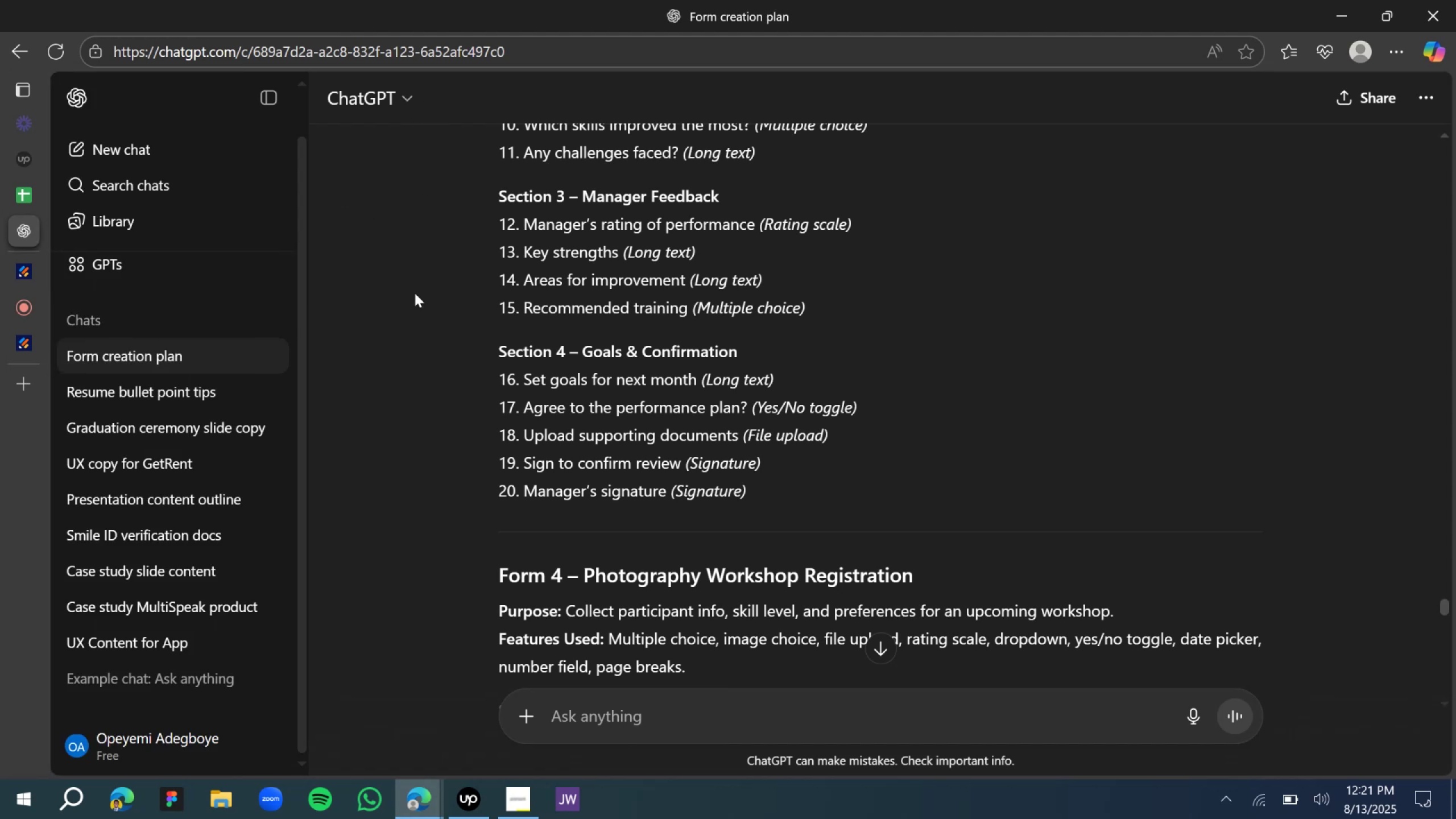 
wait(5.85)
 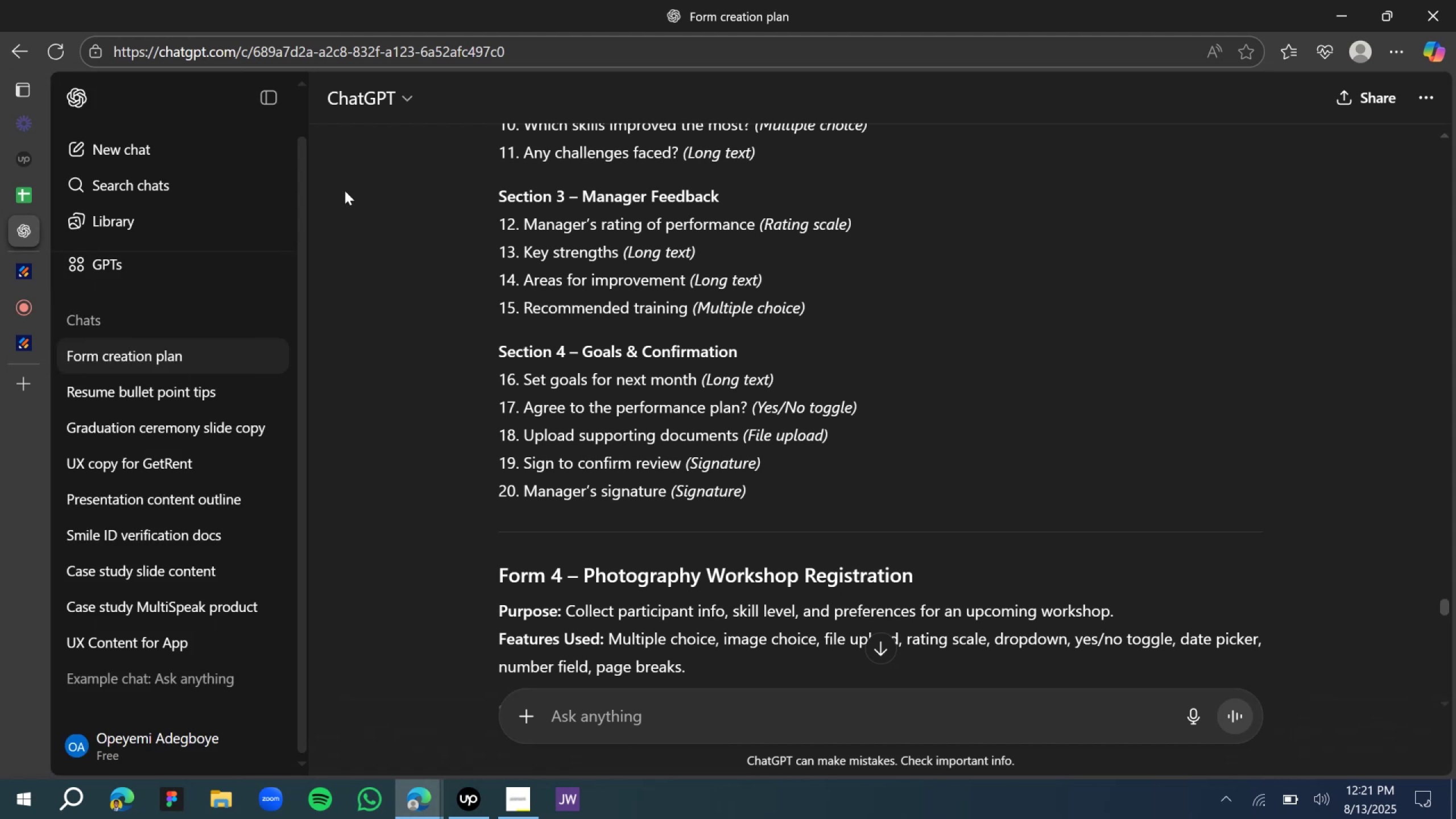 
left_click([27, 280])
 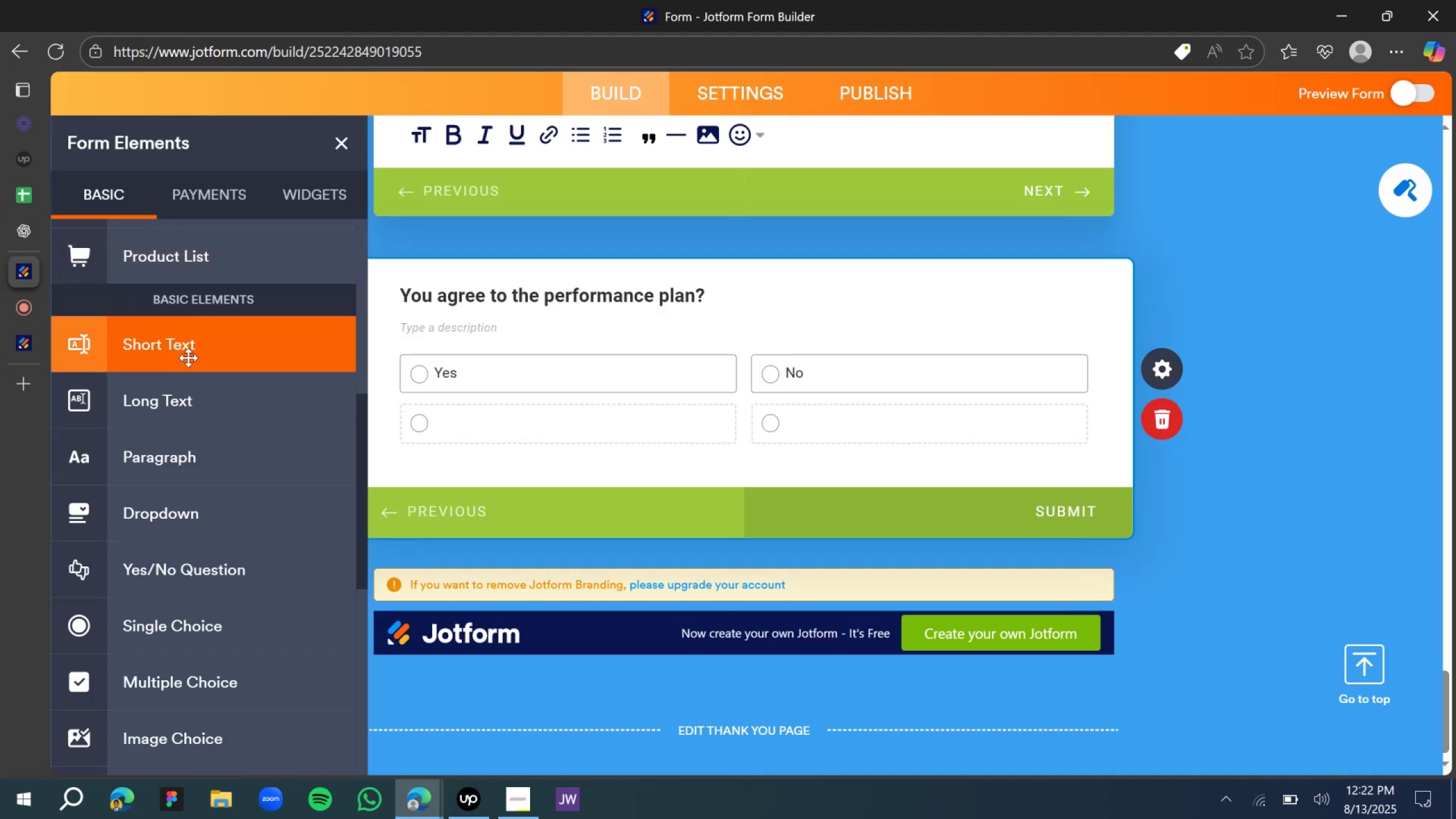 
scroll: coordinate [250, 472], scroll_direction: down, amount: 4.0
 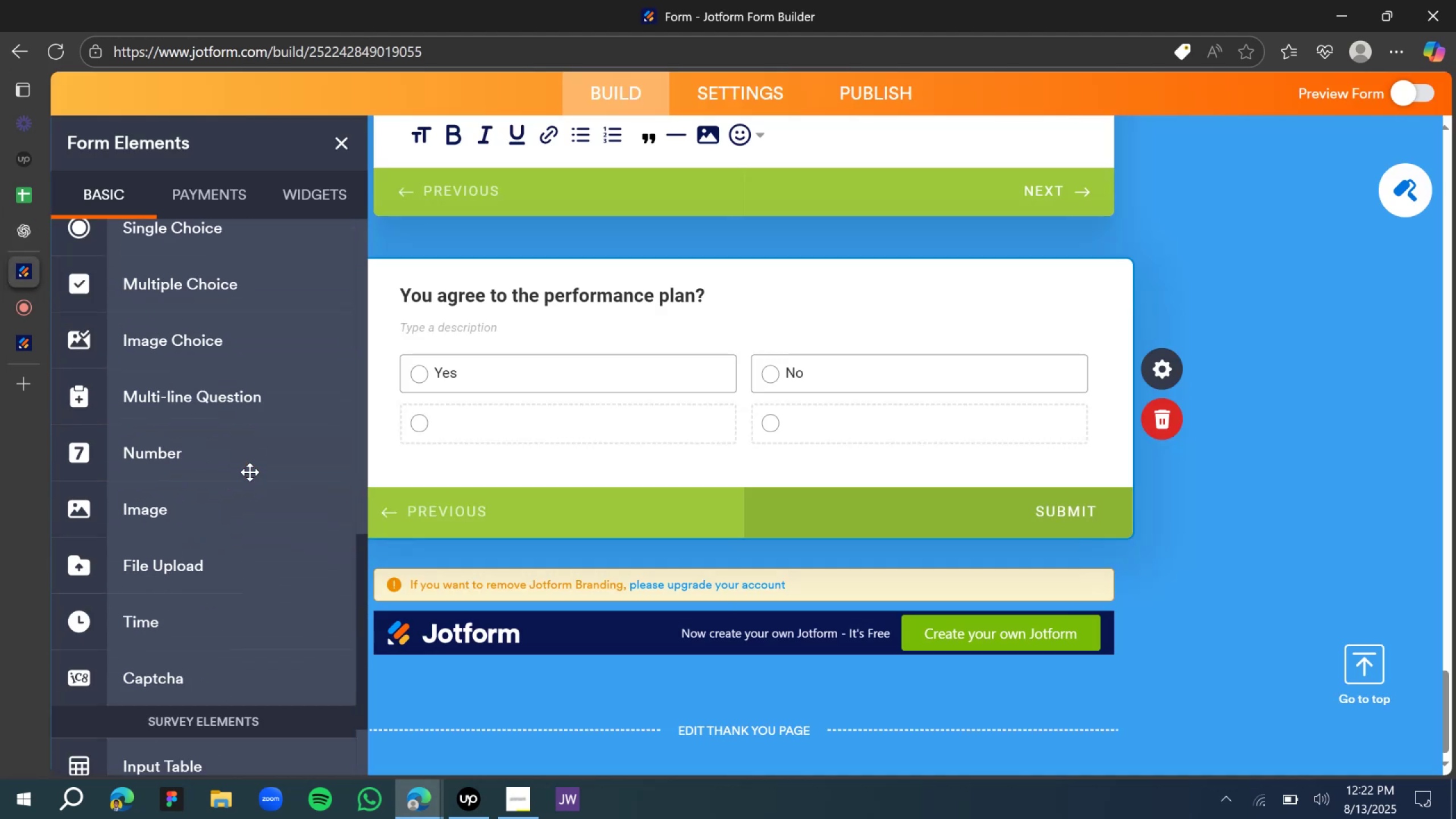 
scroll: coordinate [250, 471], scroll_direction: up, amount: 1.0
 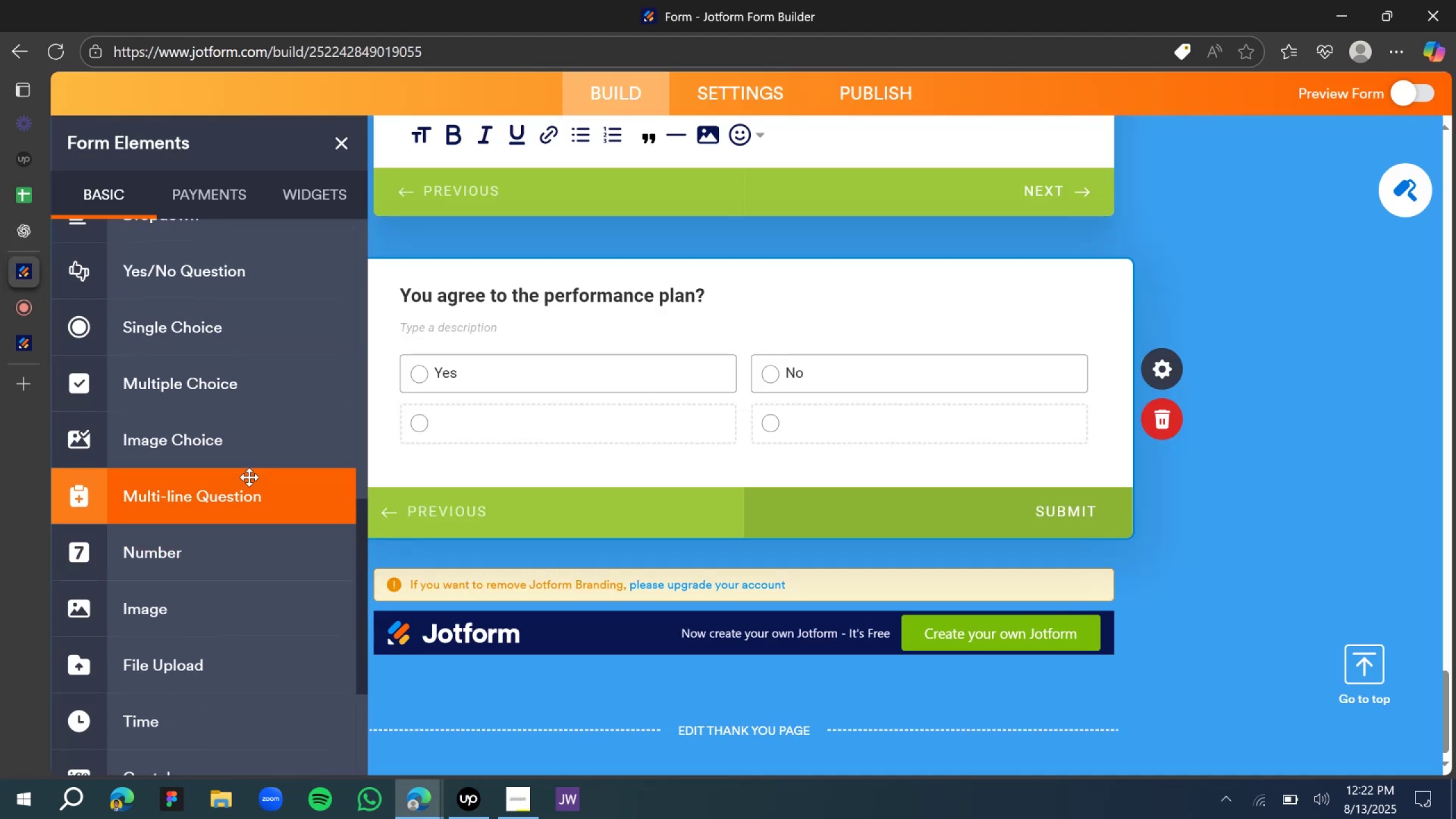 
scroll: coordinate [250, 502], scroll_direction: down, amount: 6.0
 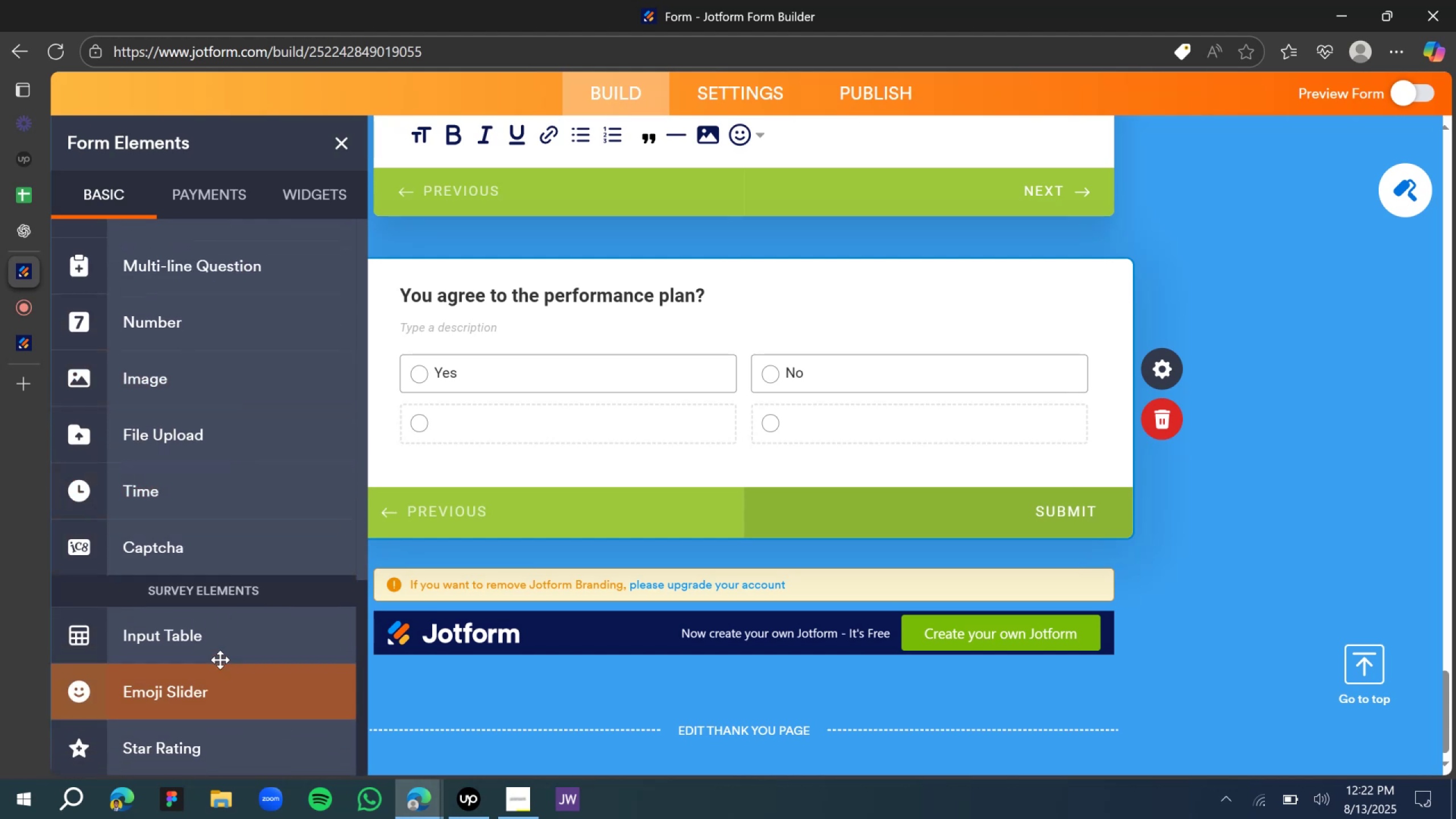 
scroll: coordinate [217, 533], scroll_direction: up, amount: 7.0
 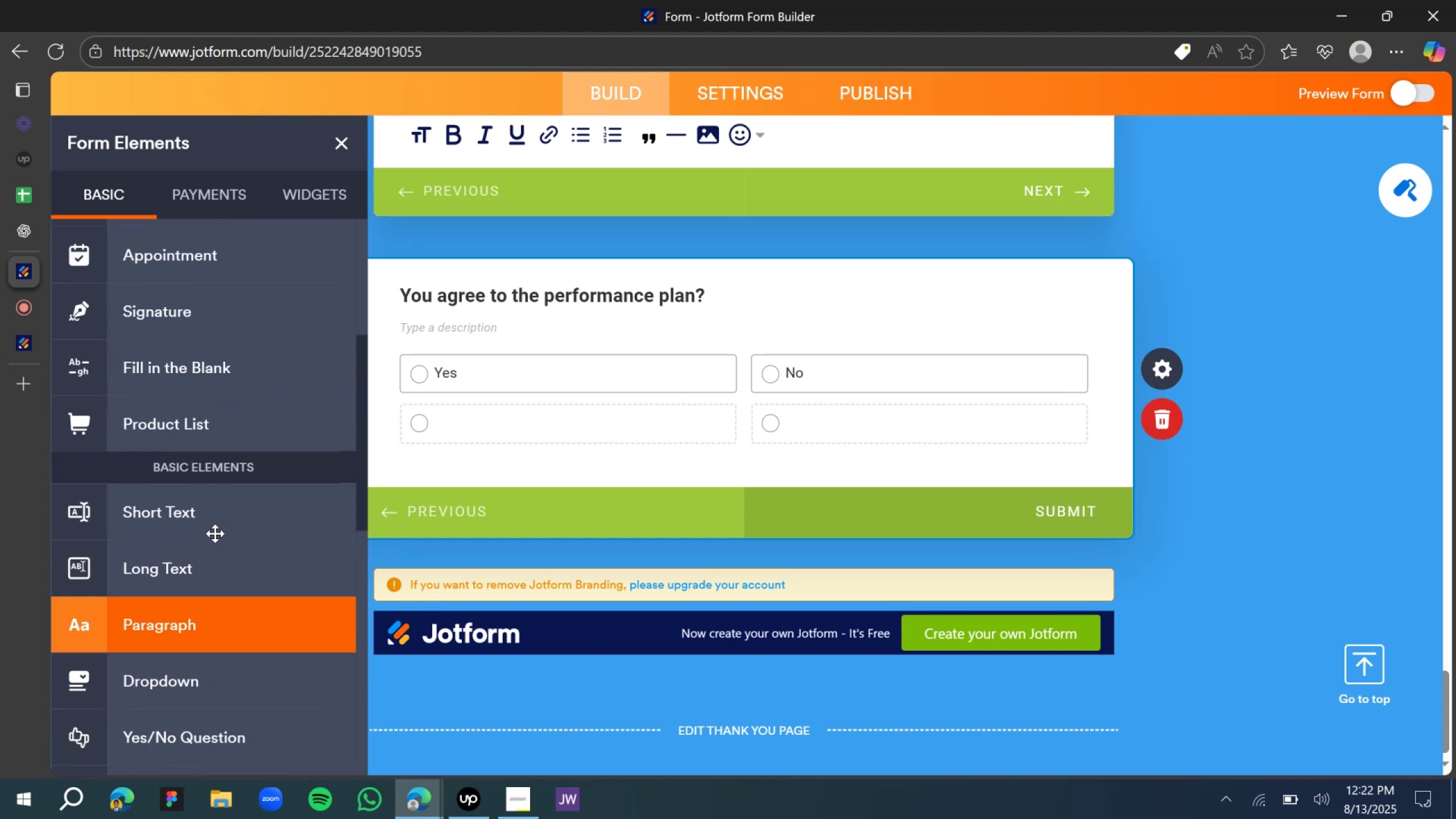 
scroll: coordinate [208, 561], scroll_direction: down, amount: 11.0
 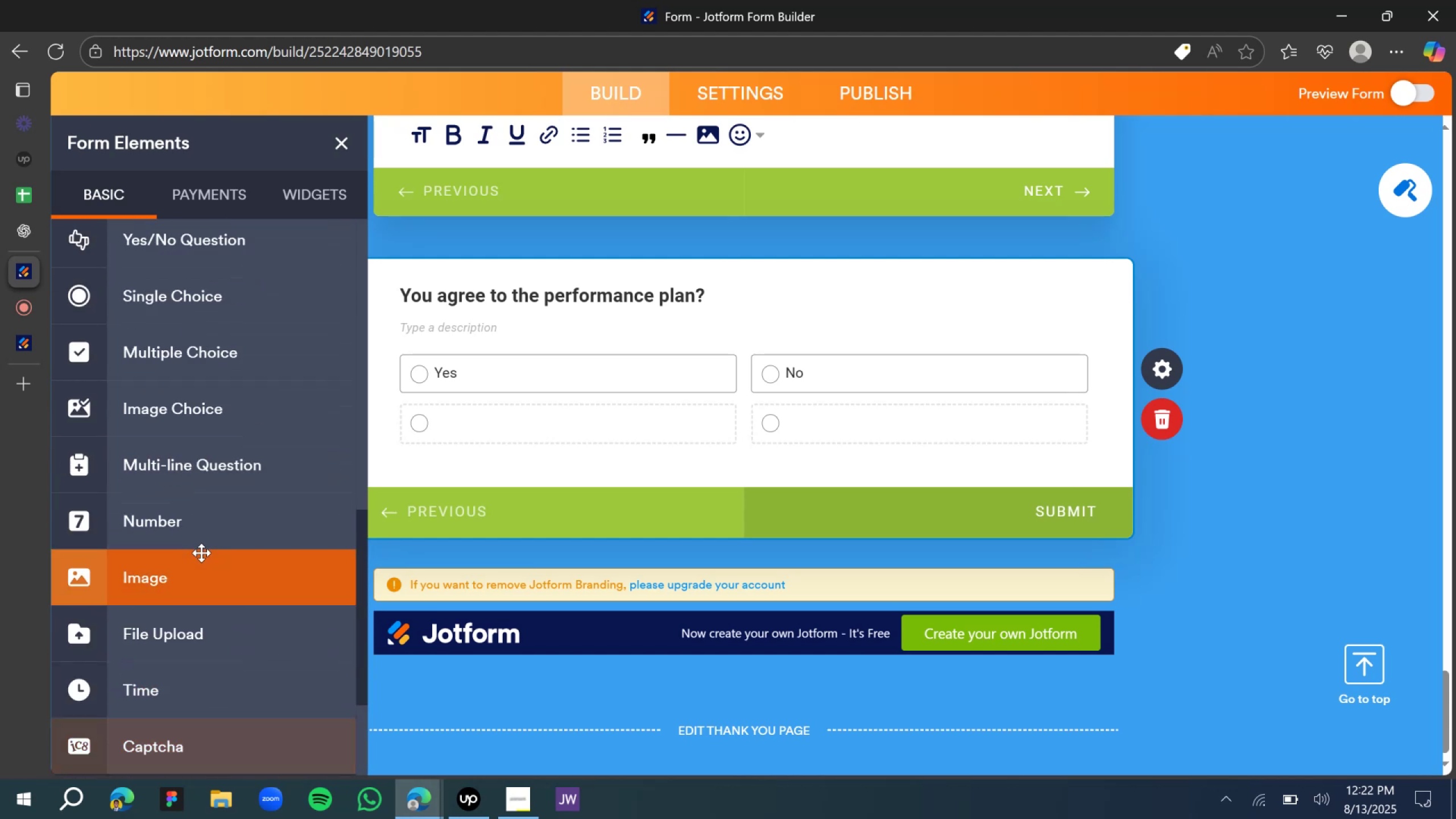 
scroll: coordinate [185, 529], scroll_direction: up, amount: 8.0
 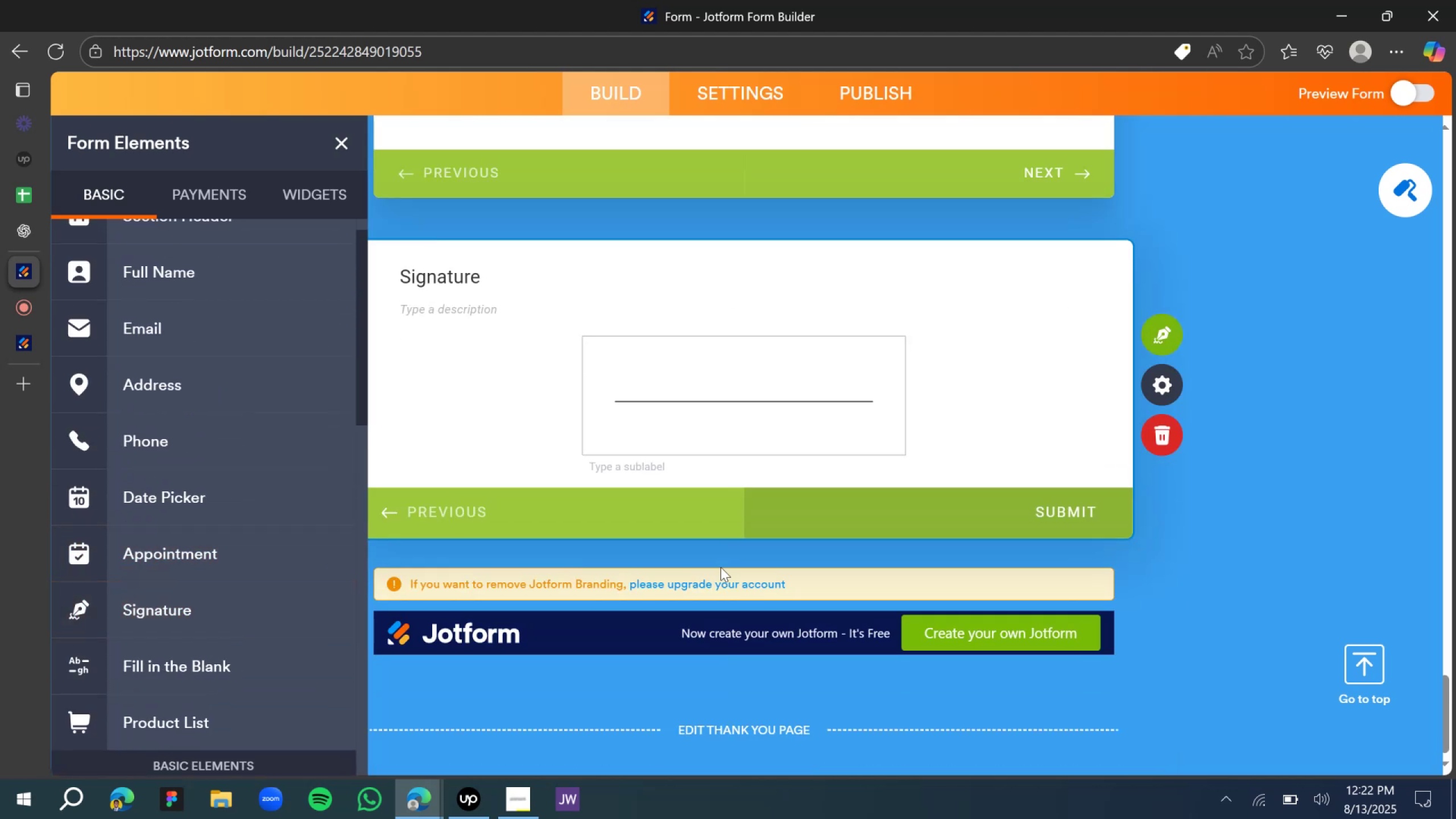 
left_click([440, 270])
 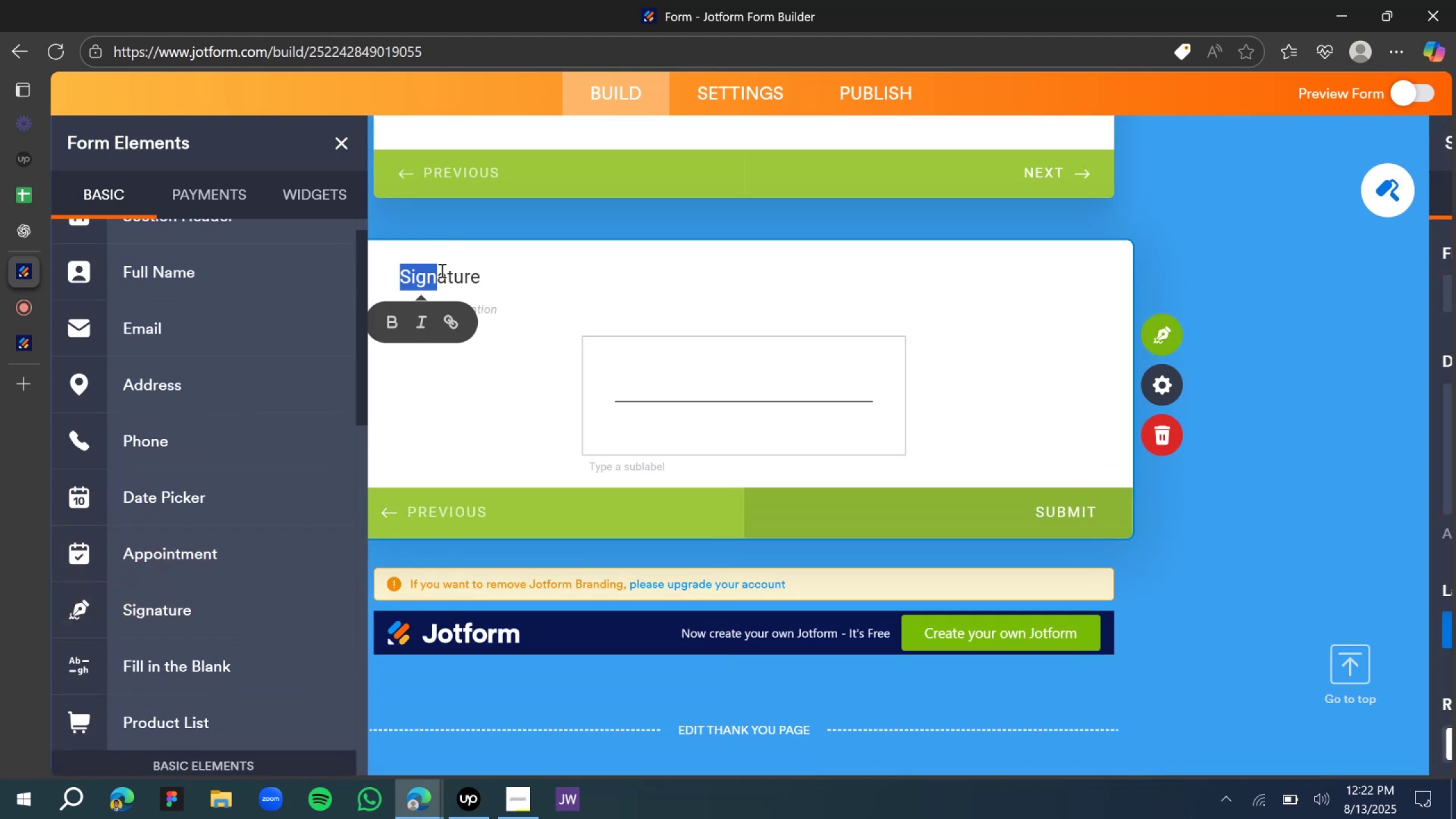 
key(Control+A)
 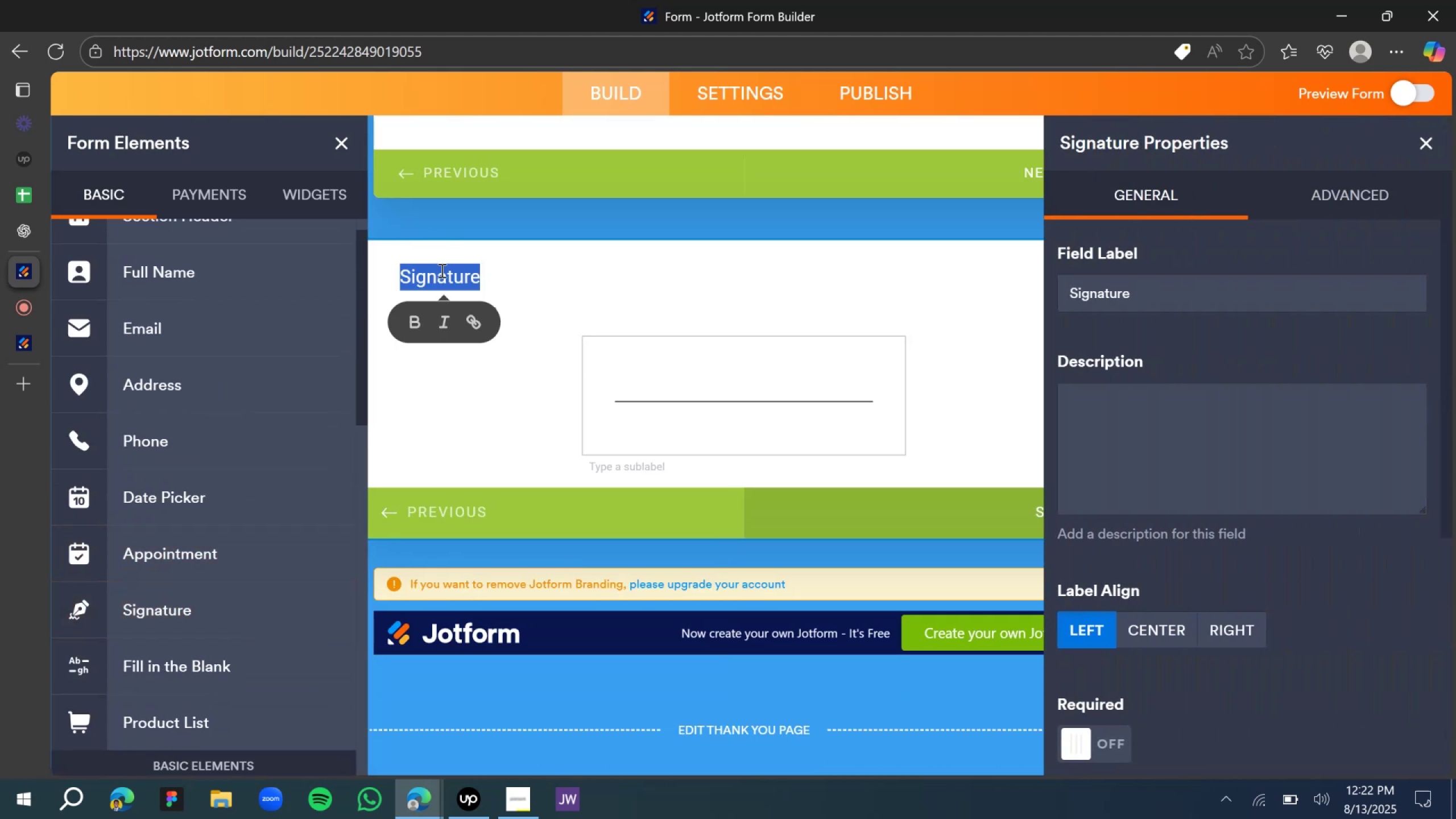 
type(Append your signature)
 